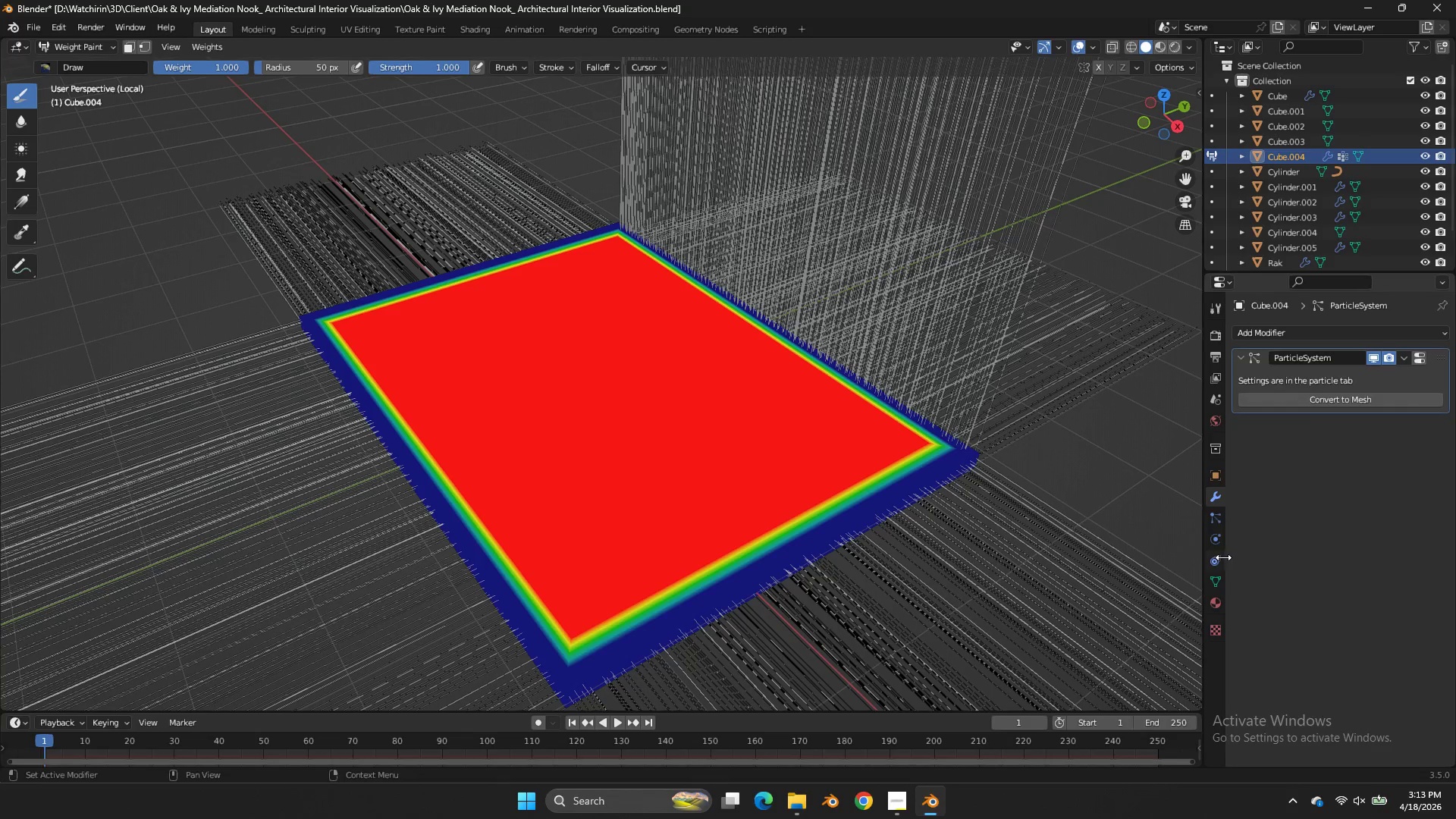 
triple_click([1210, 493])
 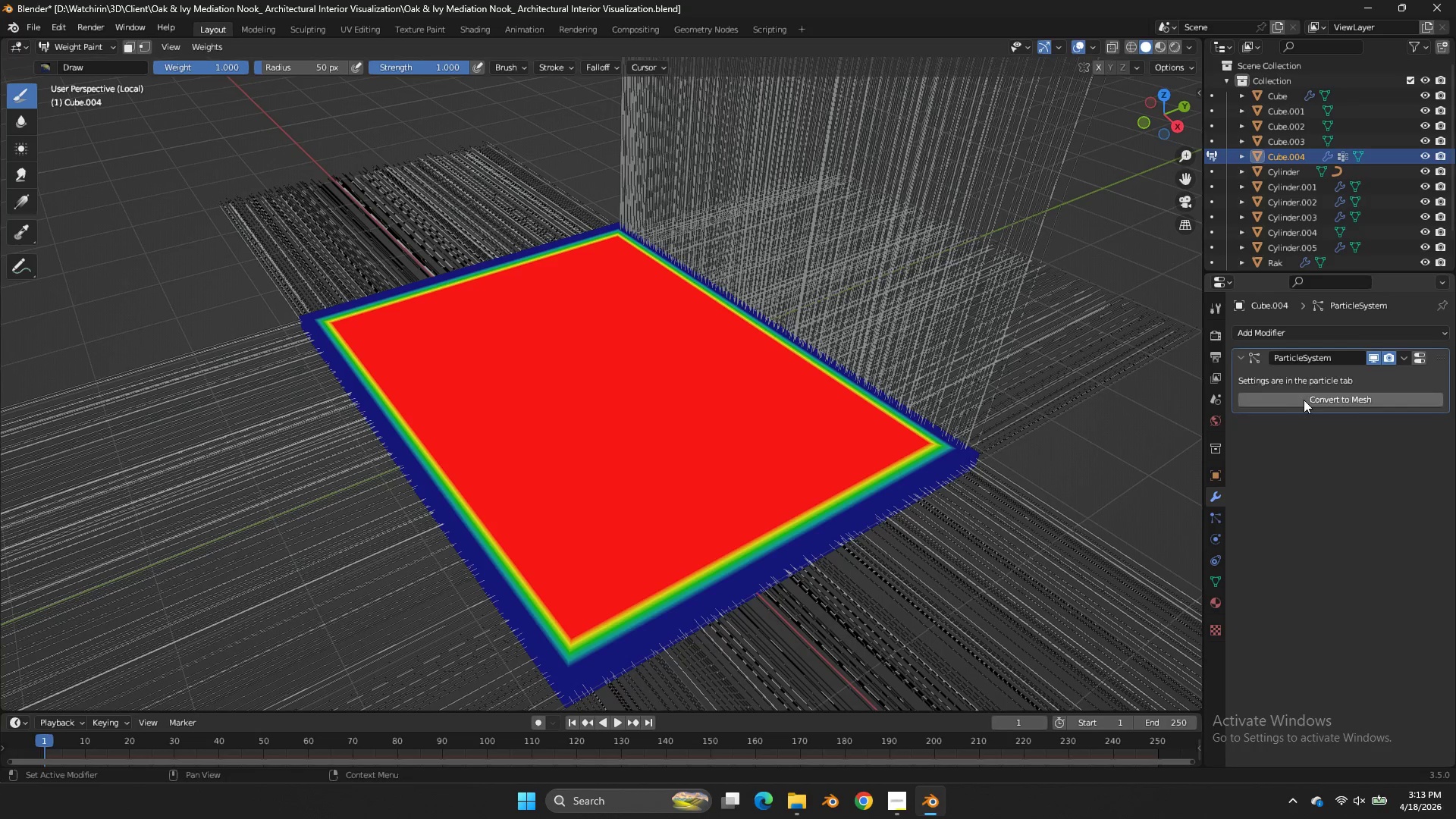 
triple_click([1220, 579])
 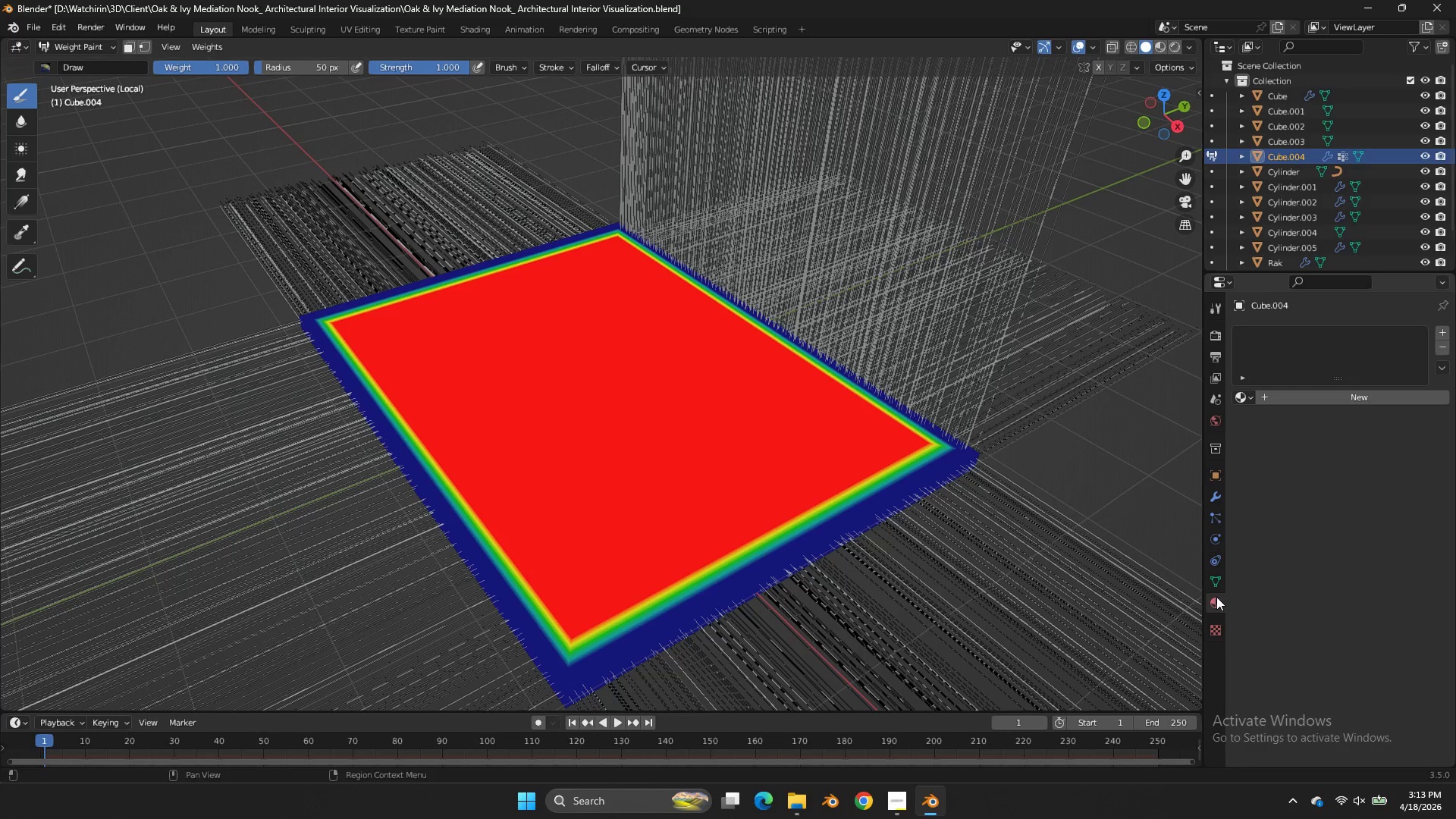 
double_click([1220, 579])
 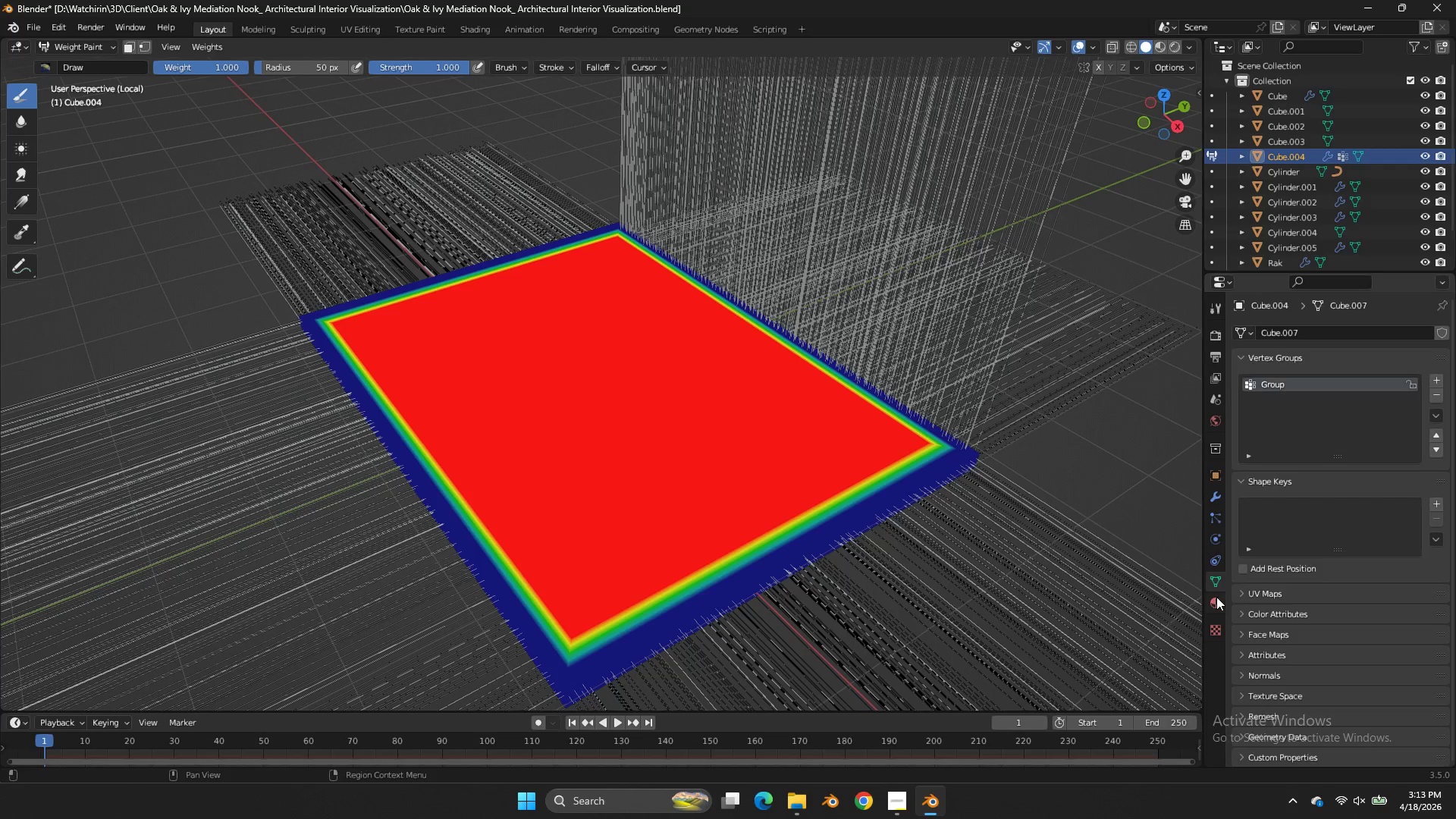 
triple_click([1216, 597])
 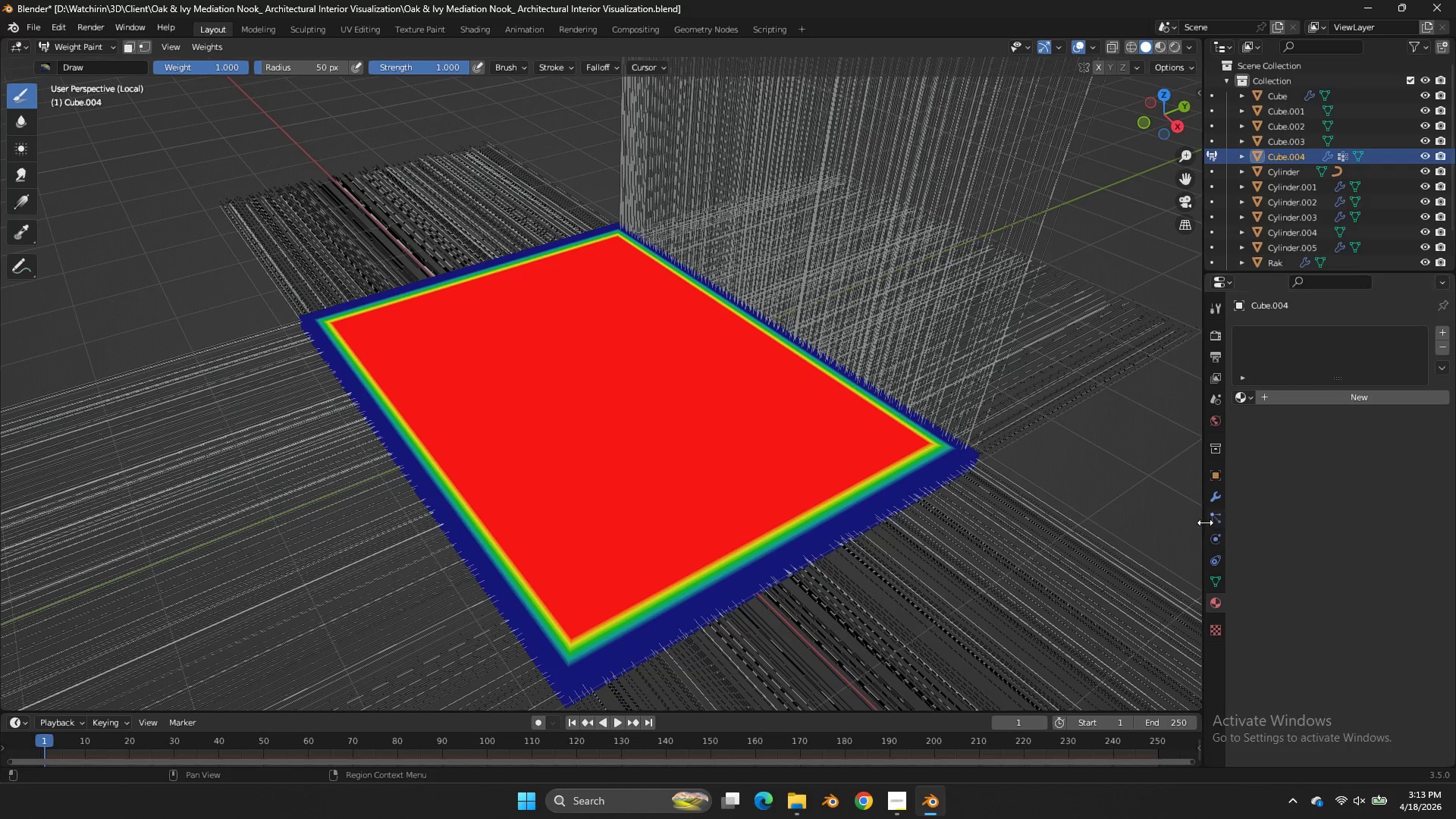 
double_click([1210, 519])
 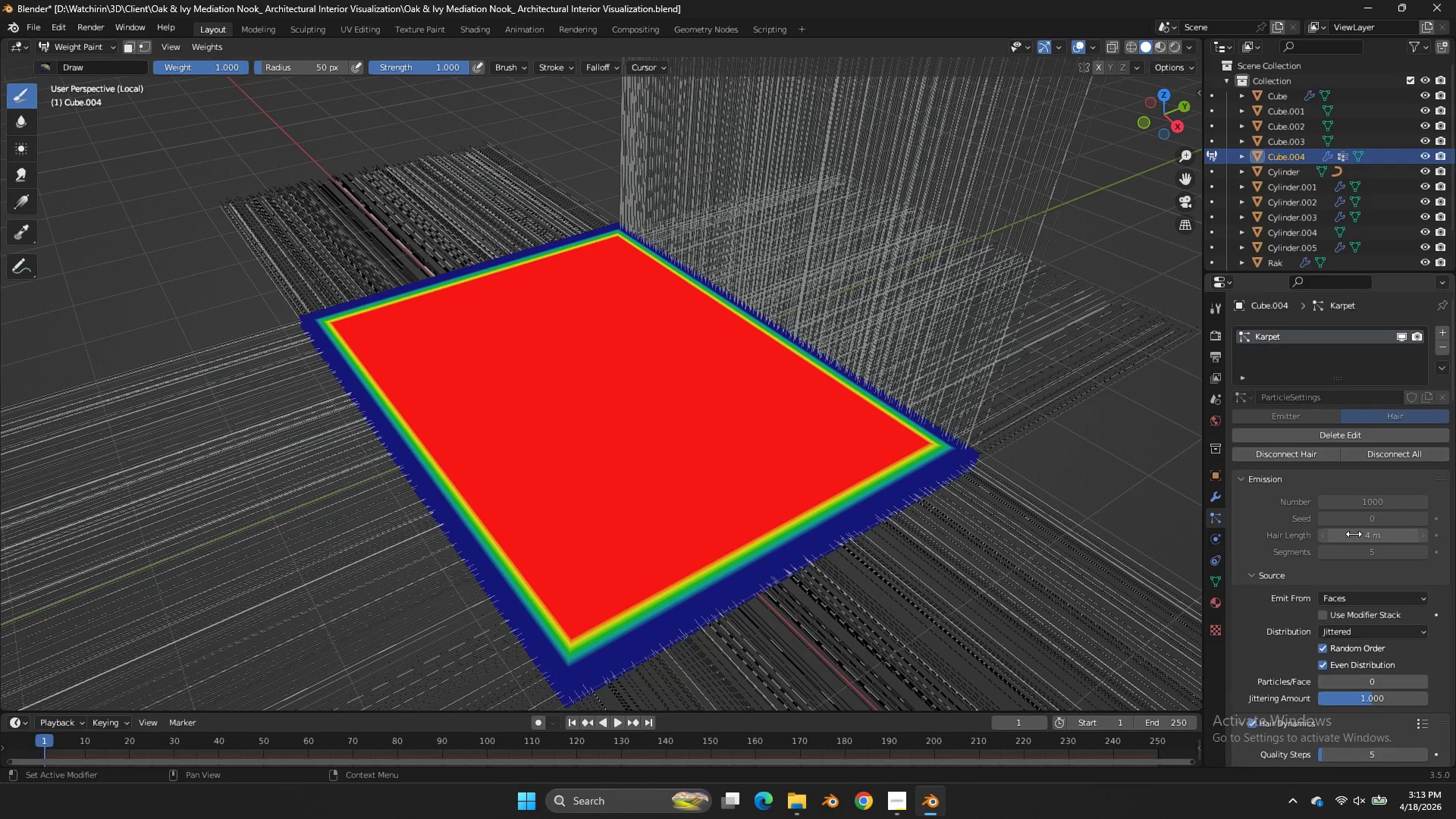 
scroll: coordinate [1352, 539], scroll_direction: down, amount: 59.0
 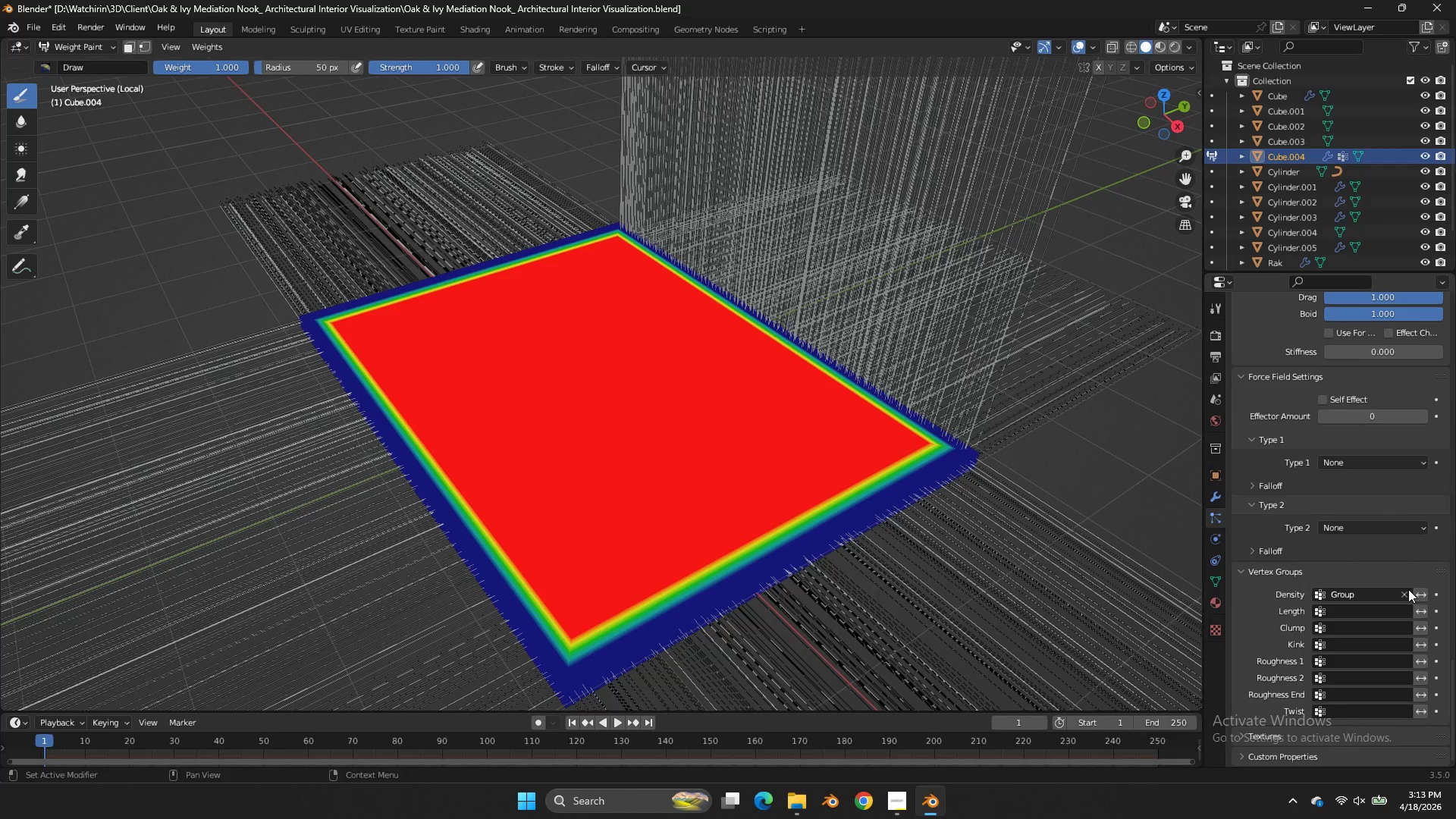 
left_click([1407, 592])
 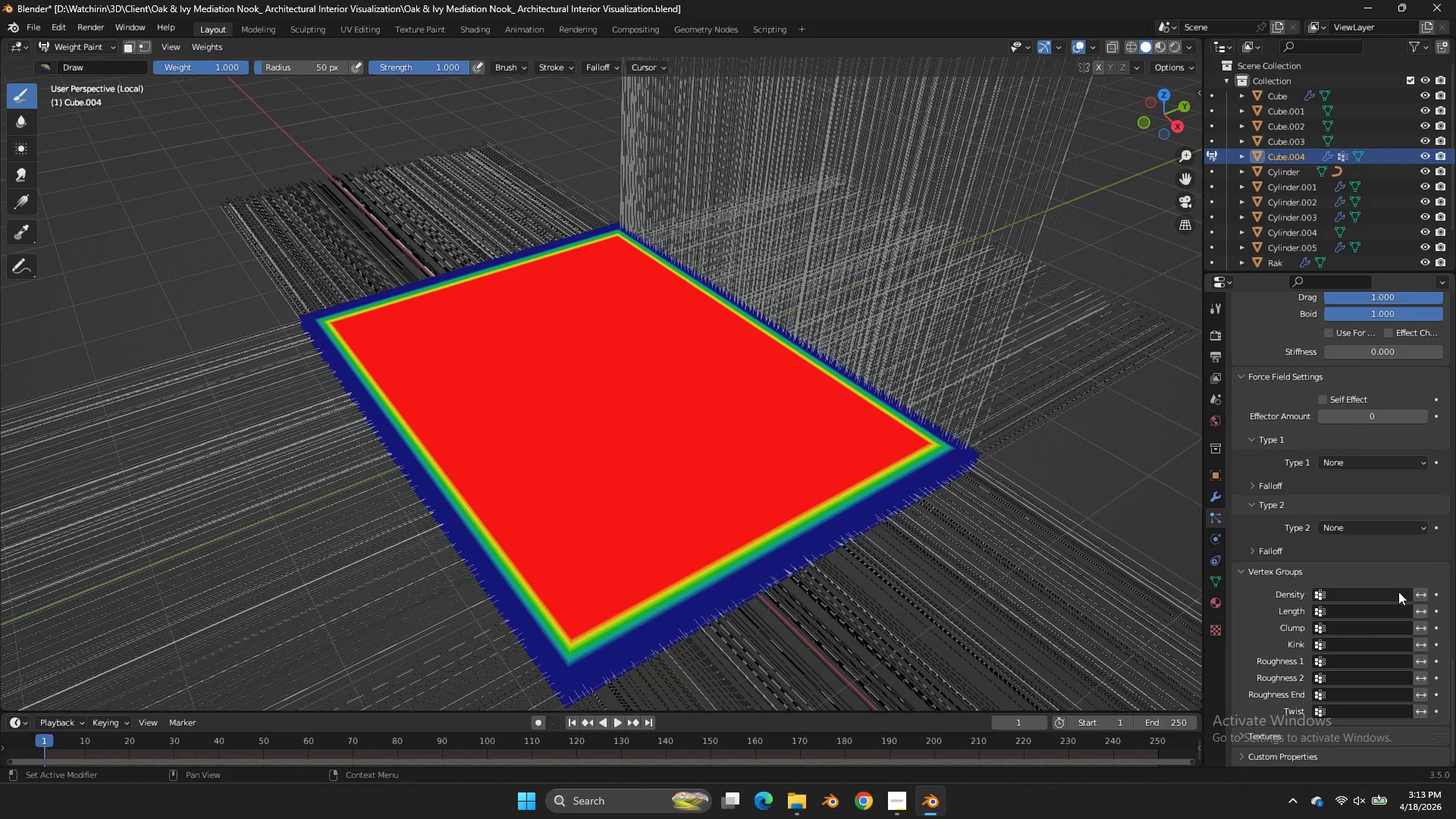 
left_click([1395, 592])
 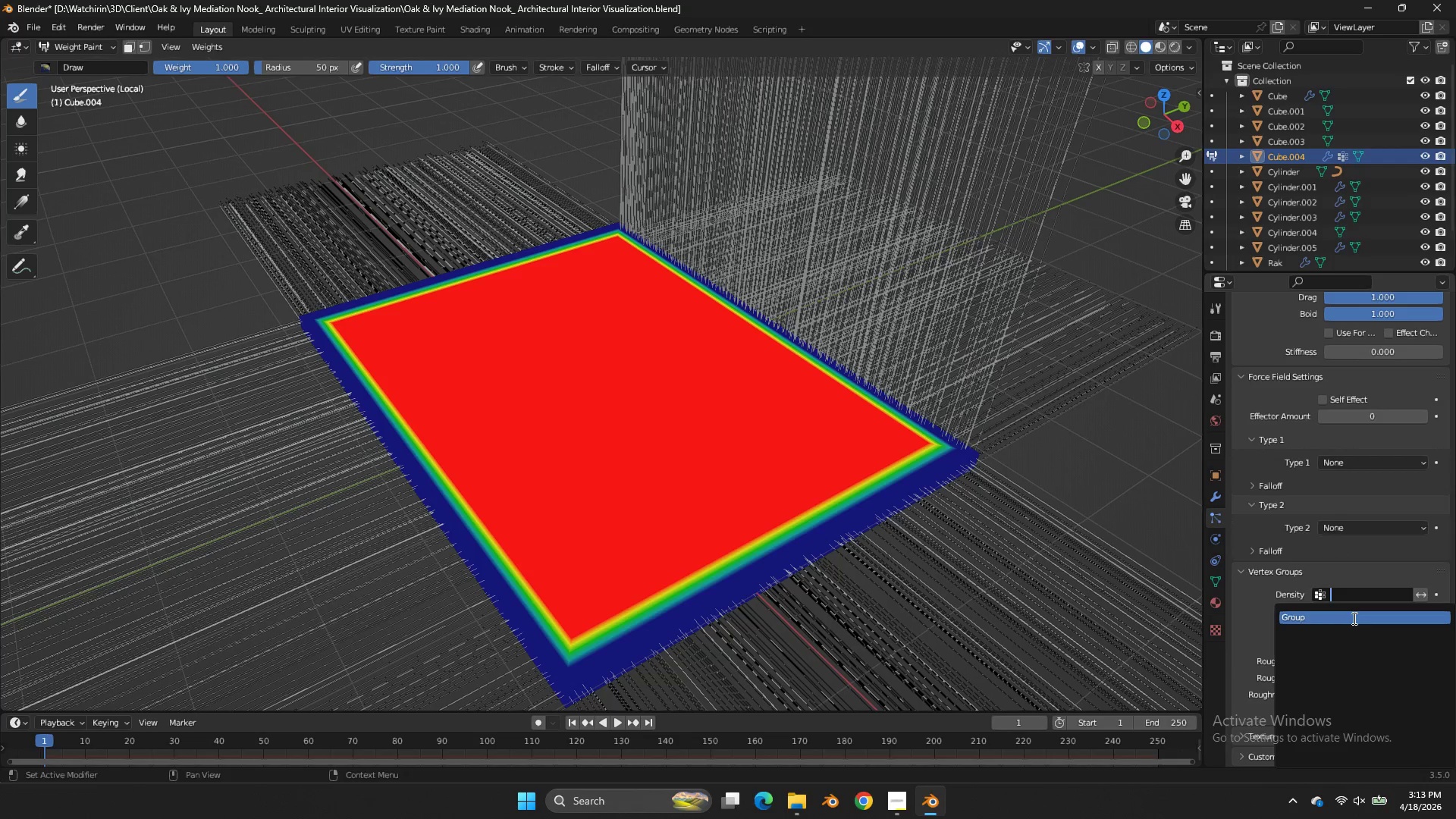 
left_click([1353, 618])
 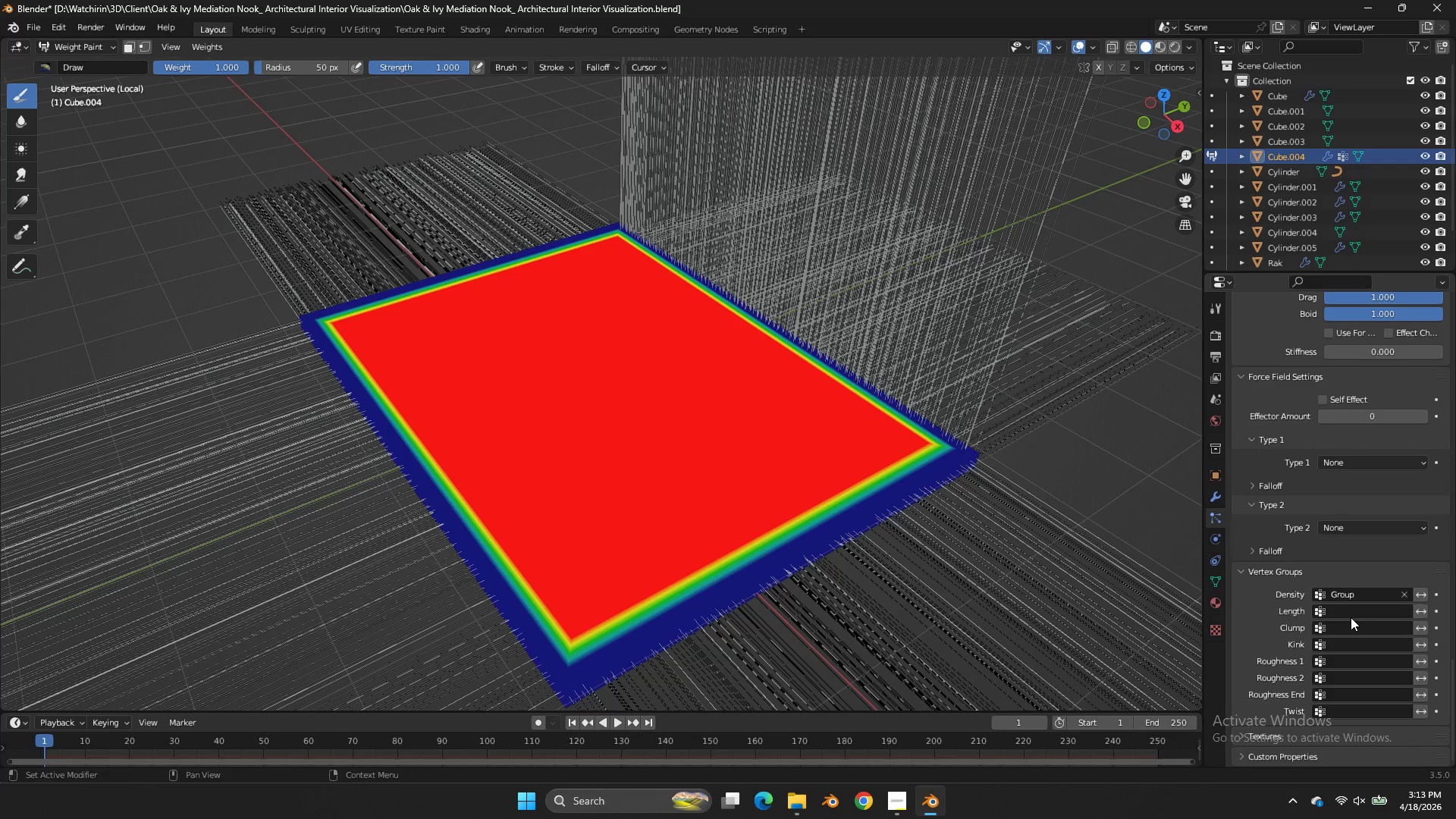 
left_click([1350, 613])
 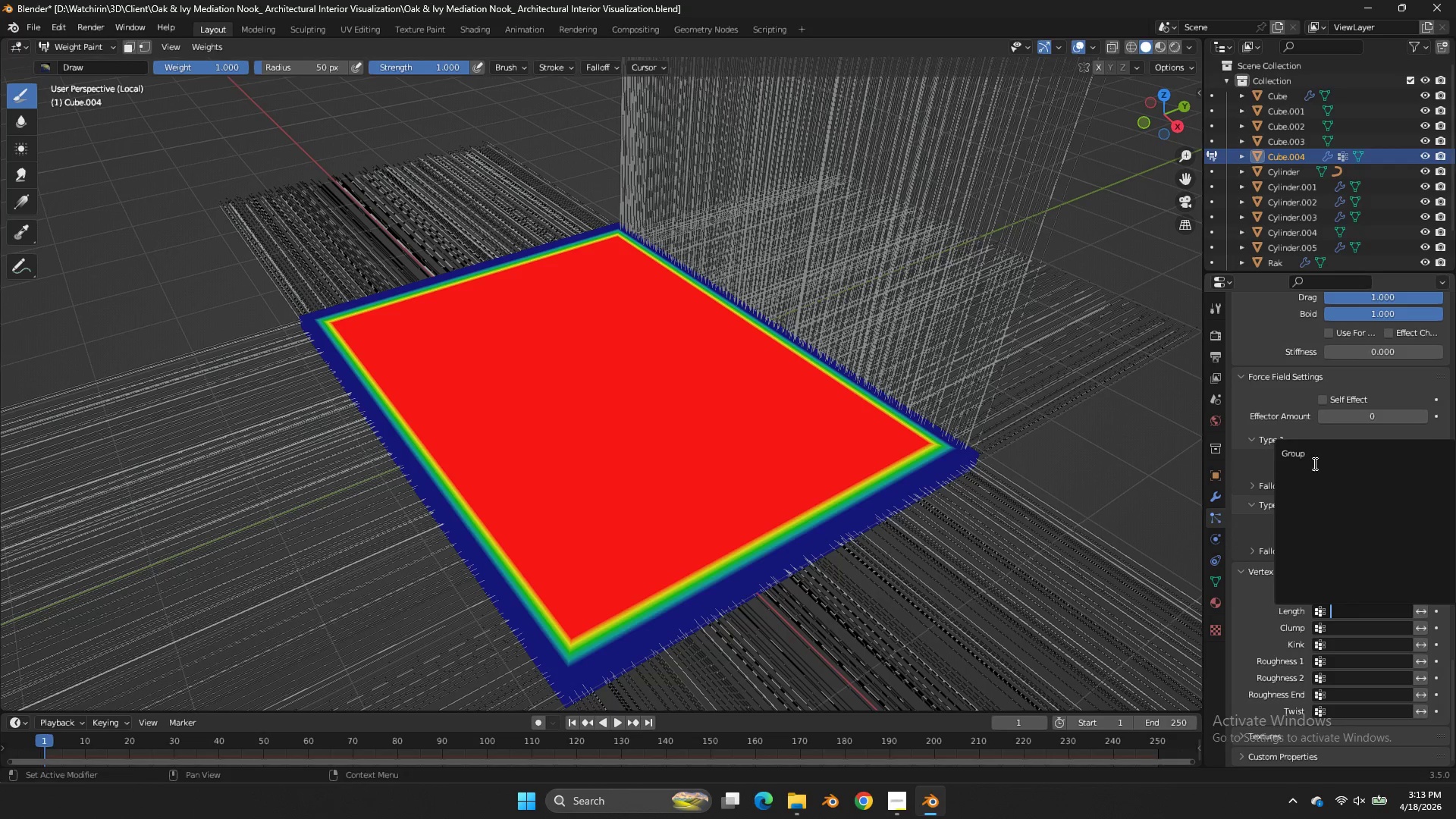 
left_click([1311, 453])
 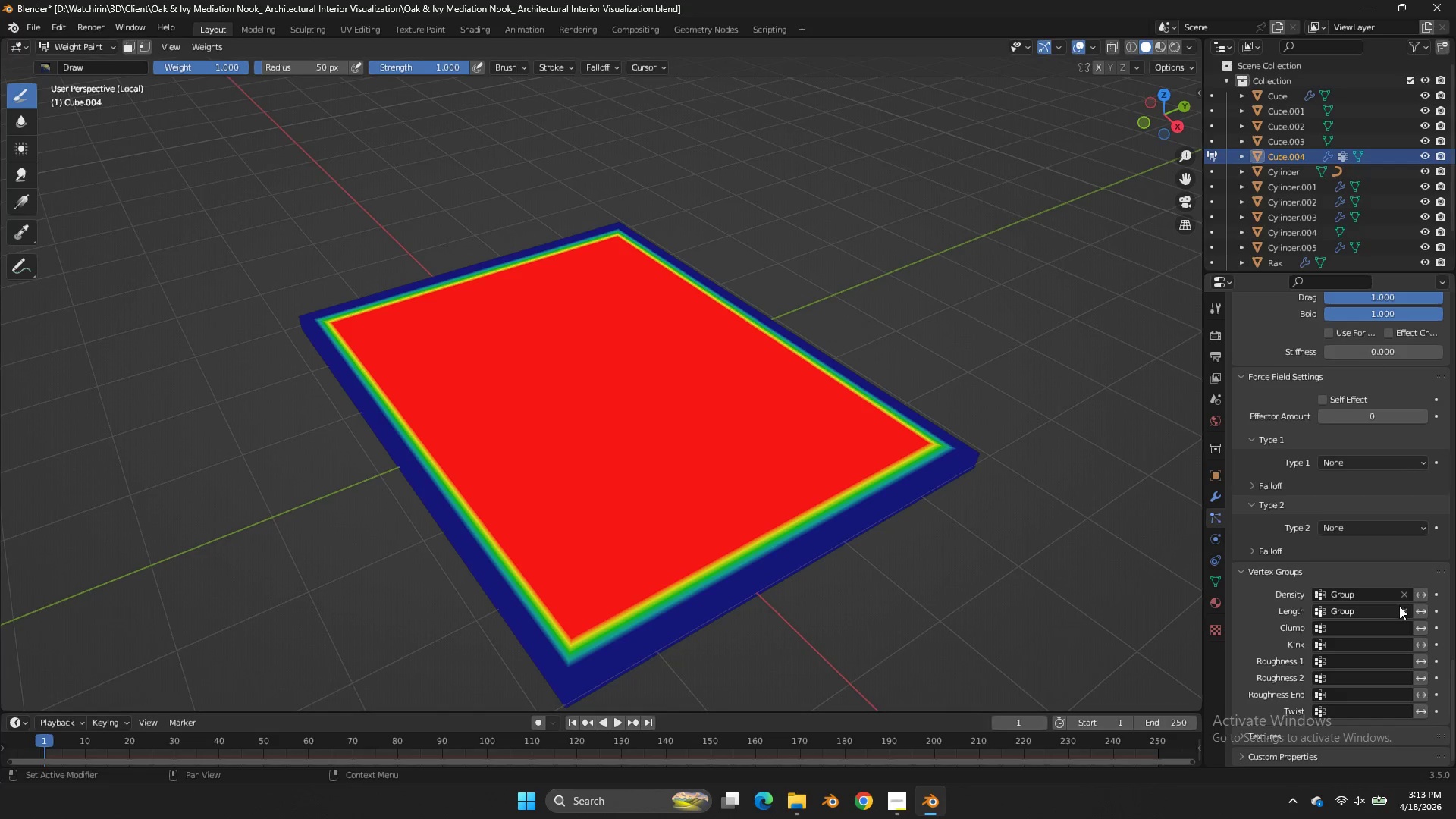 
double_click([1404, 599])
 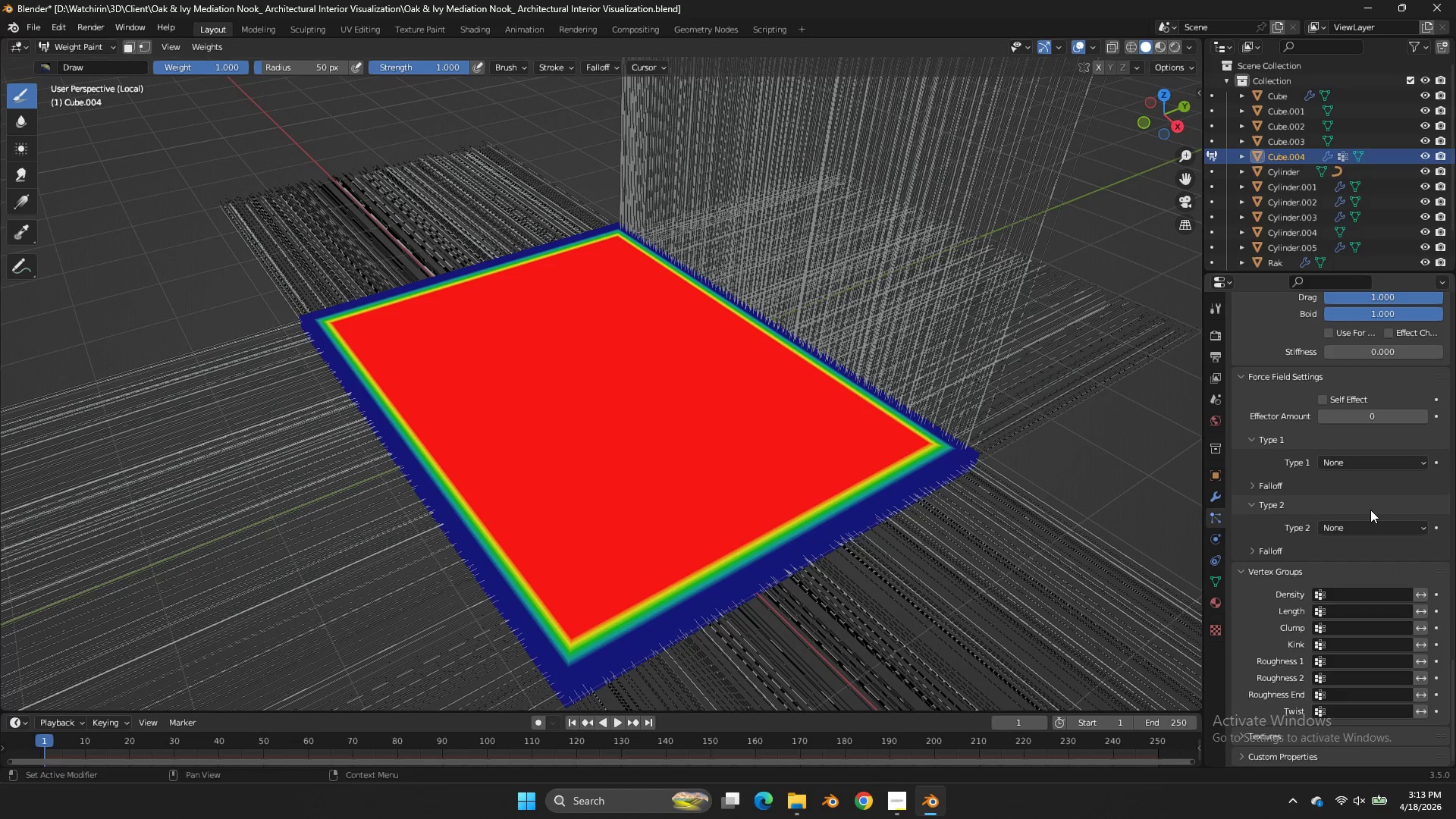 
scroll: coordinate [1332, 450], scroll_direction: up, amount: 60.0
 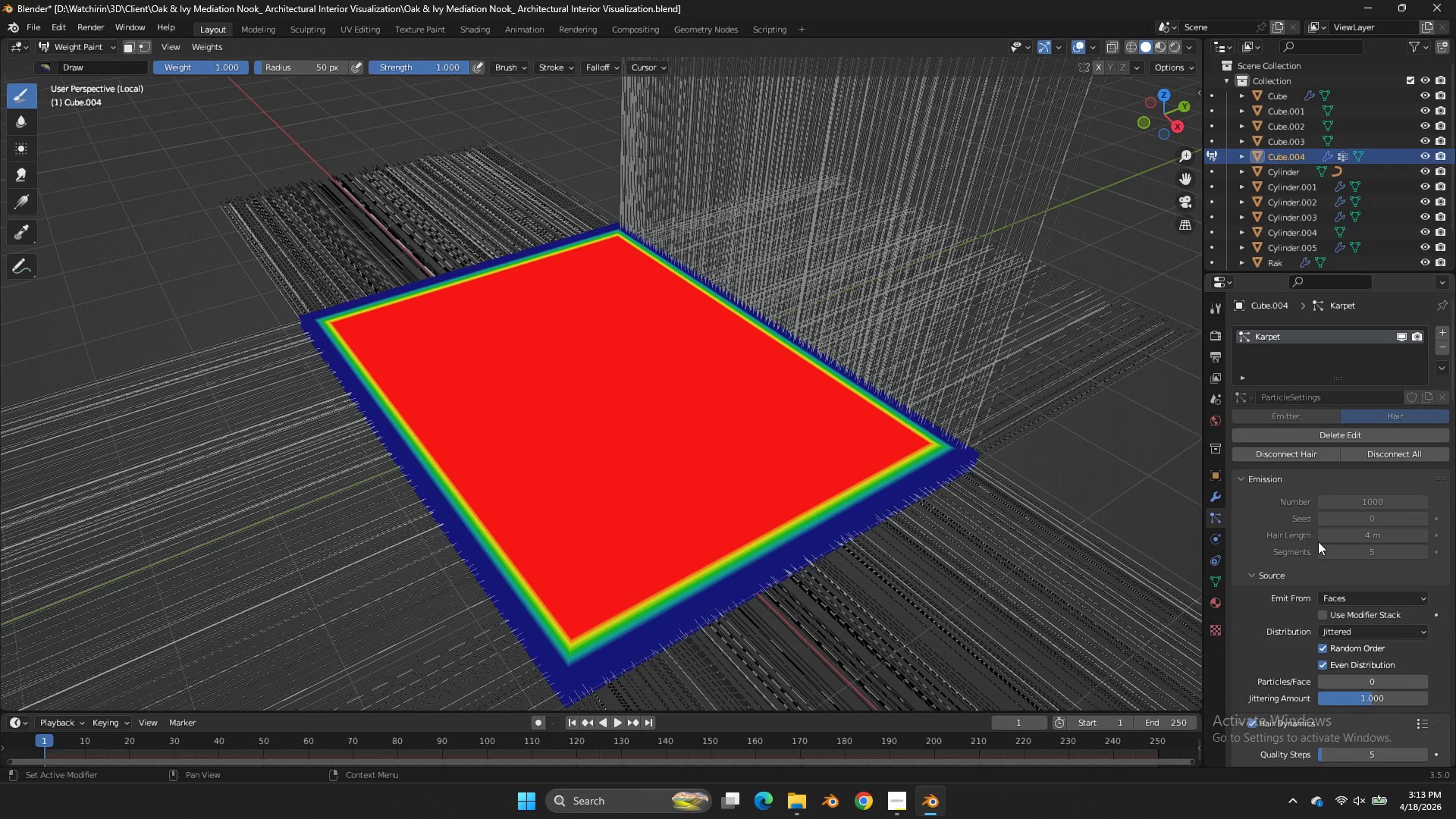 
key(Tab)
 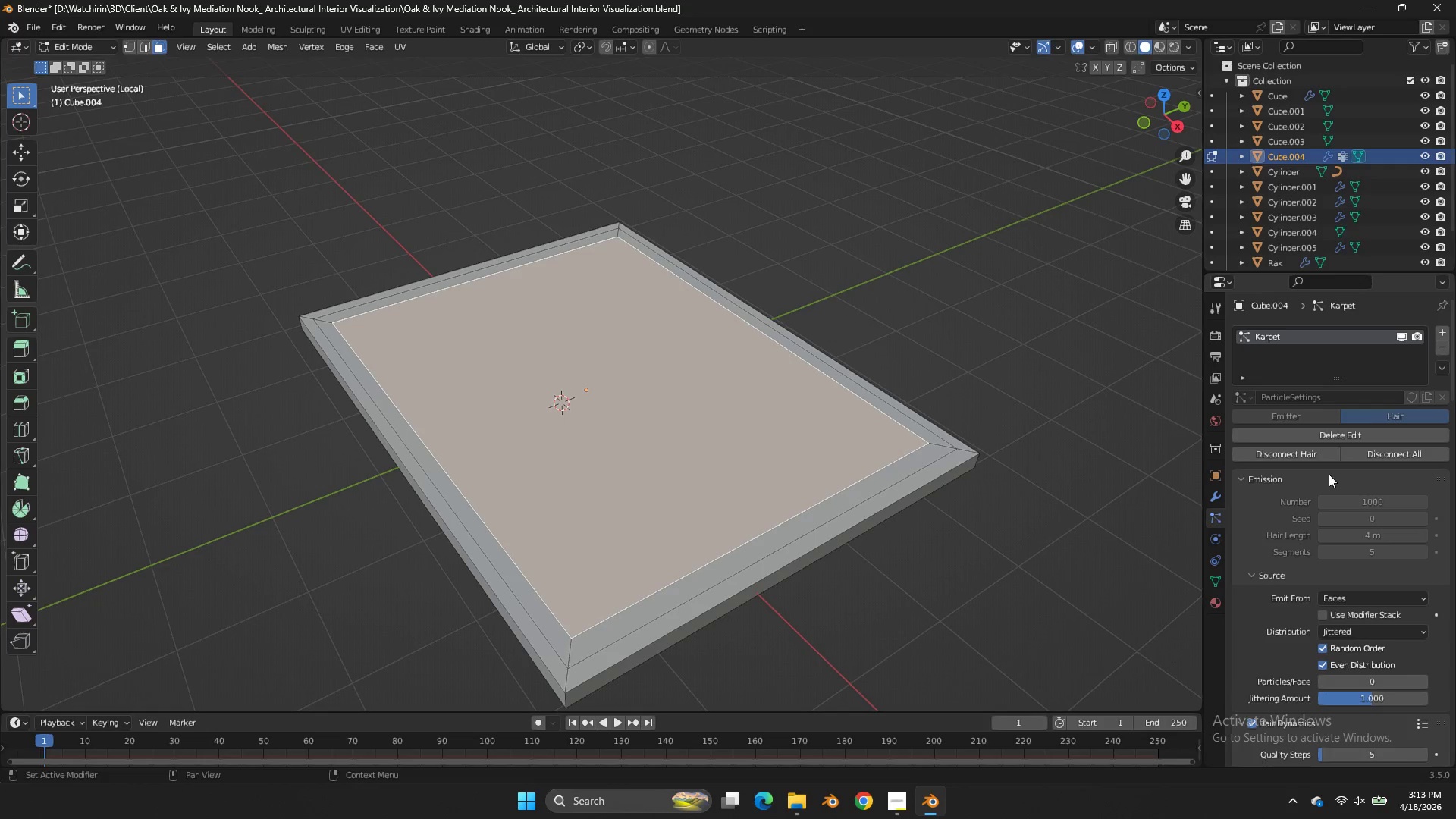 
key(Tab)
 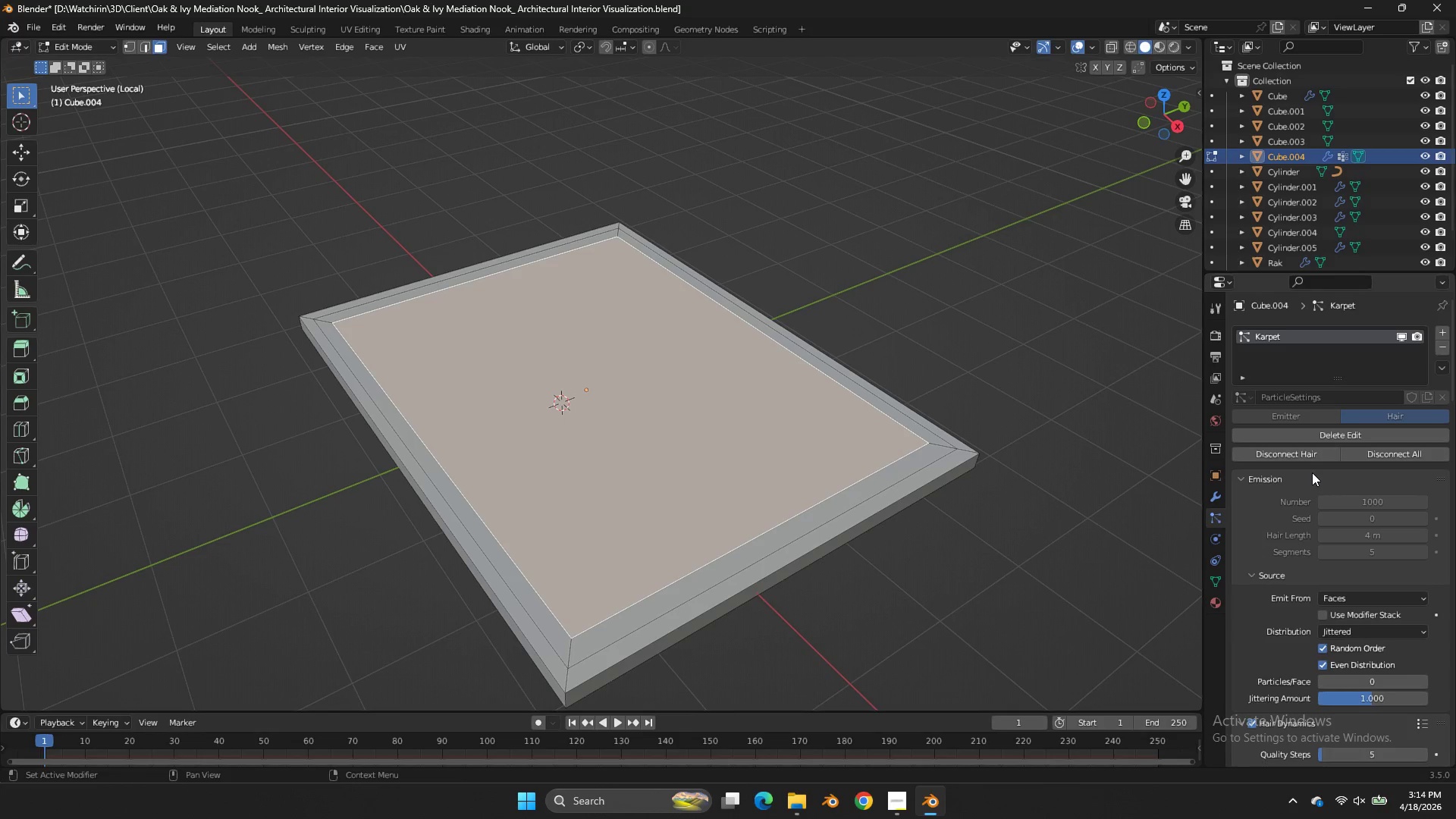 
key(Tab)
 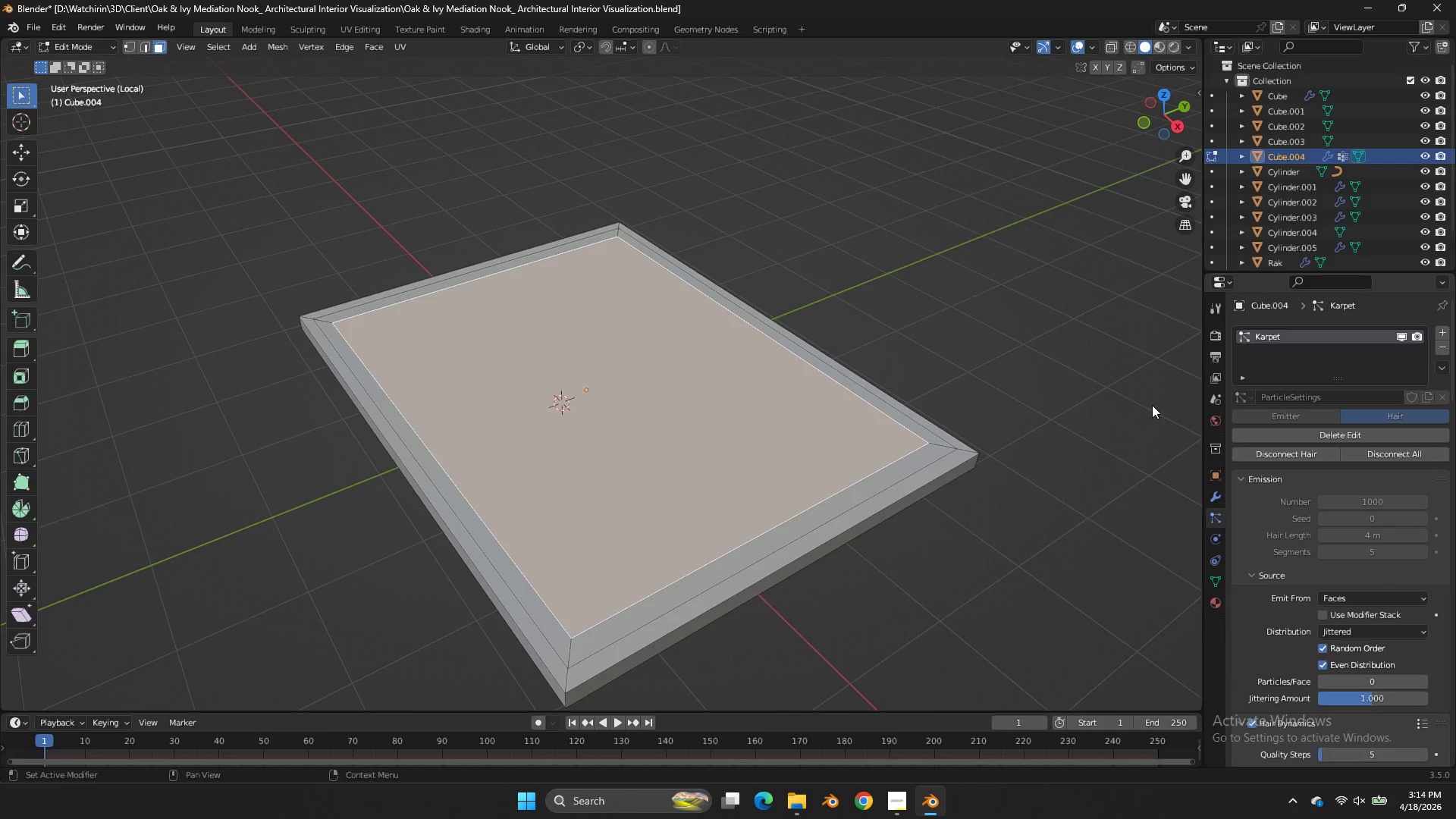 
key(Tab)
 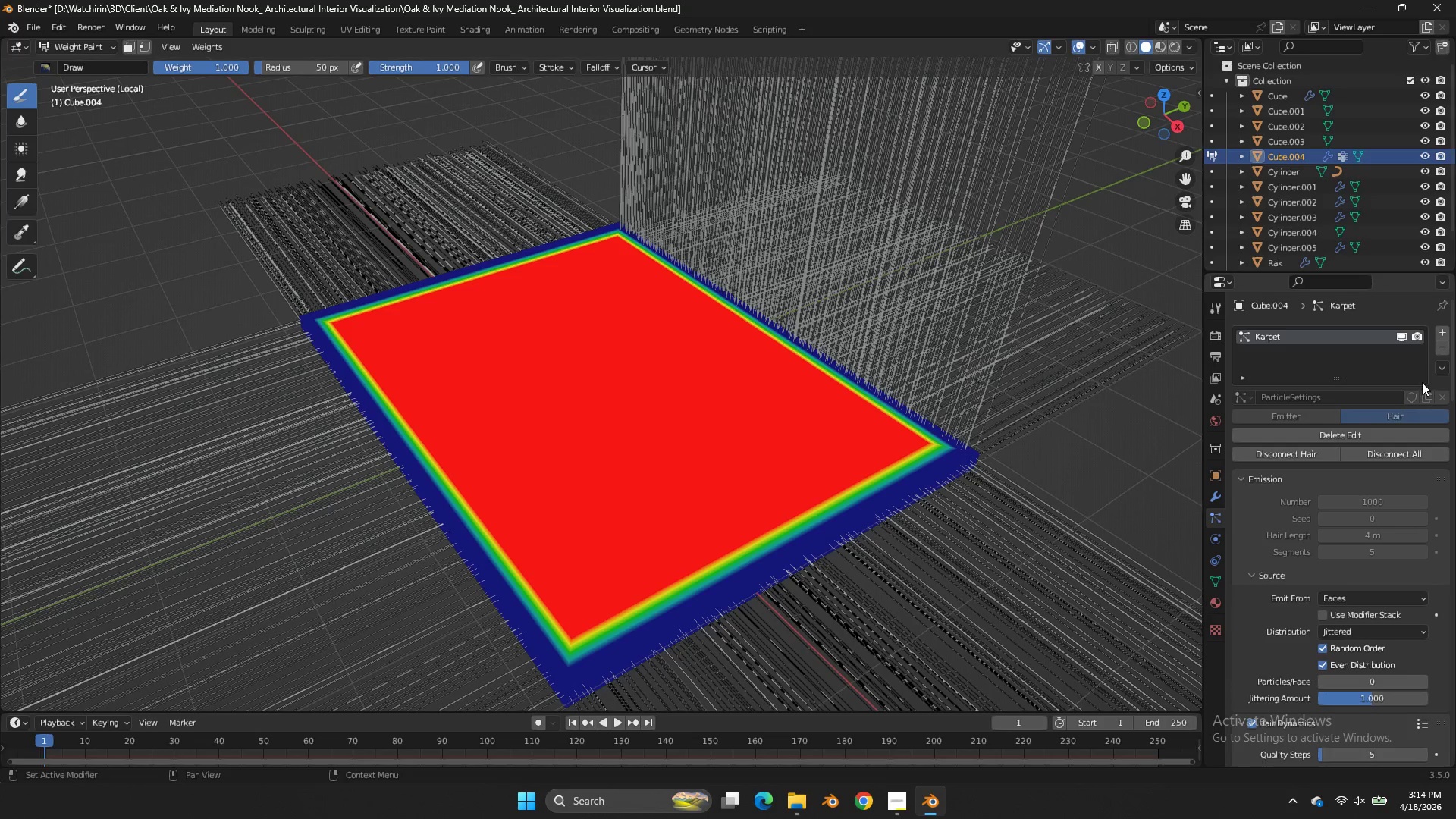 
double_click([1419, 372])
 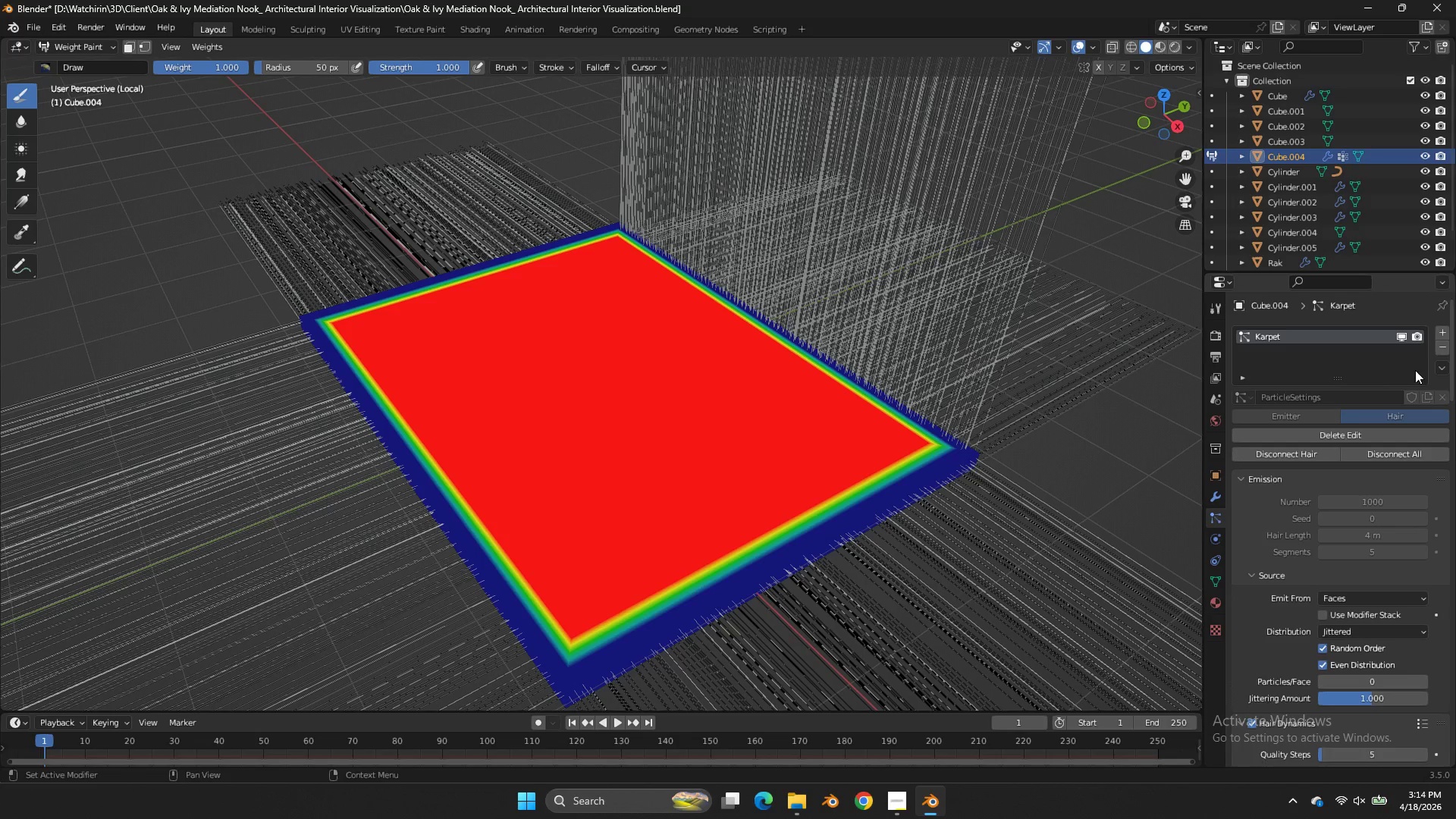 
left_click([1379, 381])
 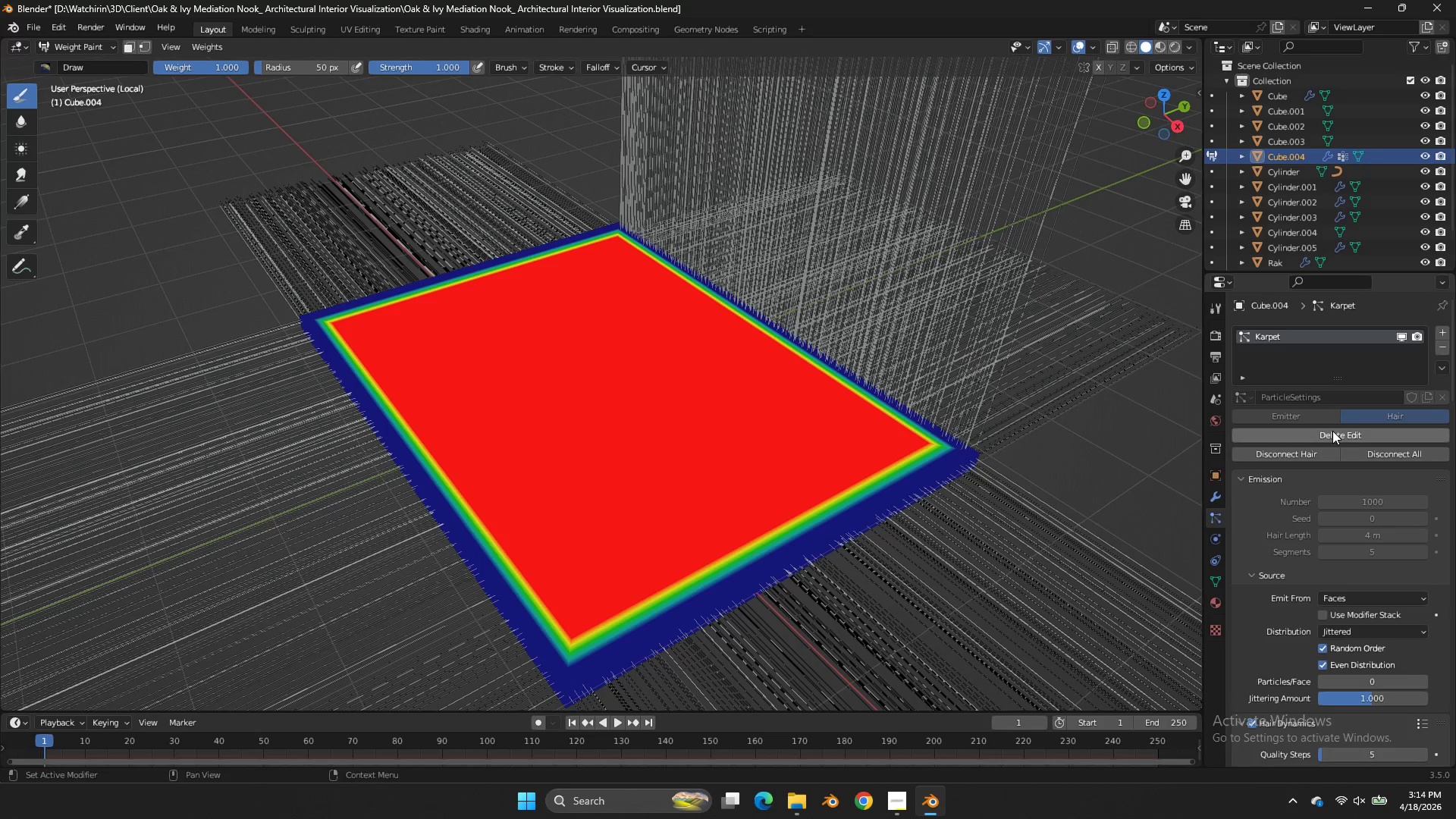 
left_click([1332, 431])
 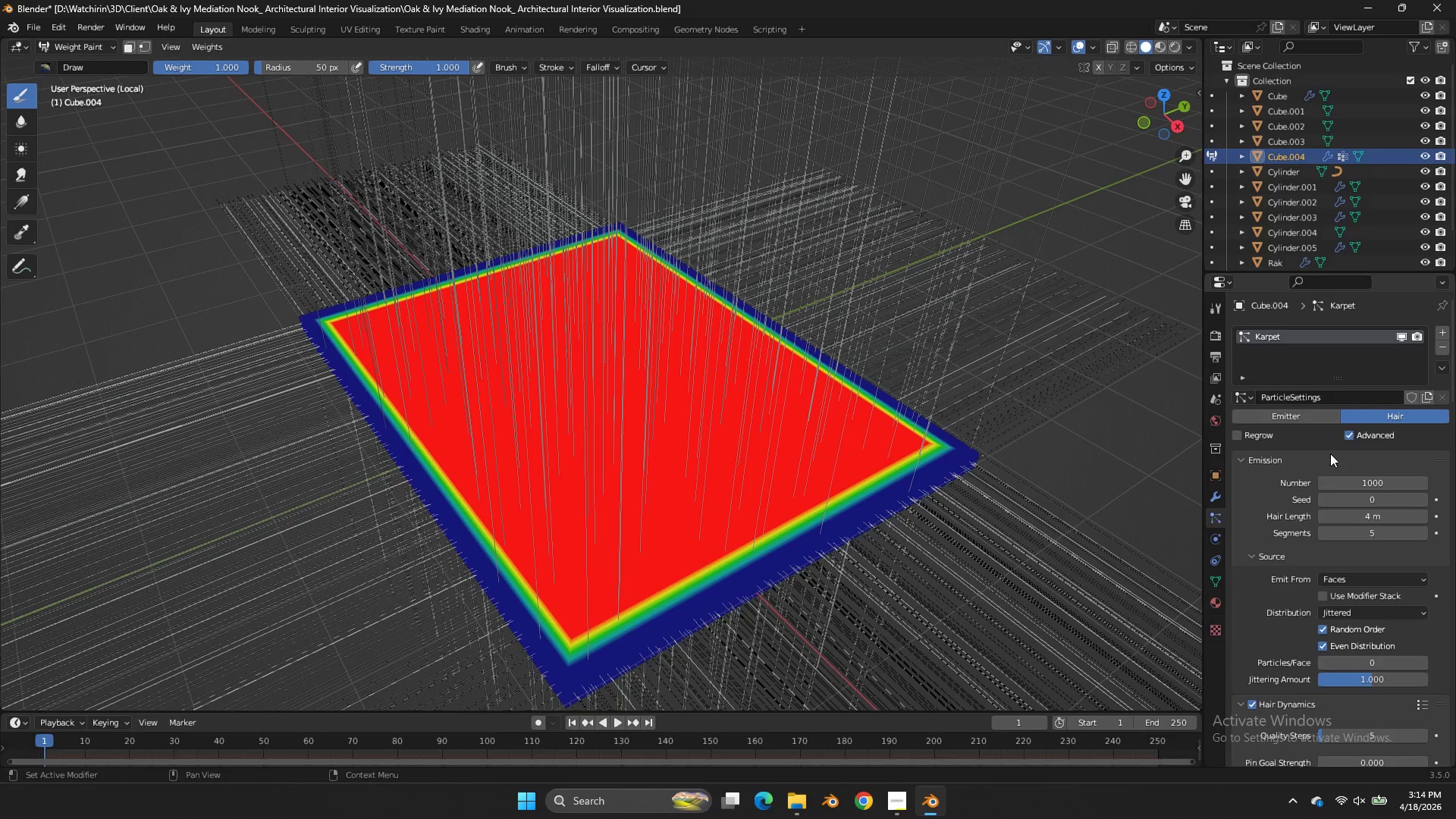 
left_click([1351, 435])
 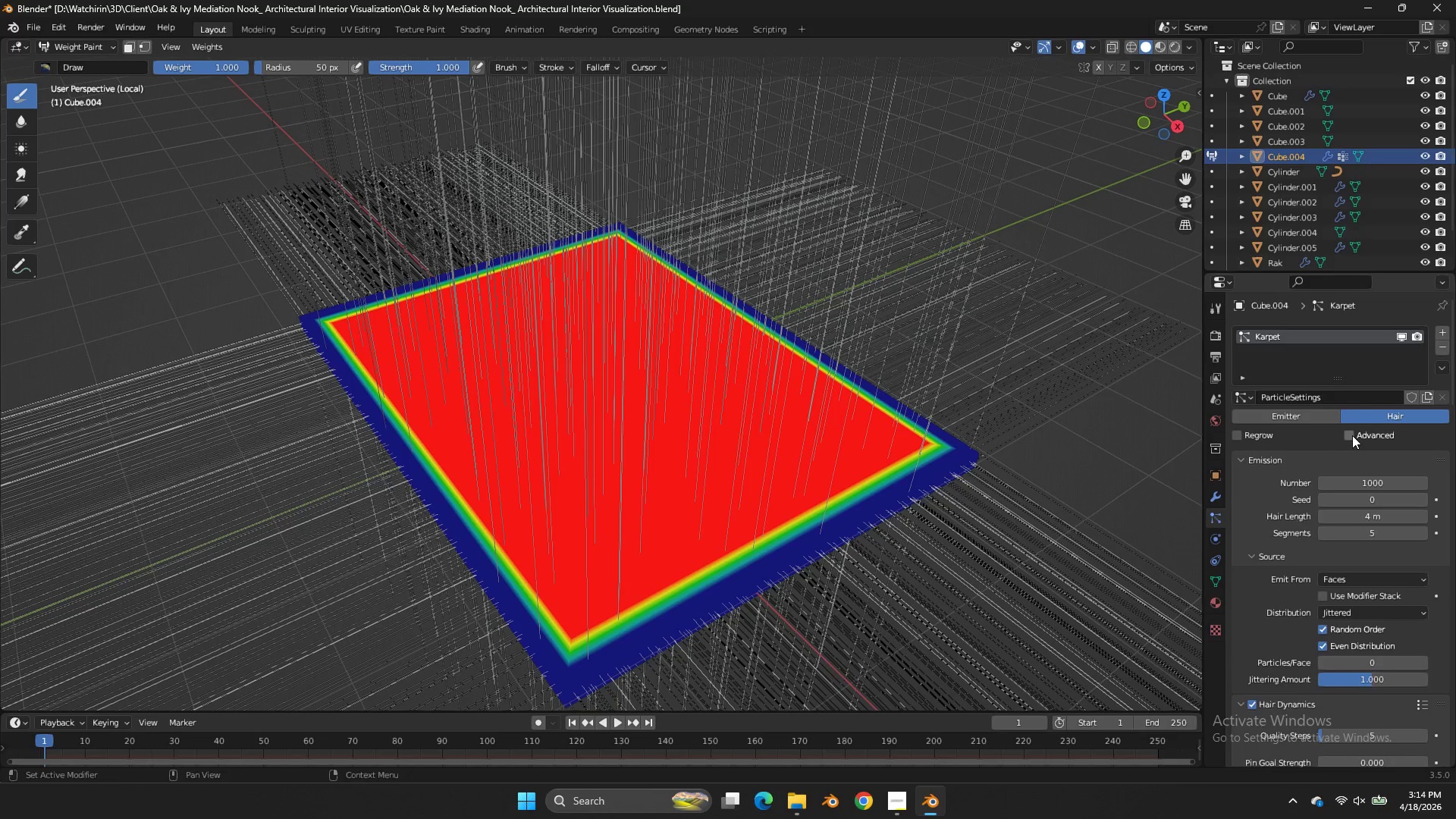 
scroll: coordinate [1354, 436], scroll_direction: down, amount: 32.0
 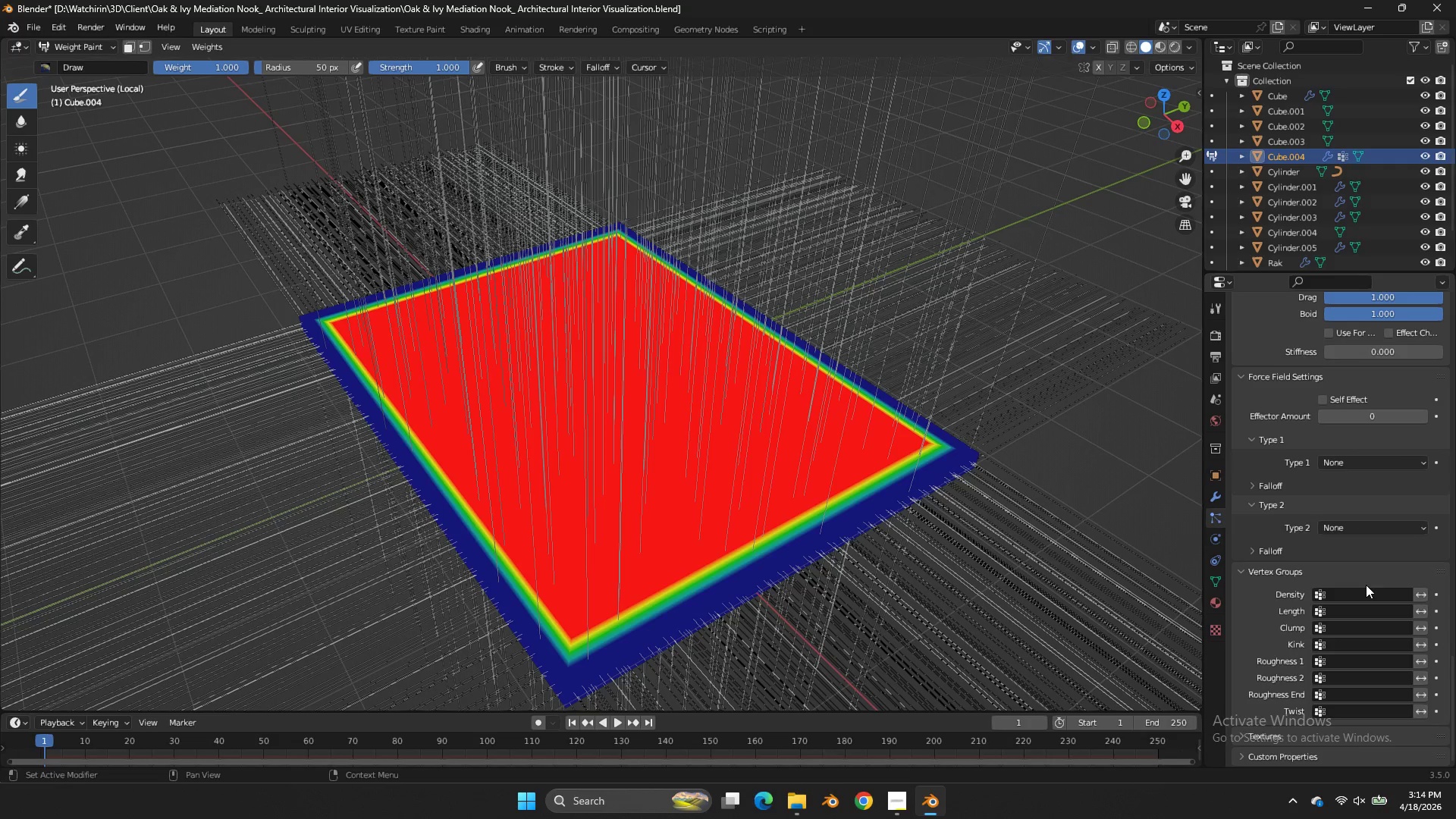 
left_click([1354, 617])
 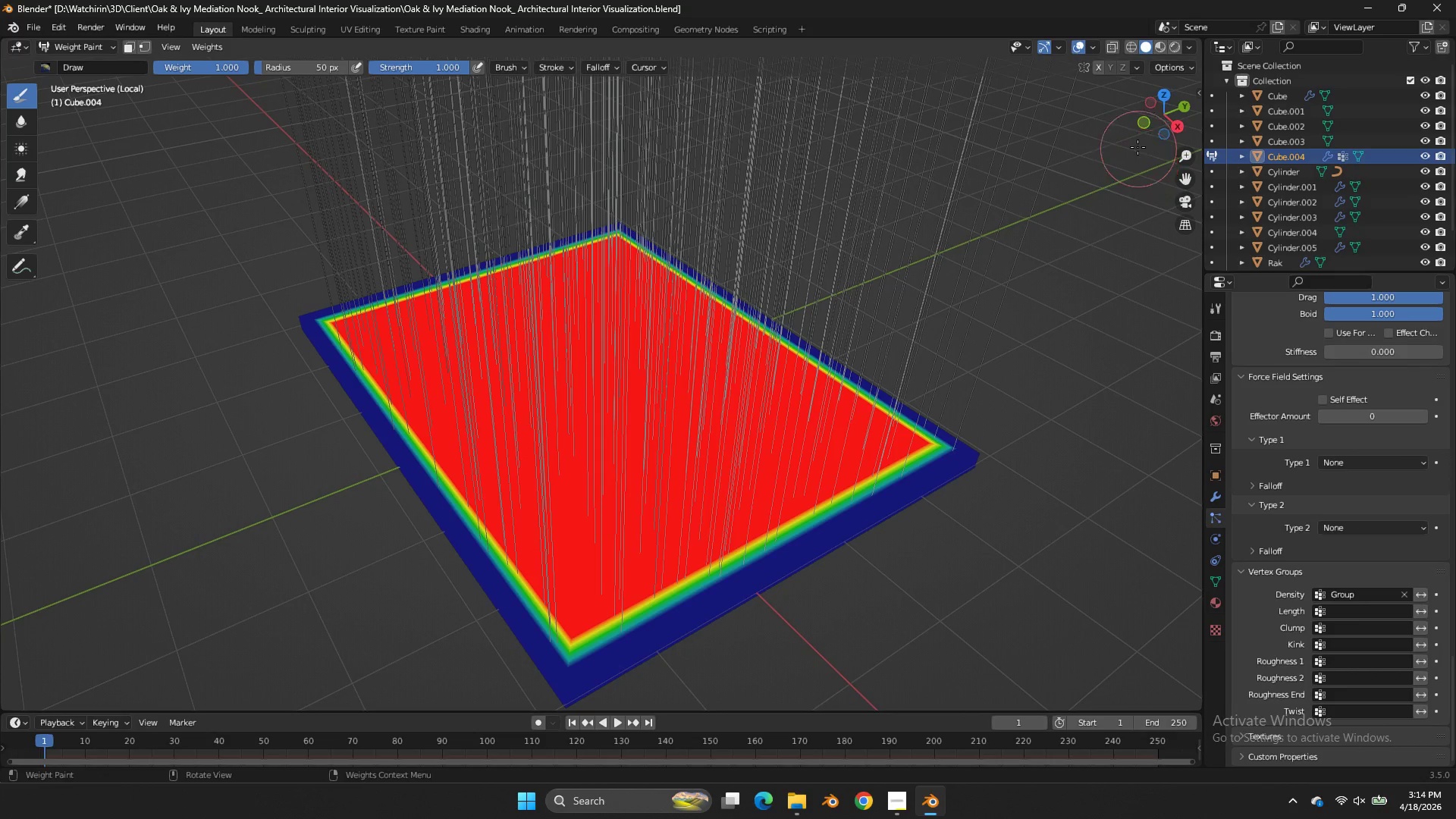 
left_click_drag(start_coordinate=[1164, 124], to_coordinate=[86, 99])
 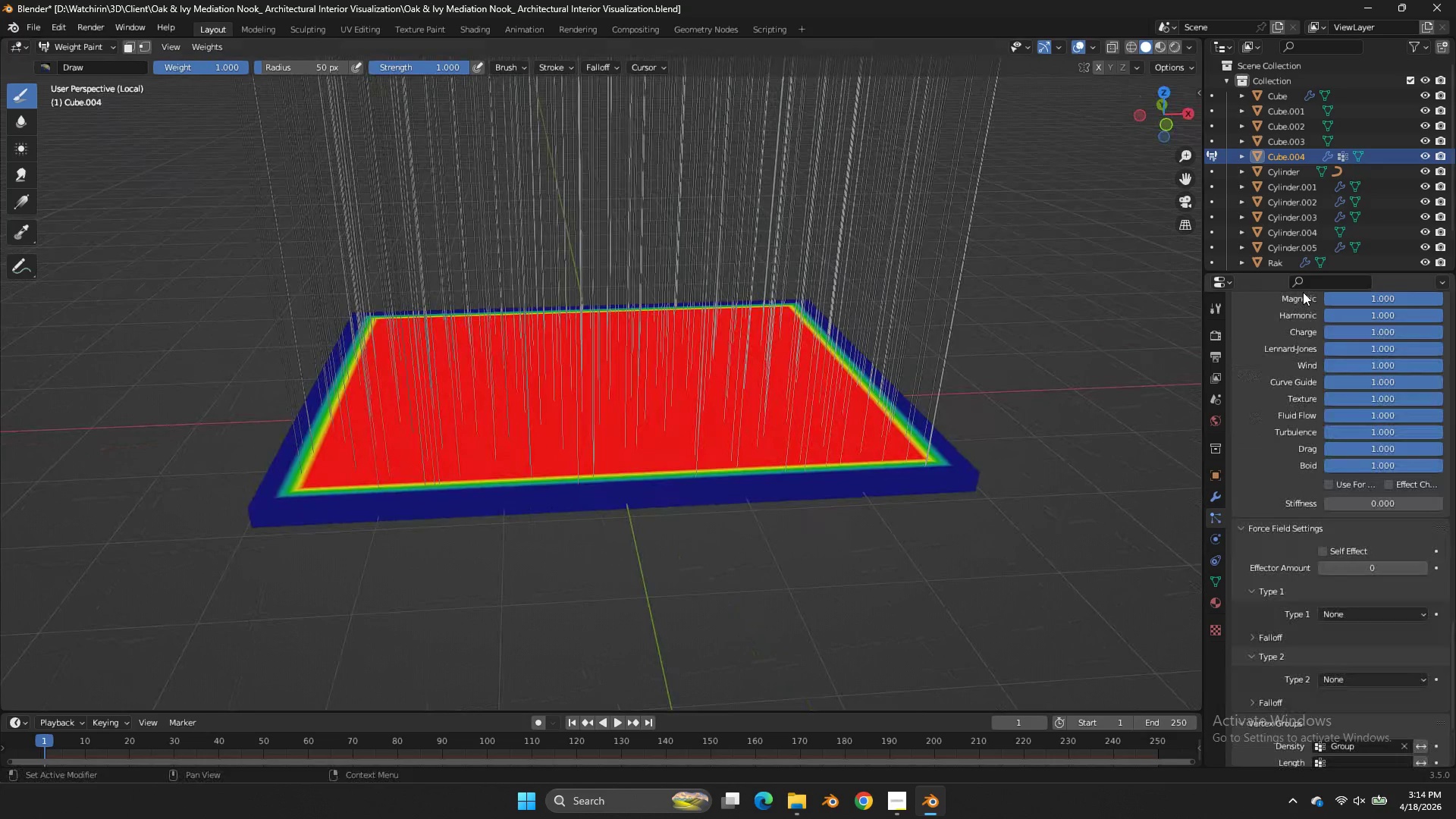 
scroll: coordinate [1303, 292], scroll_direction: up, amount: 55.0
 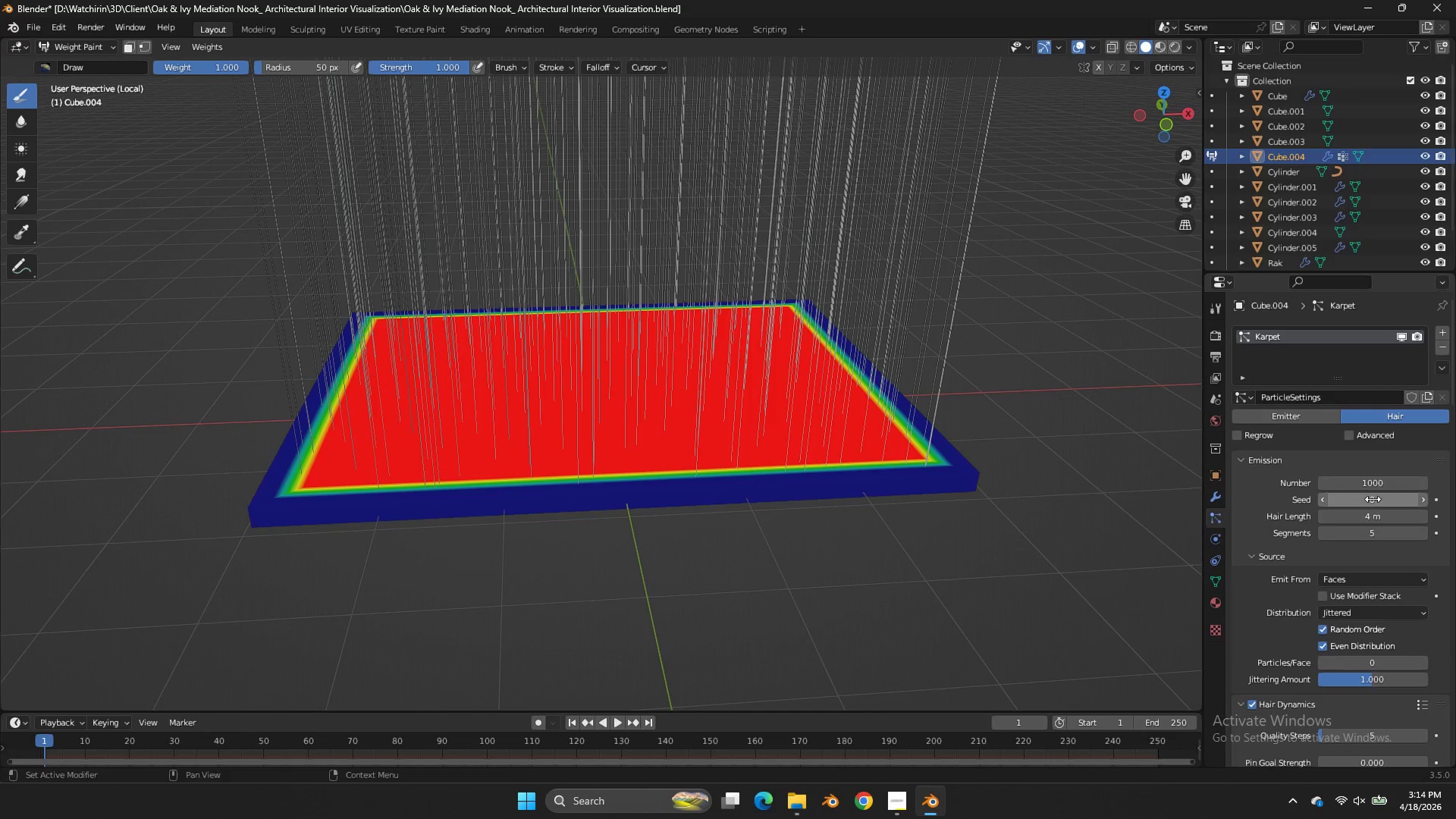 
left_click_drag(start_coordinate=[1376, 514], to_coordinate=[729, 324])
 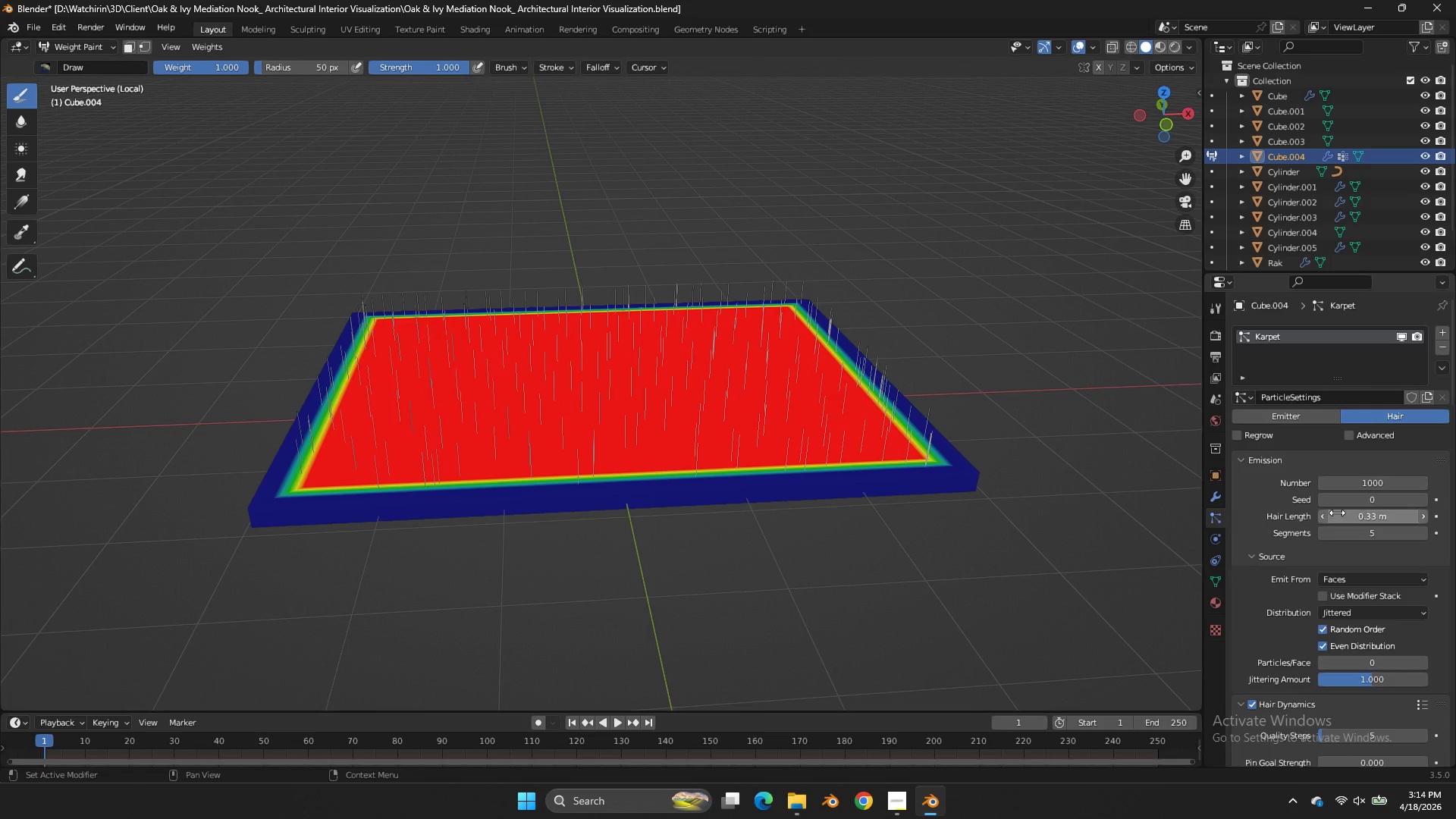 
scroll: coordinate [1321, 510], scroll_direction: down, amount: 22.0
 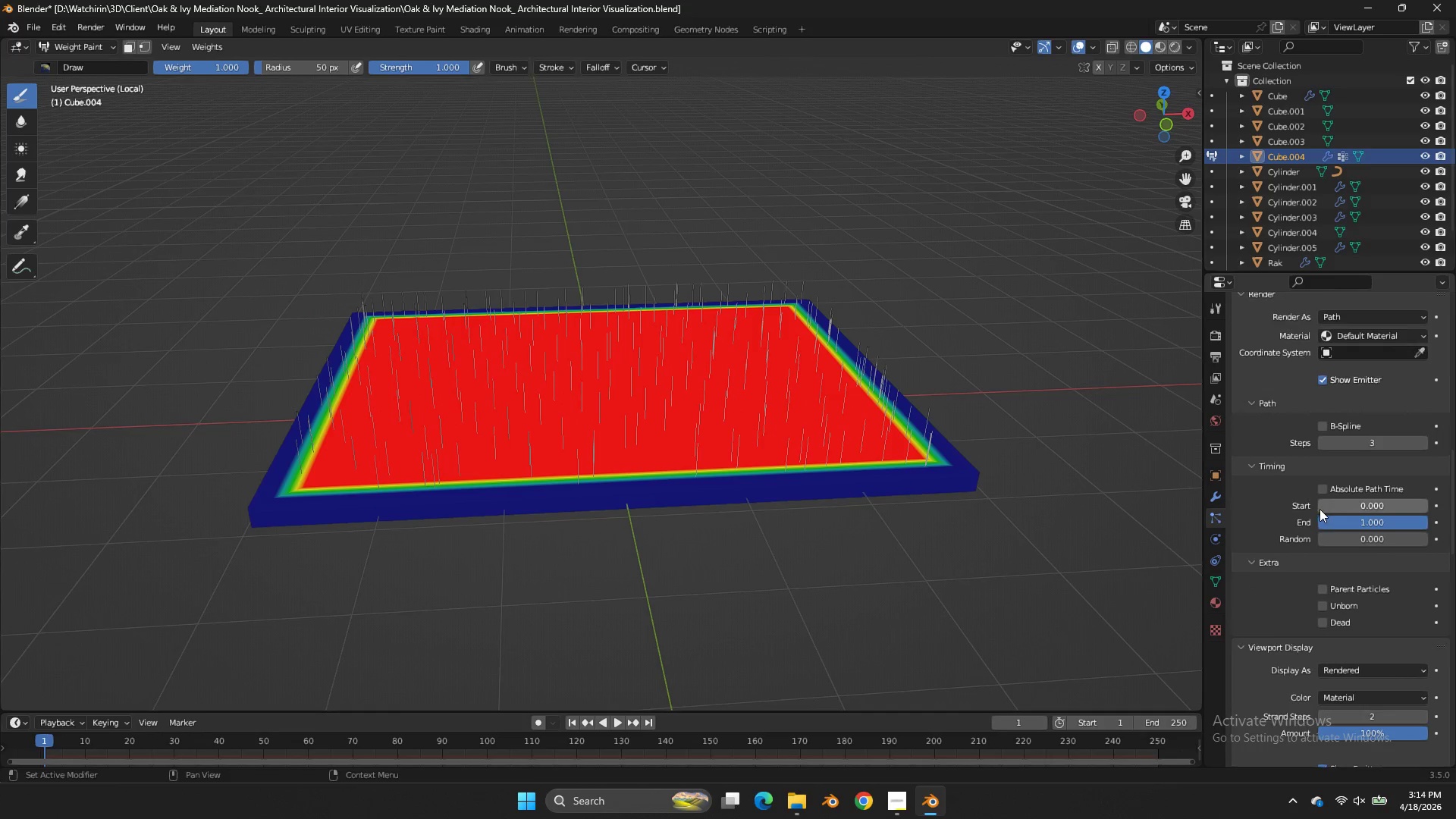 
scroll: coordinate [1310, 500], scroll_direction: up, amount: 9.0
 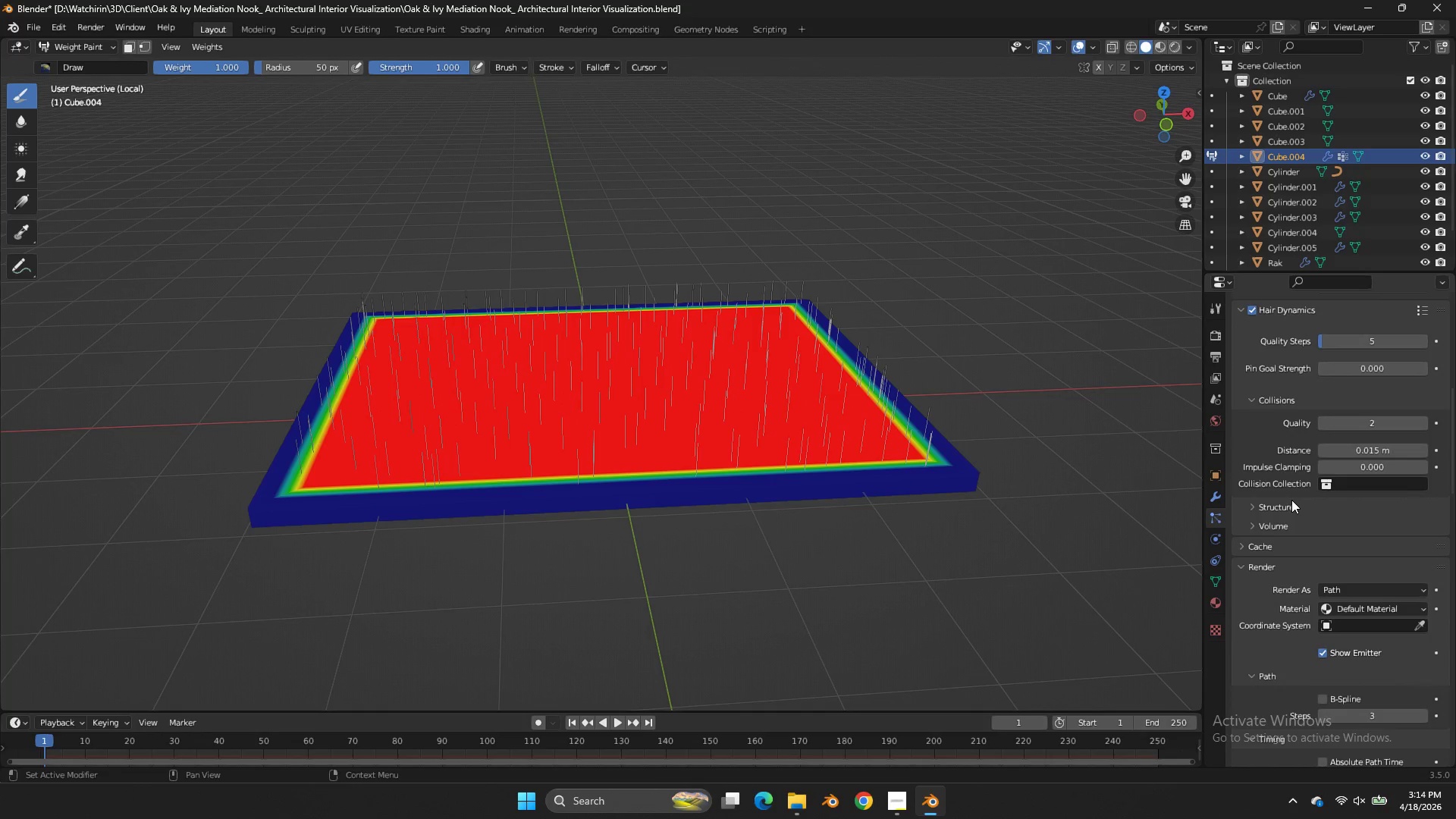 
left_click([1291, 500])
 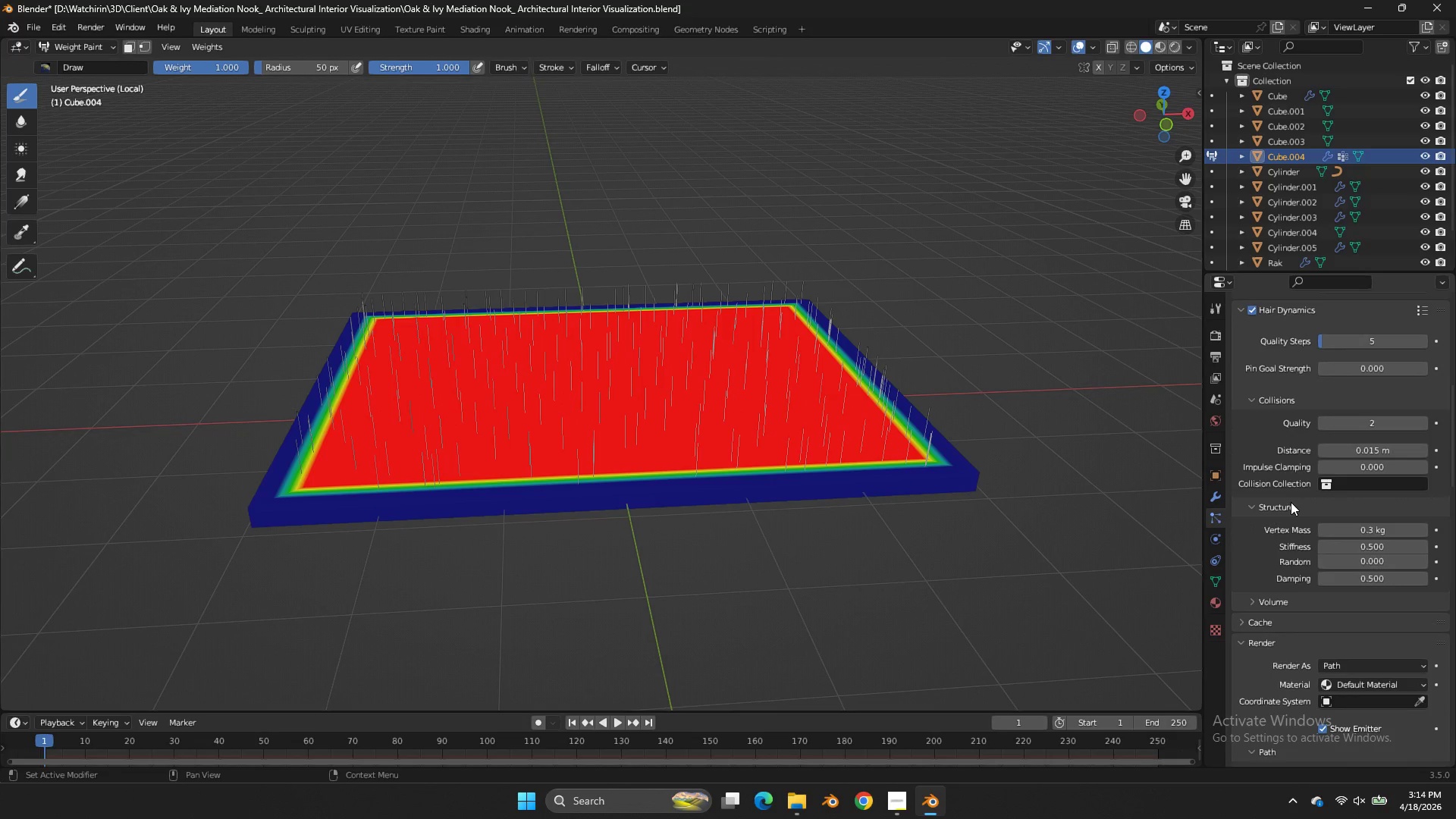 
left_click([1291, 502])
 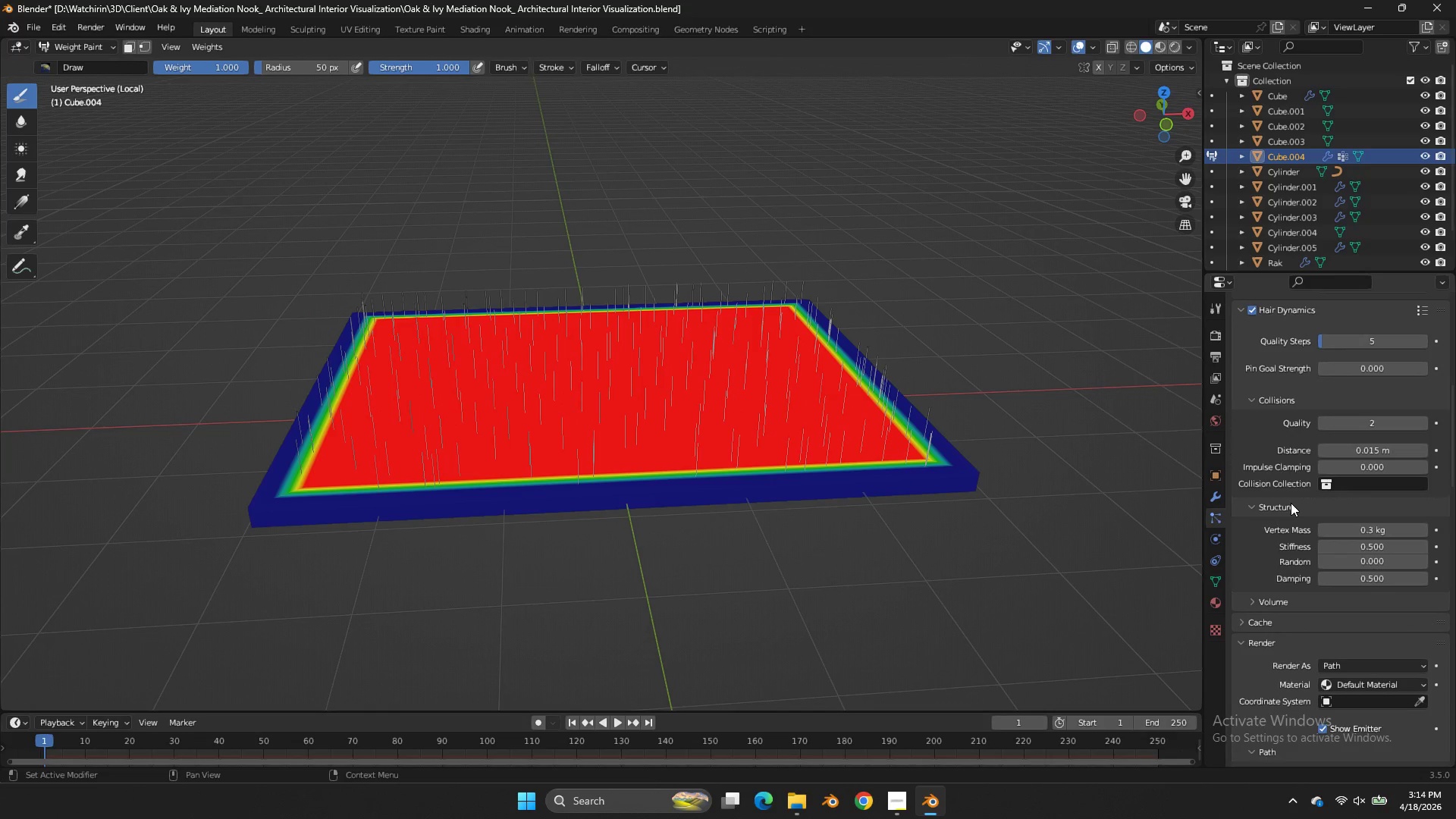 
scroll: coordinate [1291, 503], scroll_direction: up, amount: 4.0
 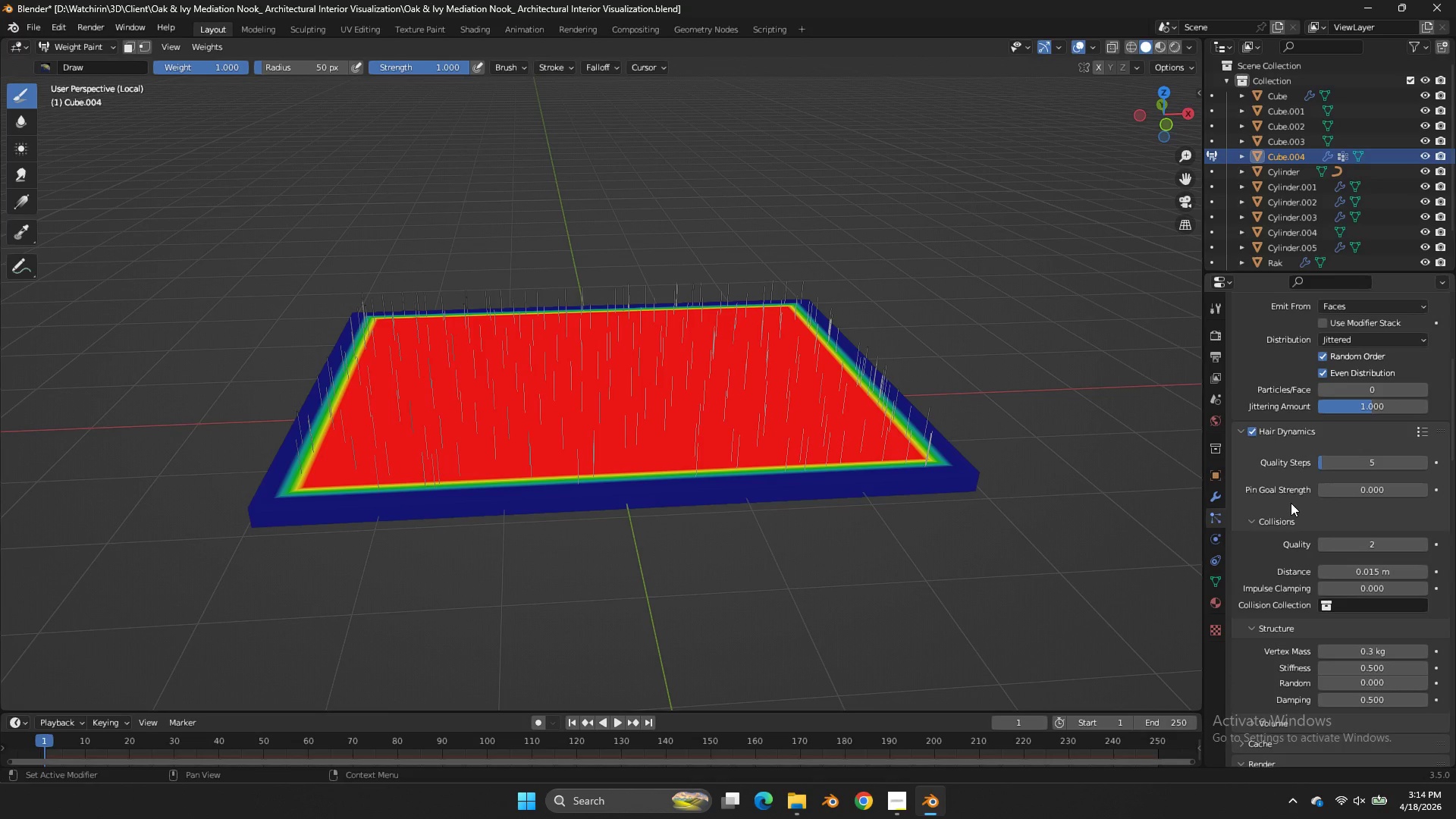 
wait(17.5)
 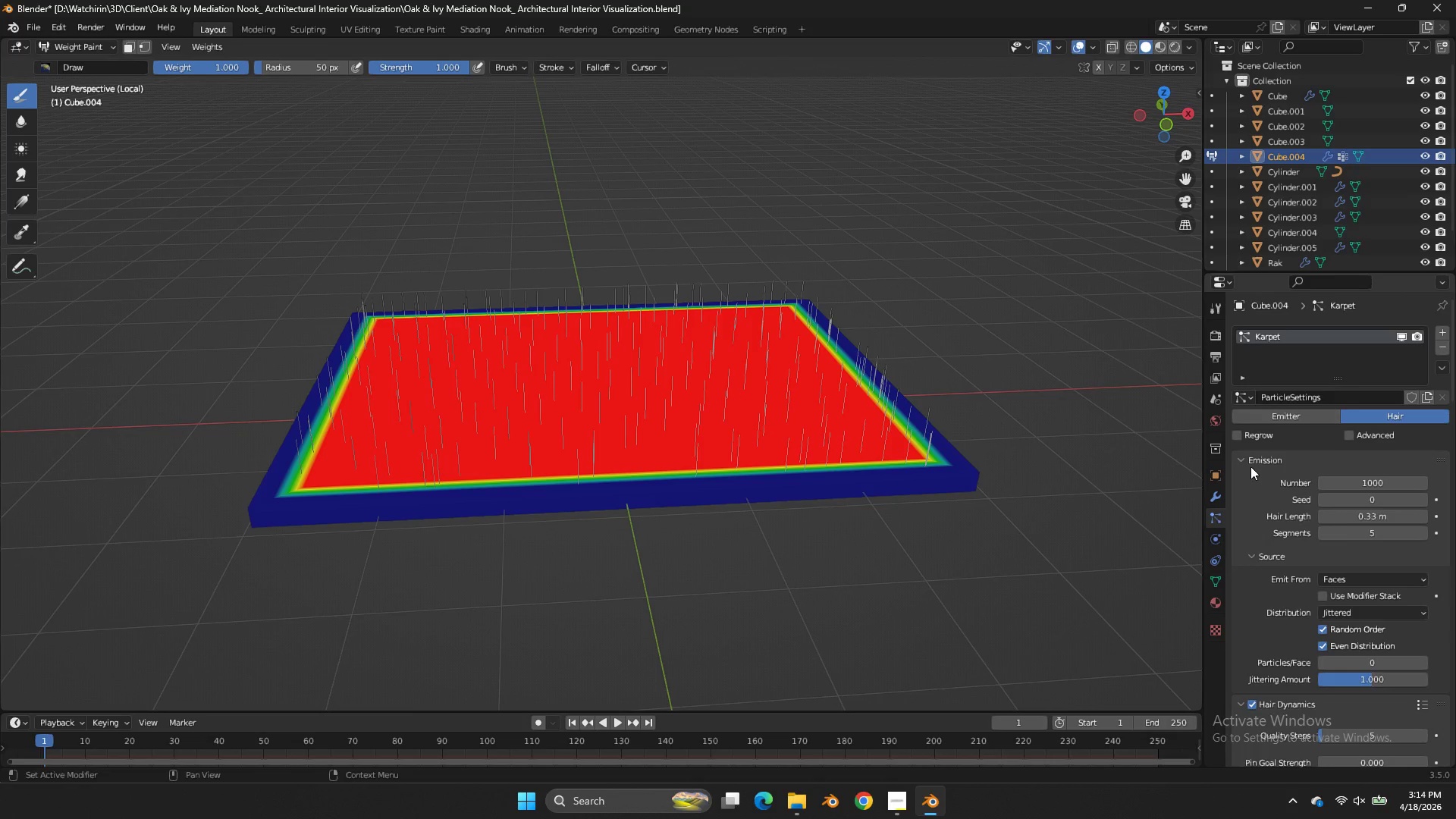 
left_click([1250, 466])
 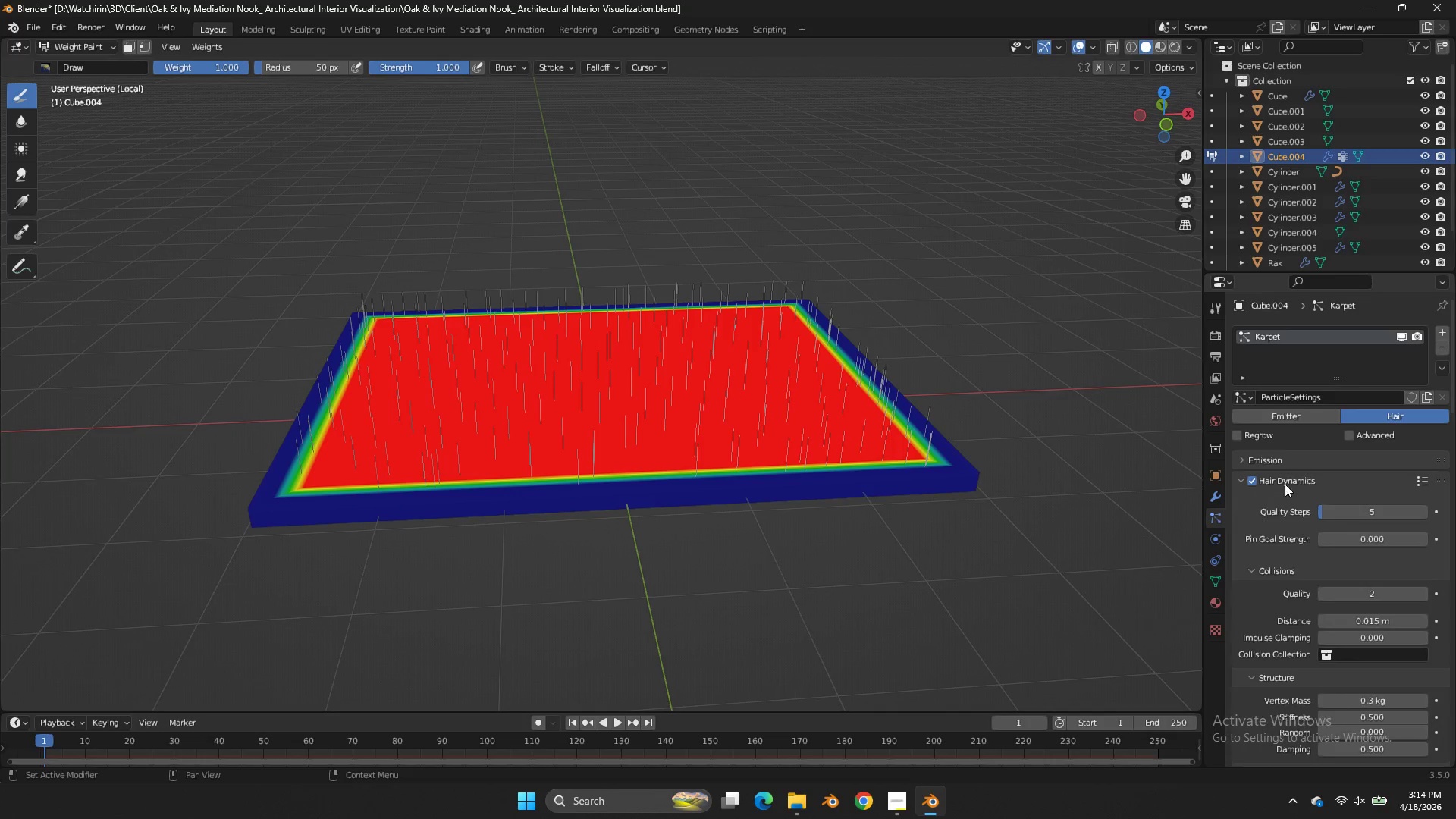 
scroll: coordinate [1269, 539], scroll_direction: up, amount: 17.0
 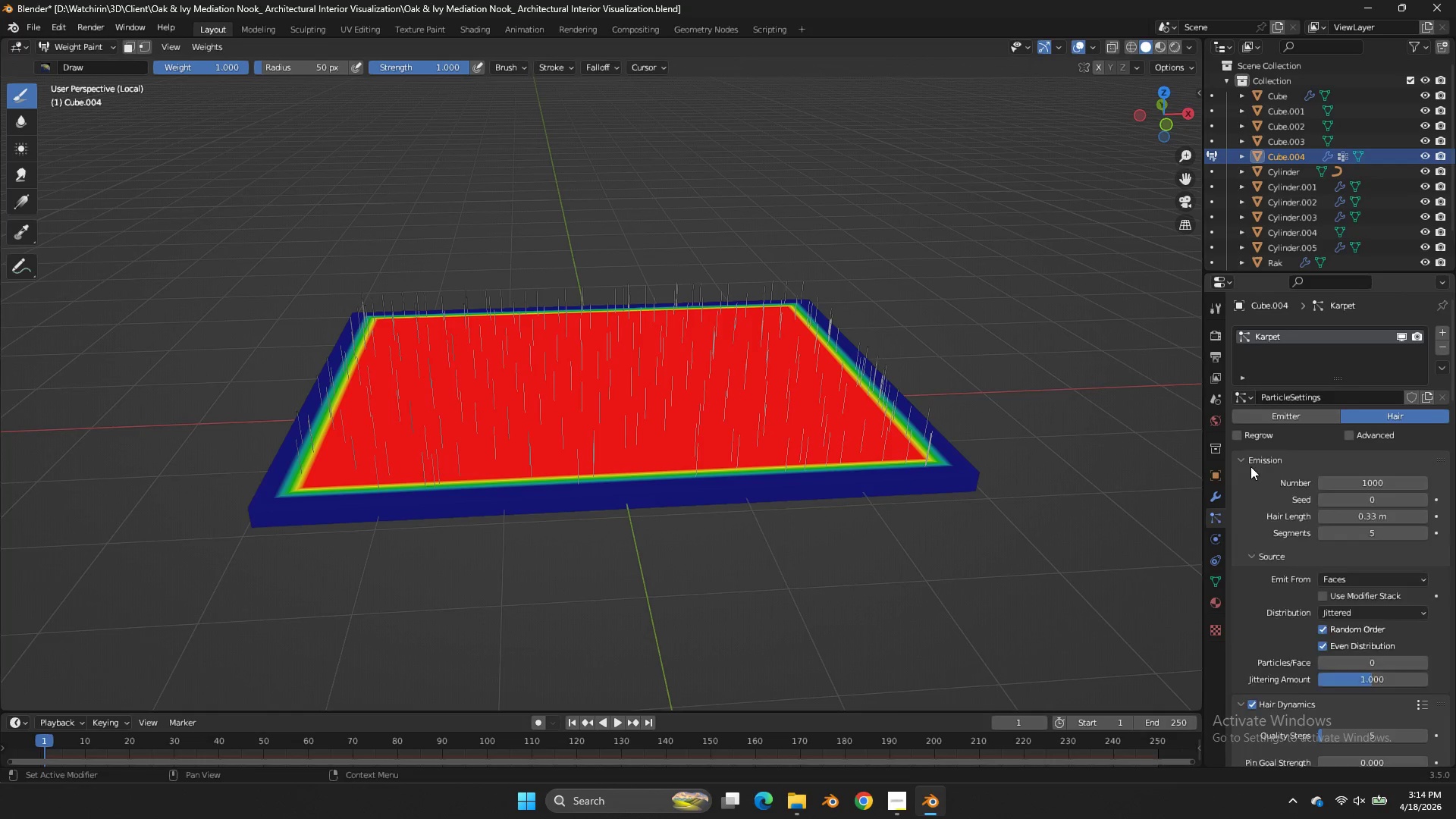 
double_click([1289, 484])
 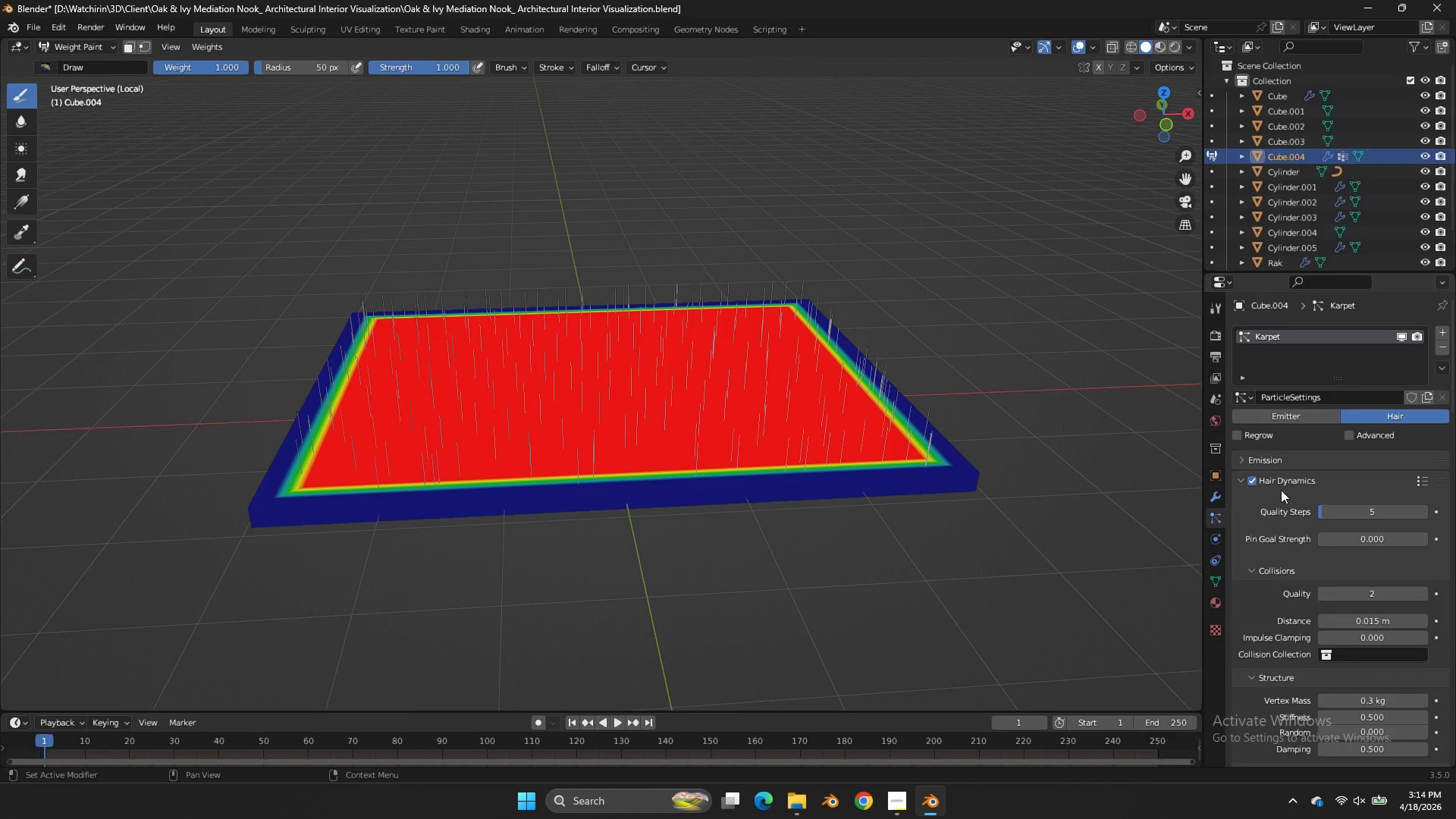 
left_click([1289, 482])
 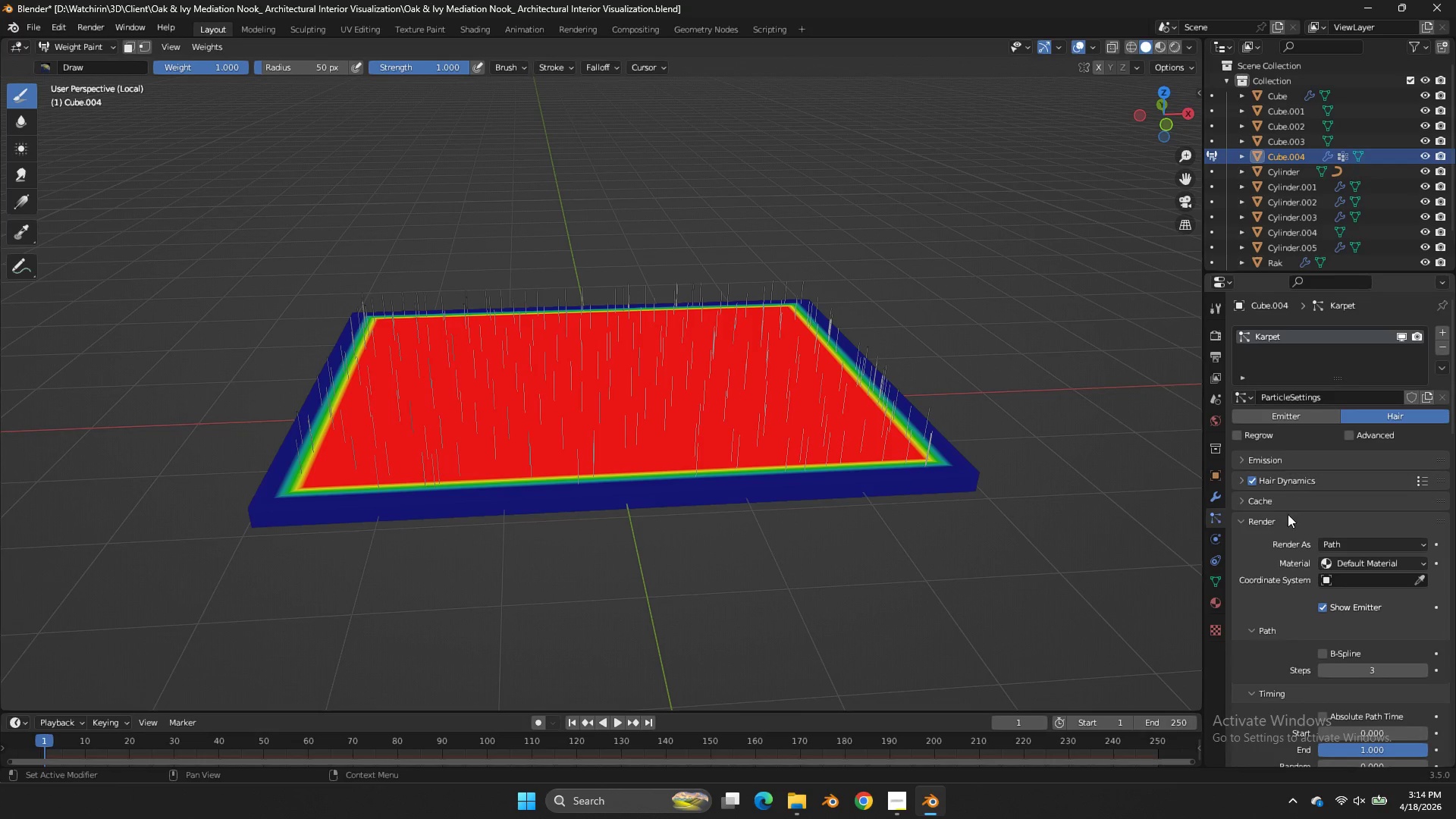 
left_click([1285, 521])
 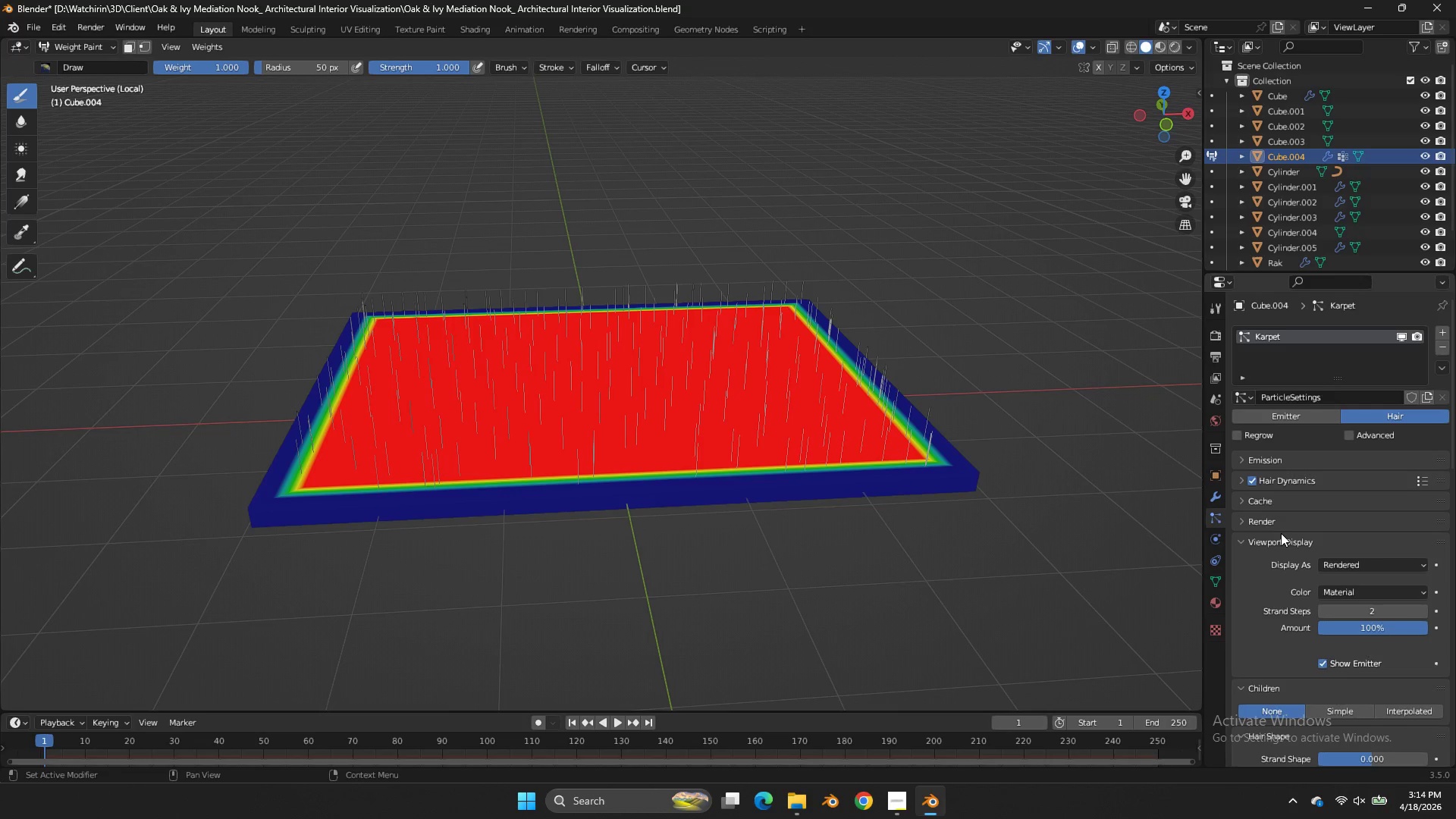 
double_click([1281, 533])
 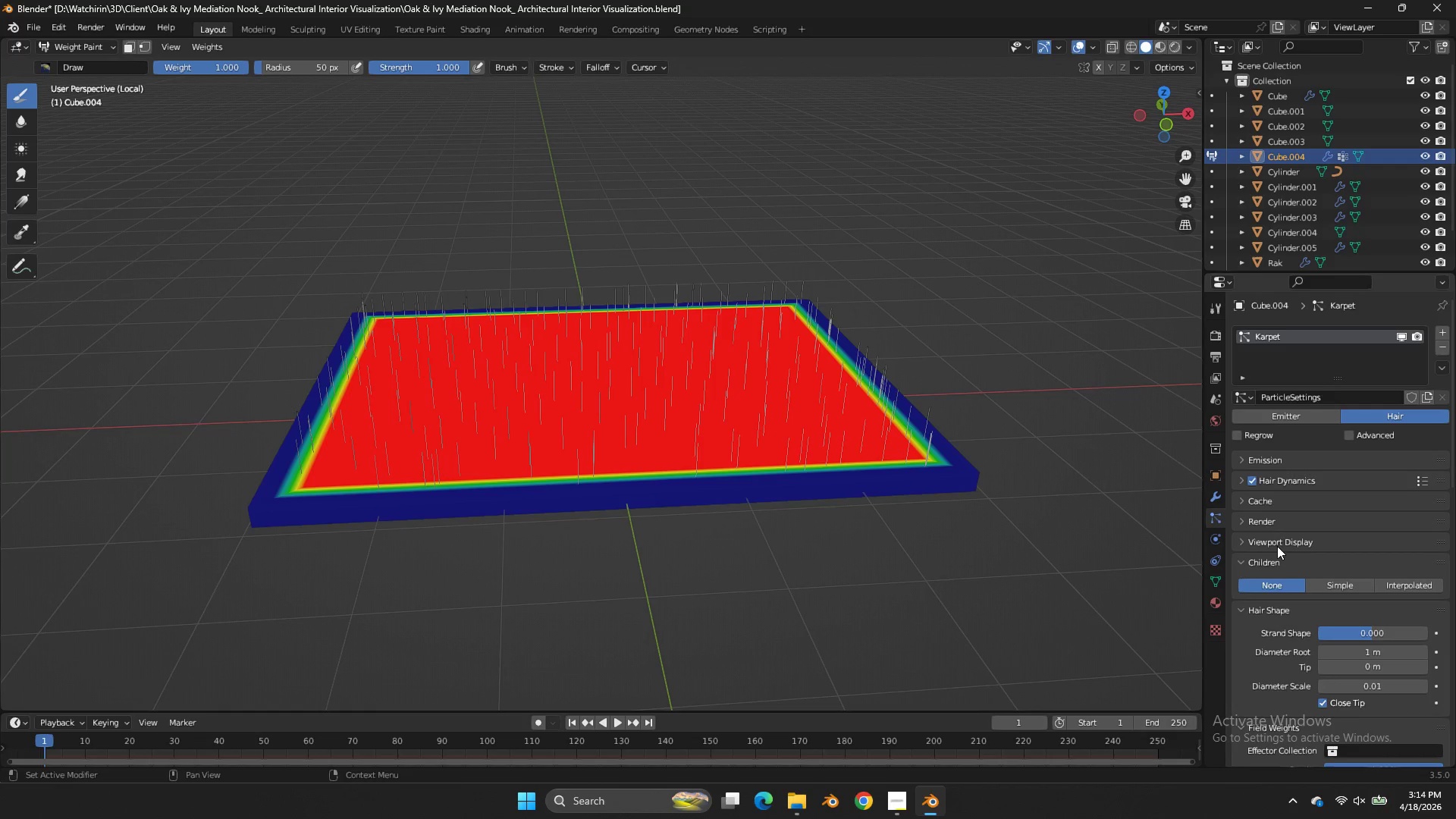 
triple_click([1281, 533])
 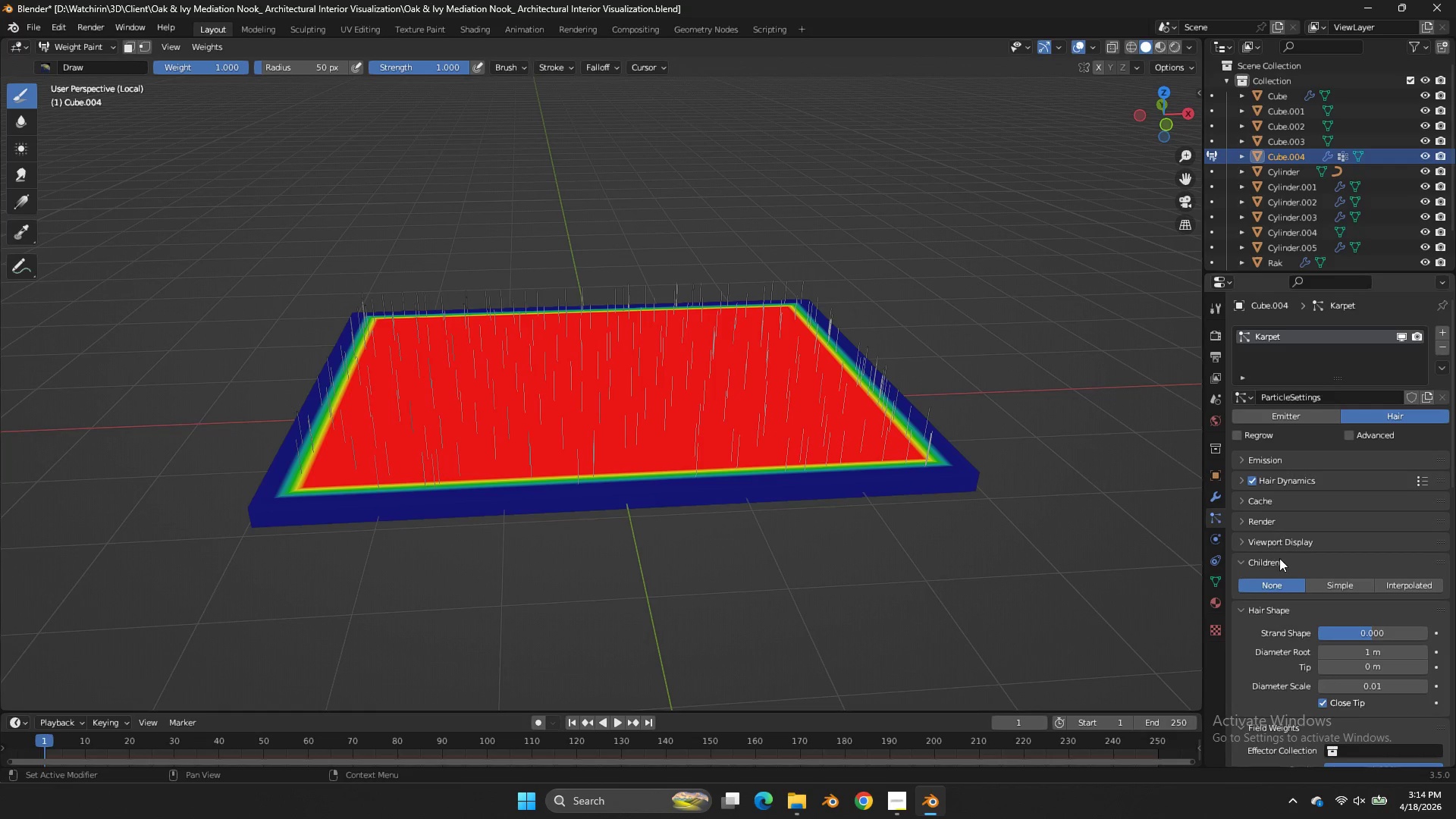 
double_click([1279, 558])
 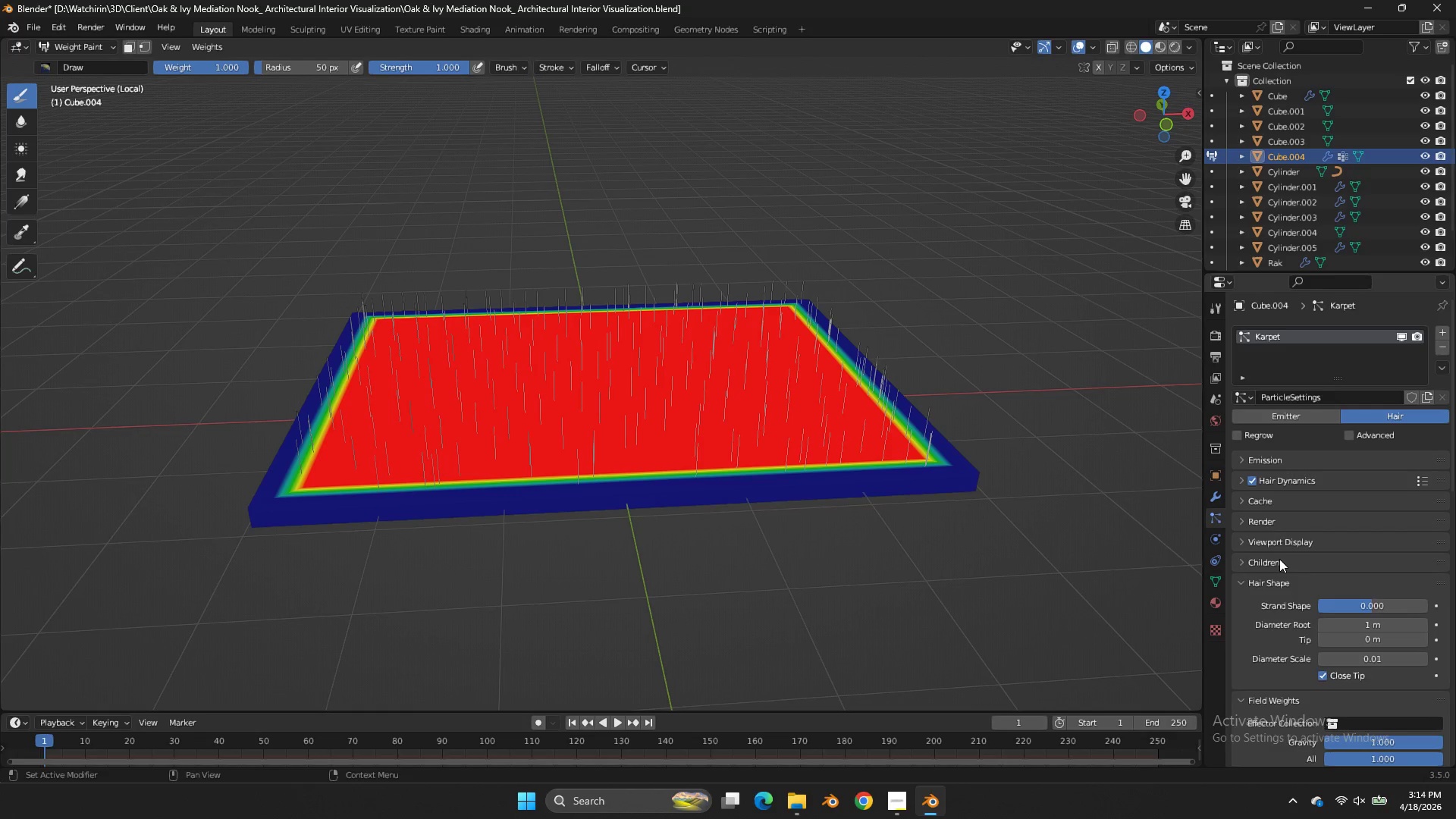 
double_click([1279, 559])
 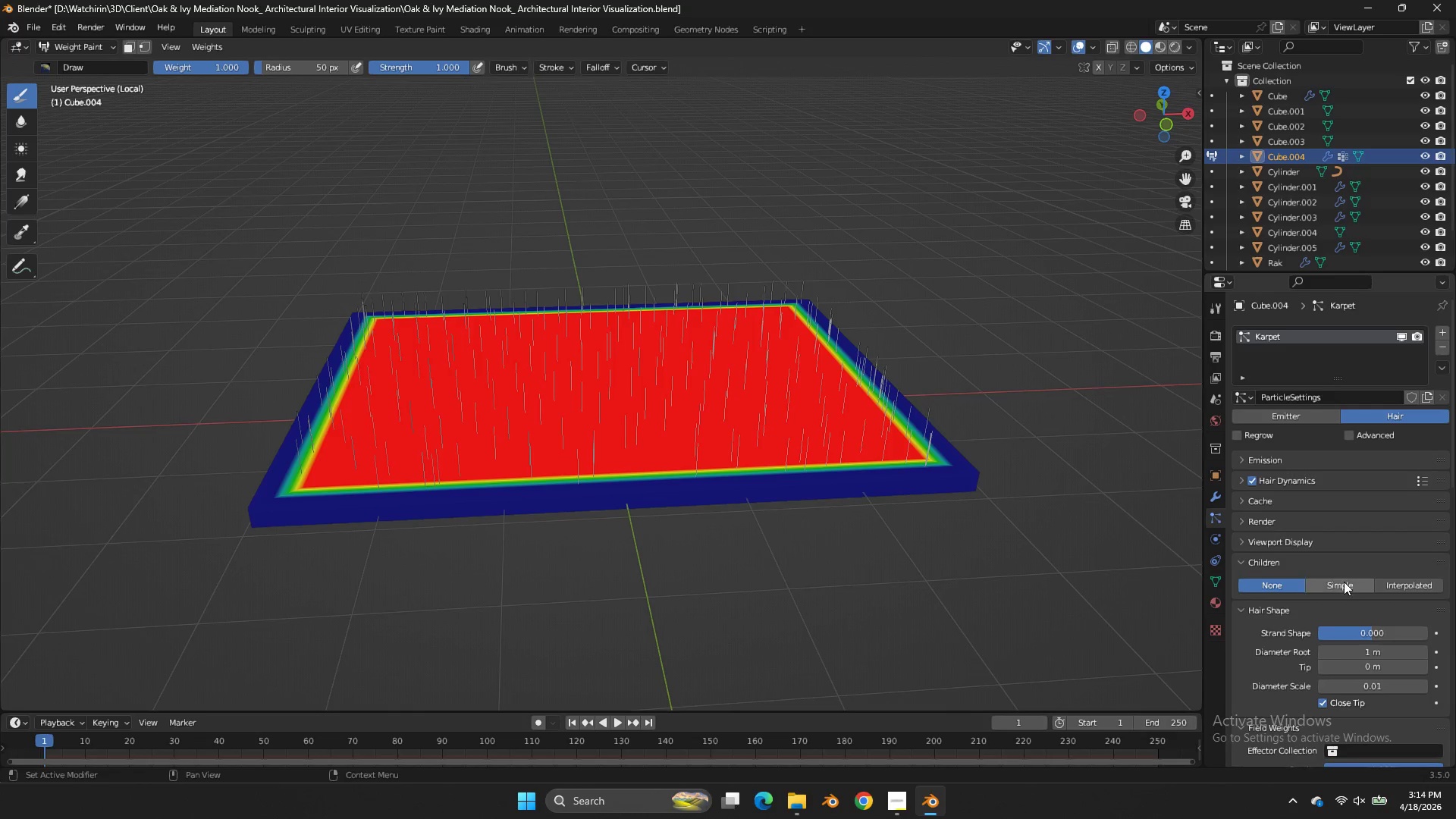 
triple_click([1344, 582])
 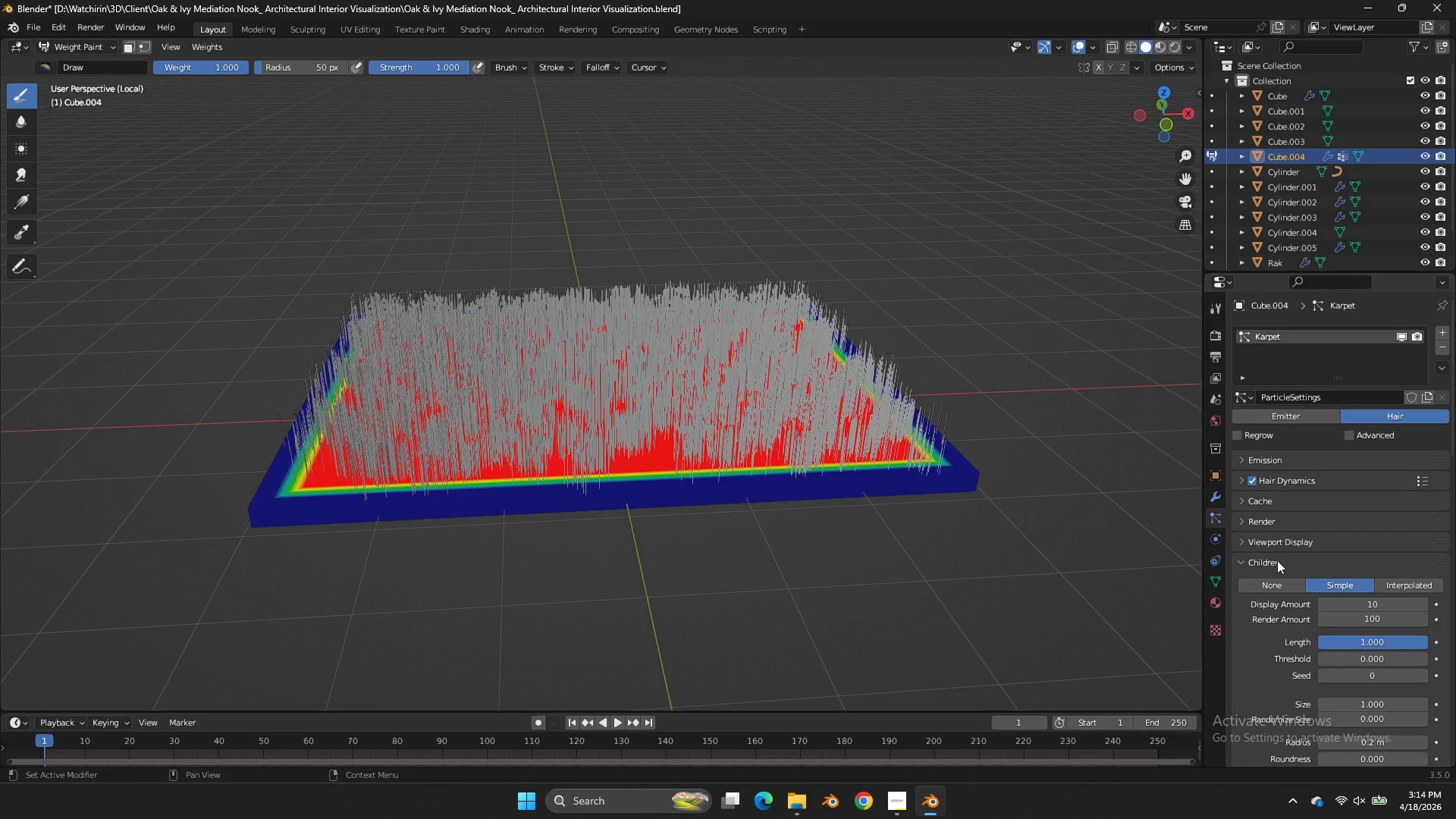 
triple_click([1344, 582])
 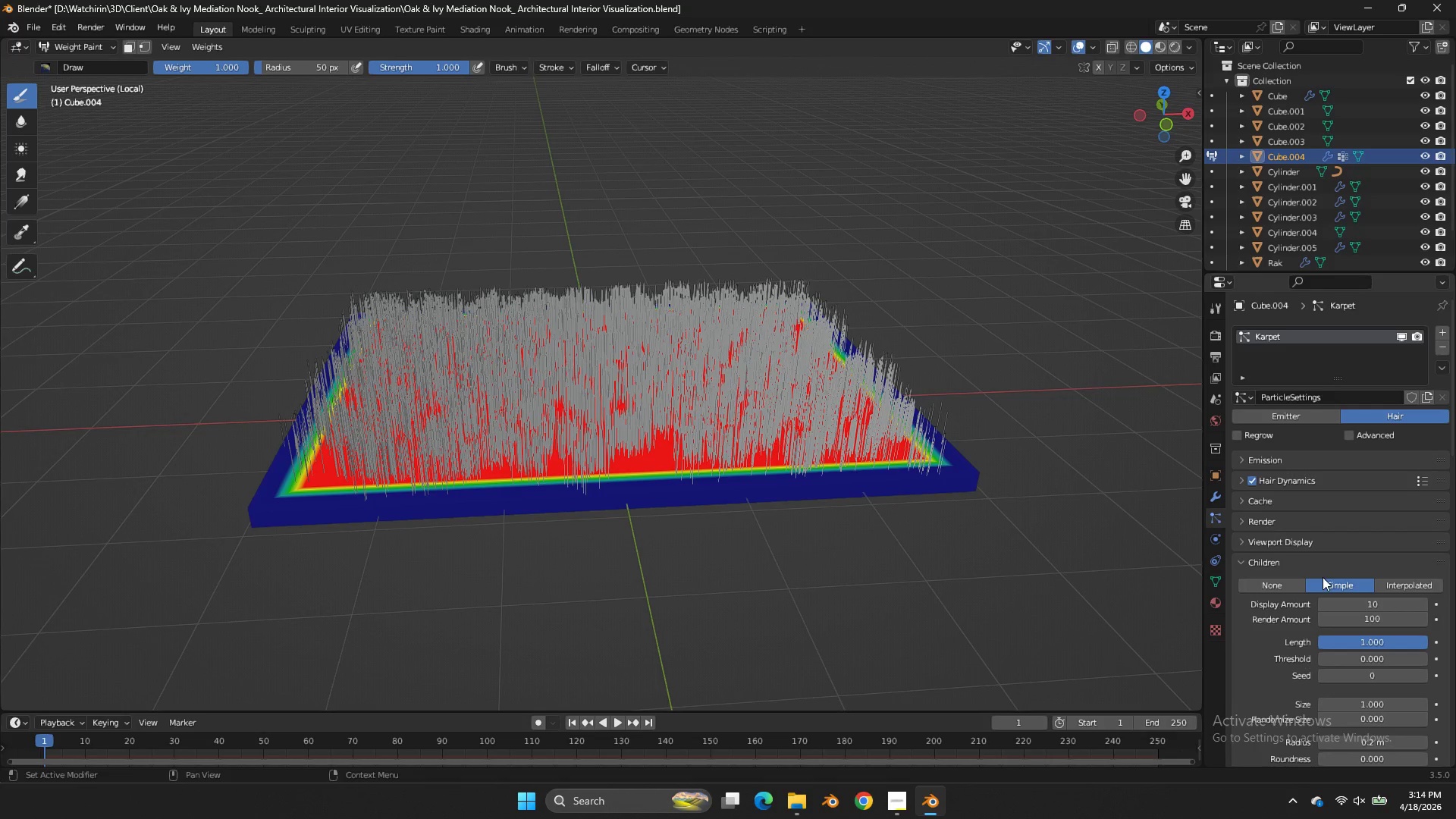 
double_click([1276, 560])
 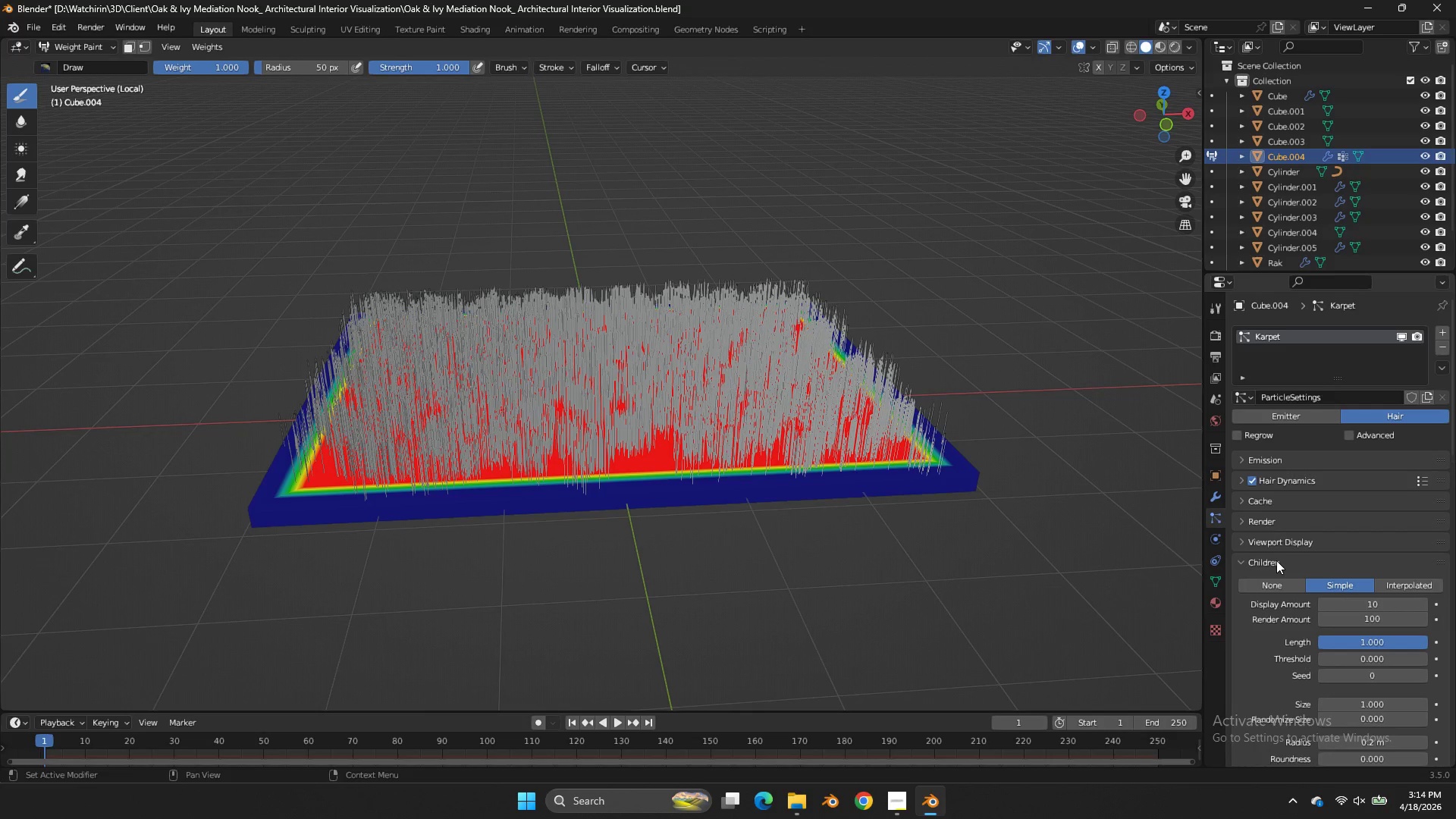 
triple_click([1276, 560])
 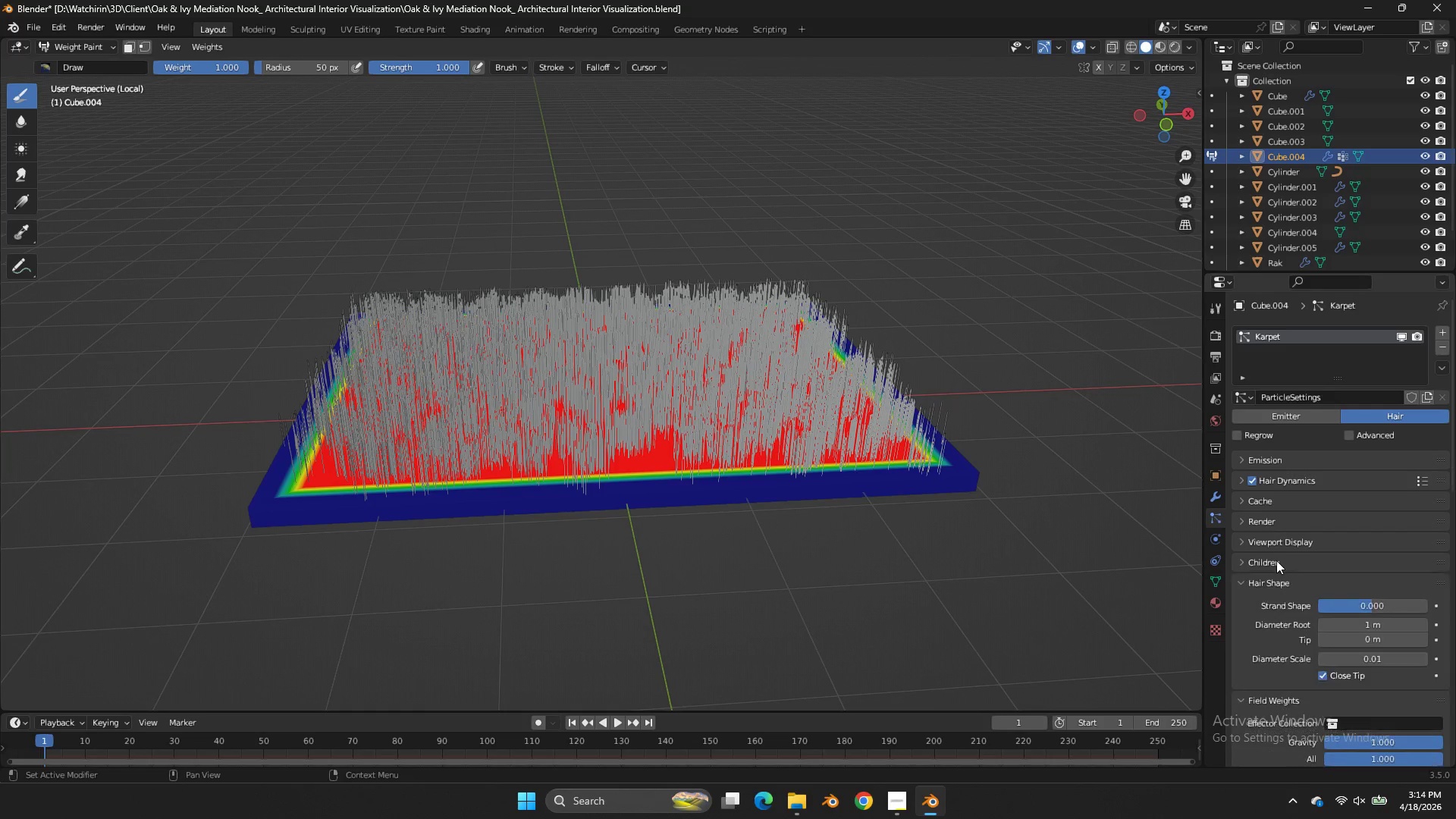 
triple_click([1276, 560])
 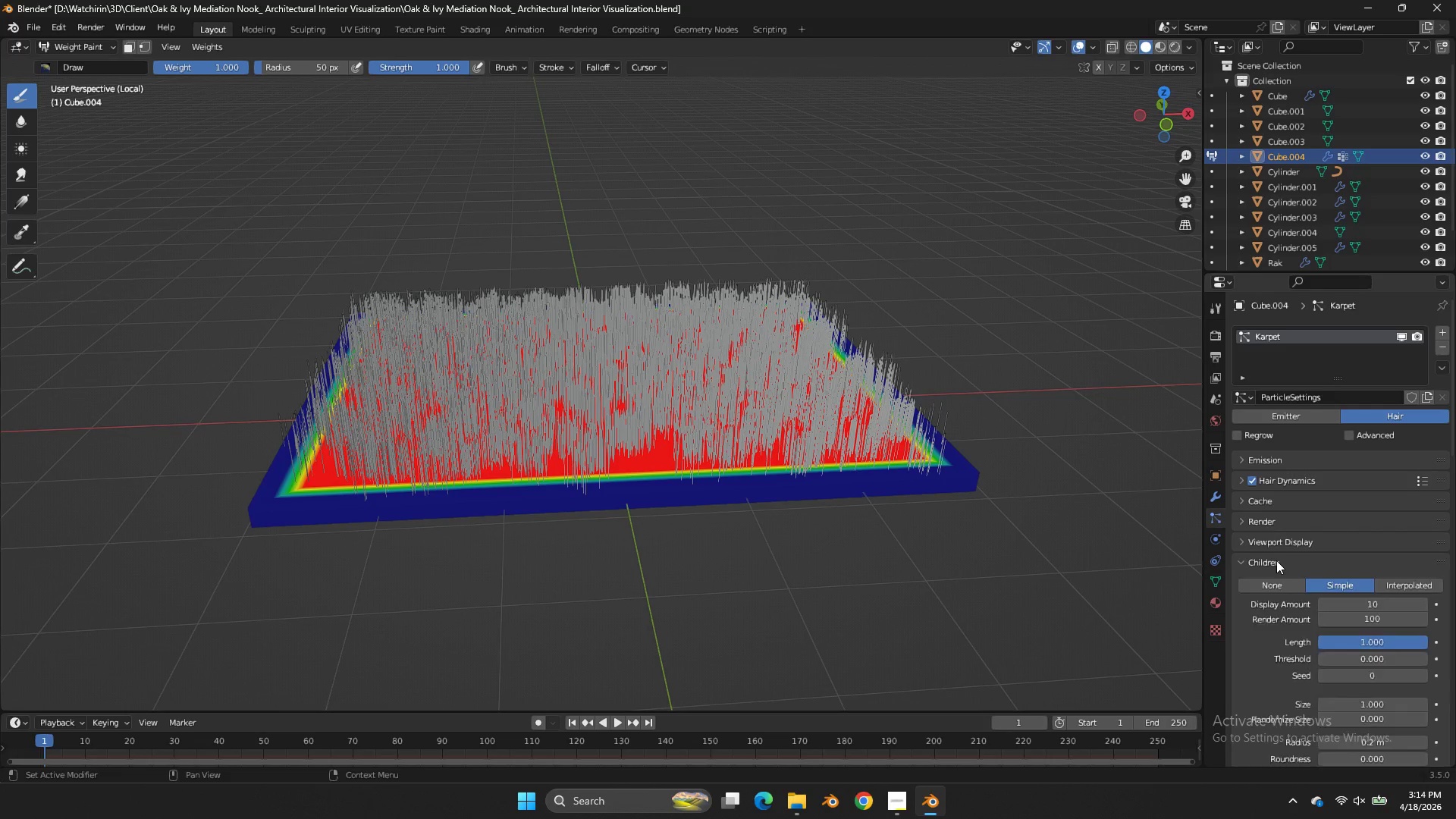 
triple_click([1276, 560])
 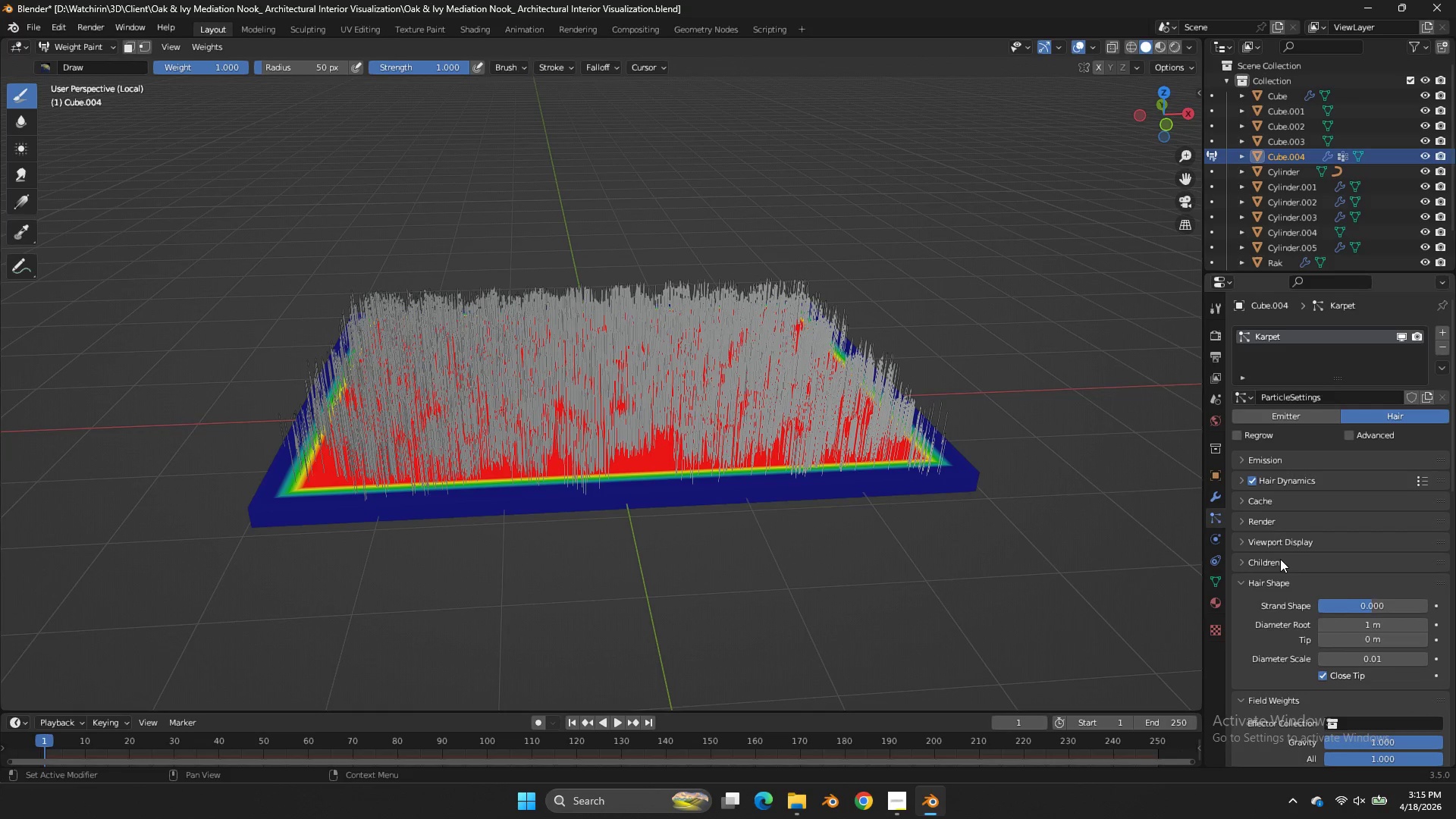 
left_click([1288, 574])
 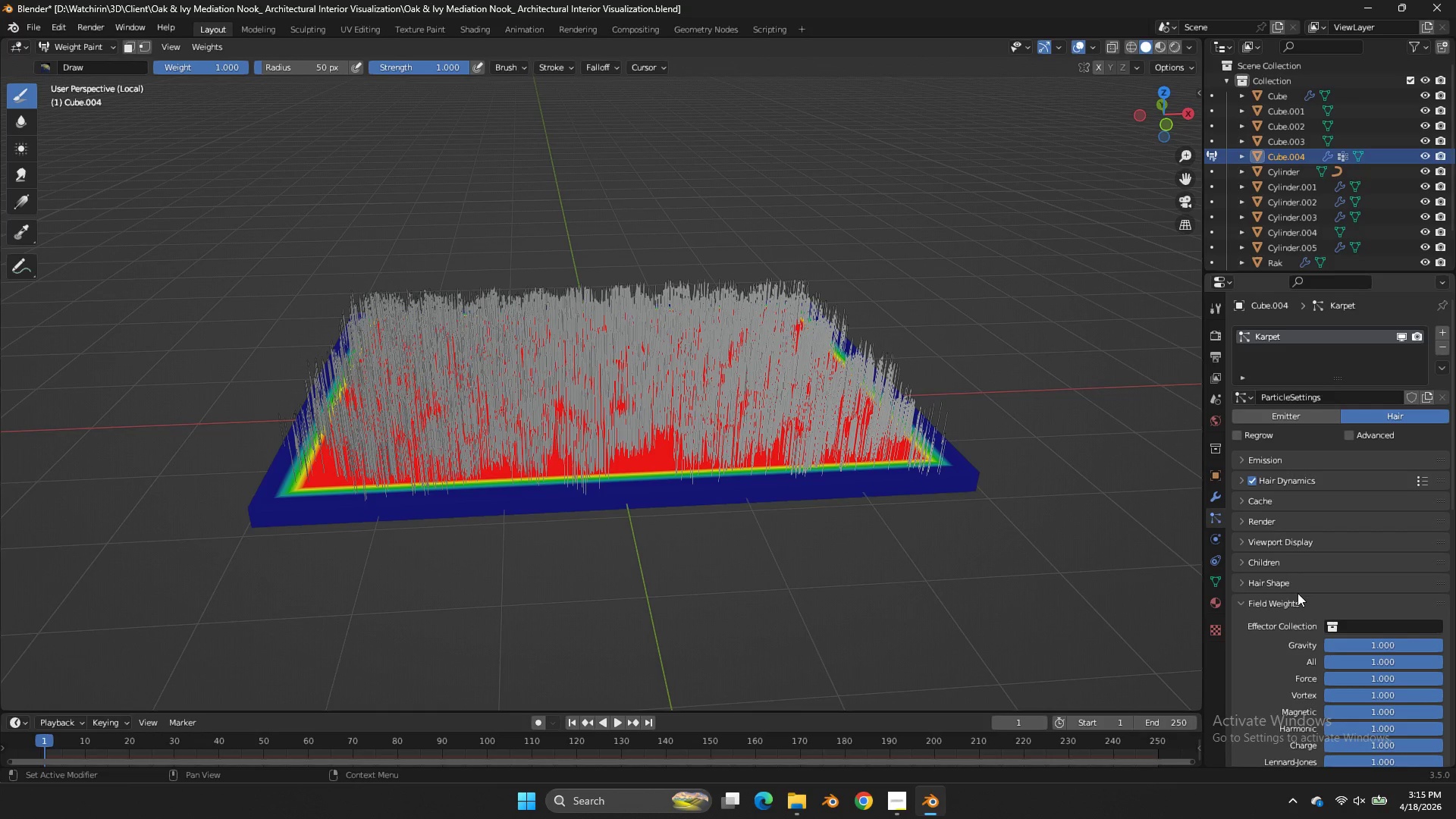 
left_click([1298, 593])
 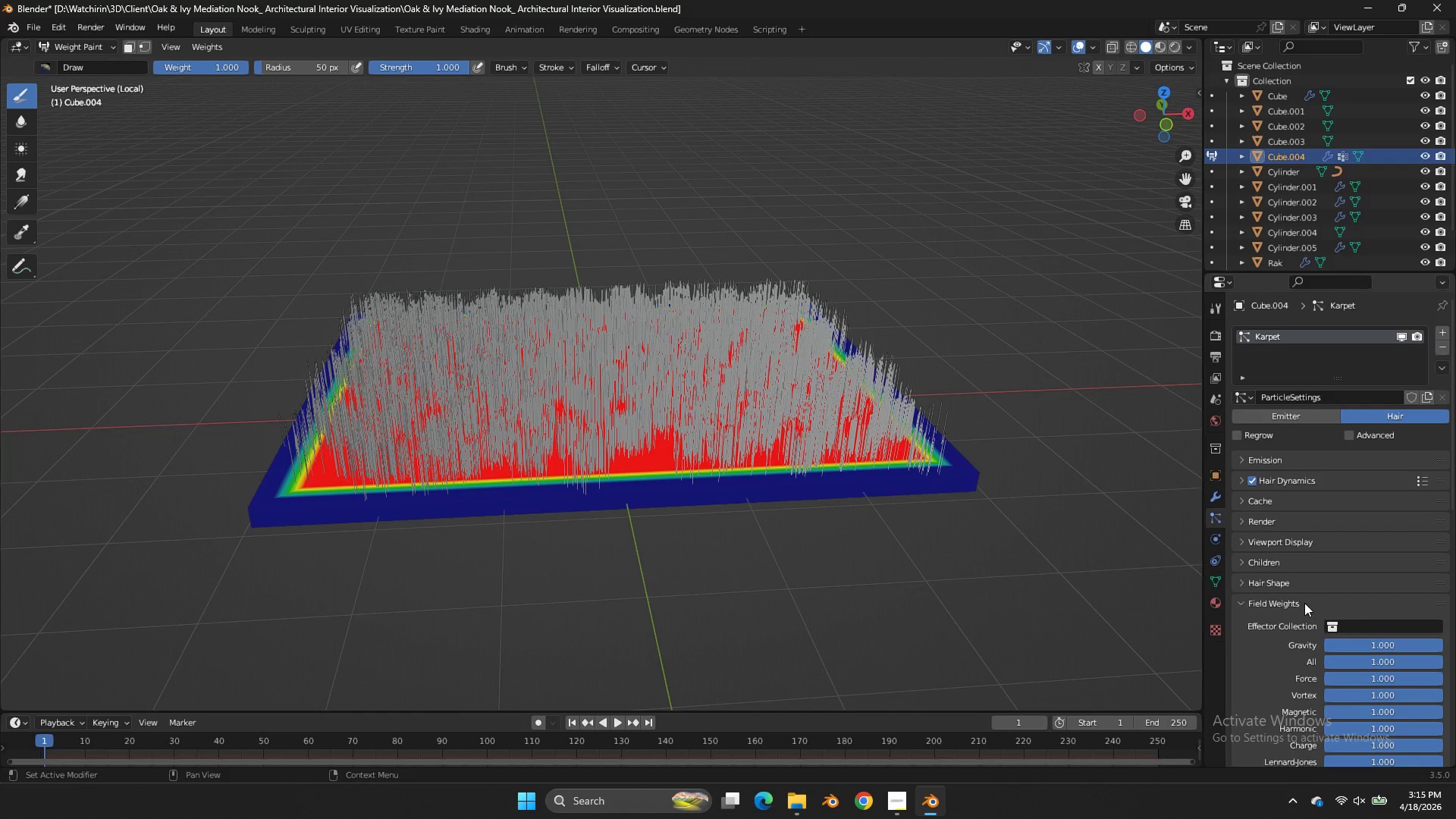 
double_click([1304, 603])
 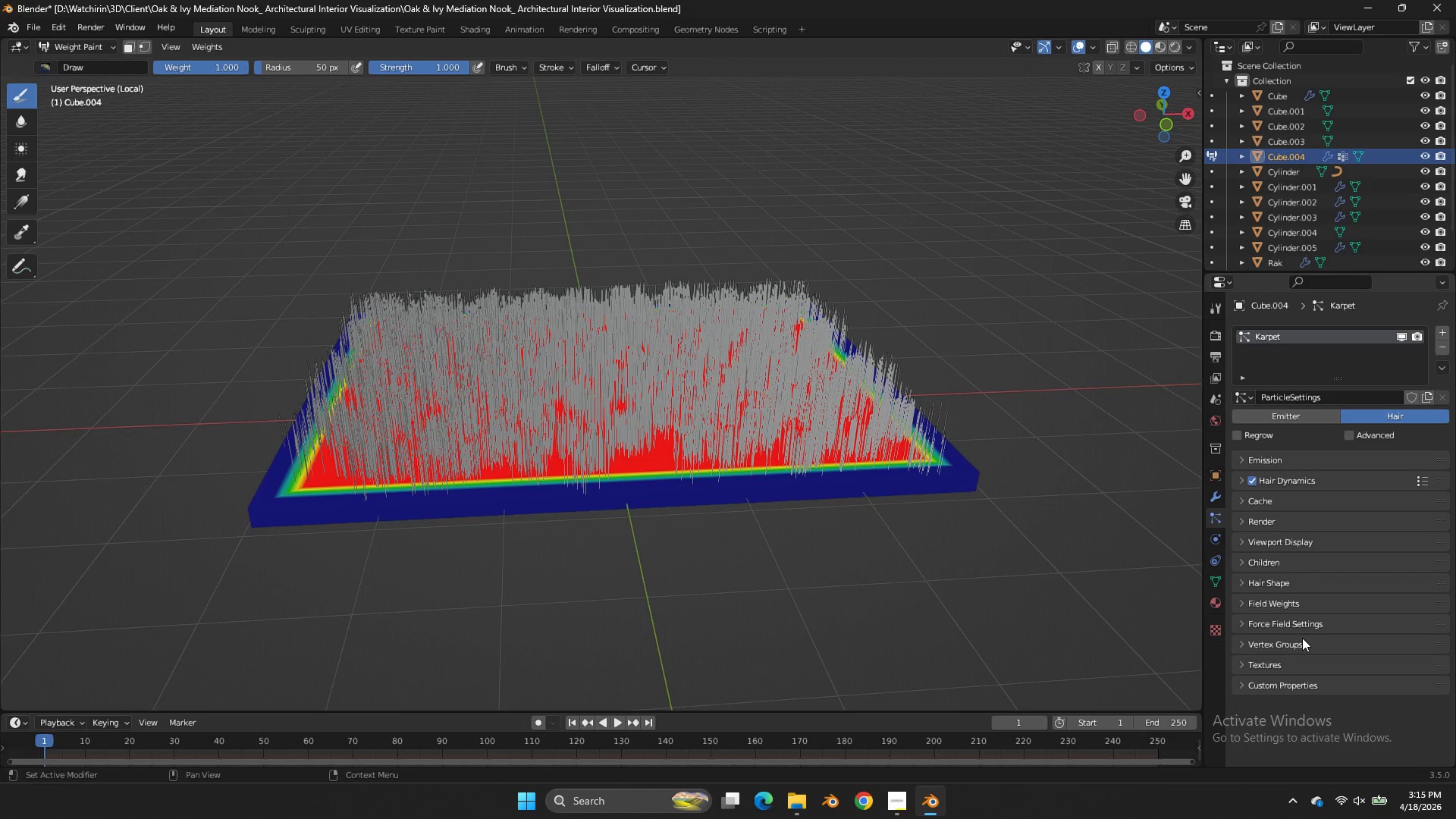 
wait(8.92)
 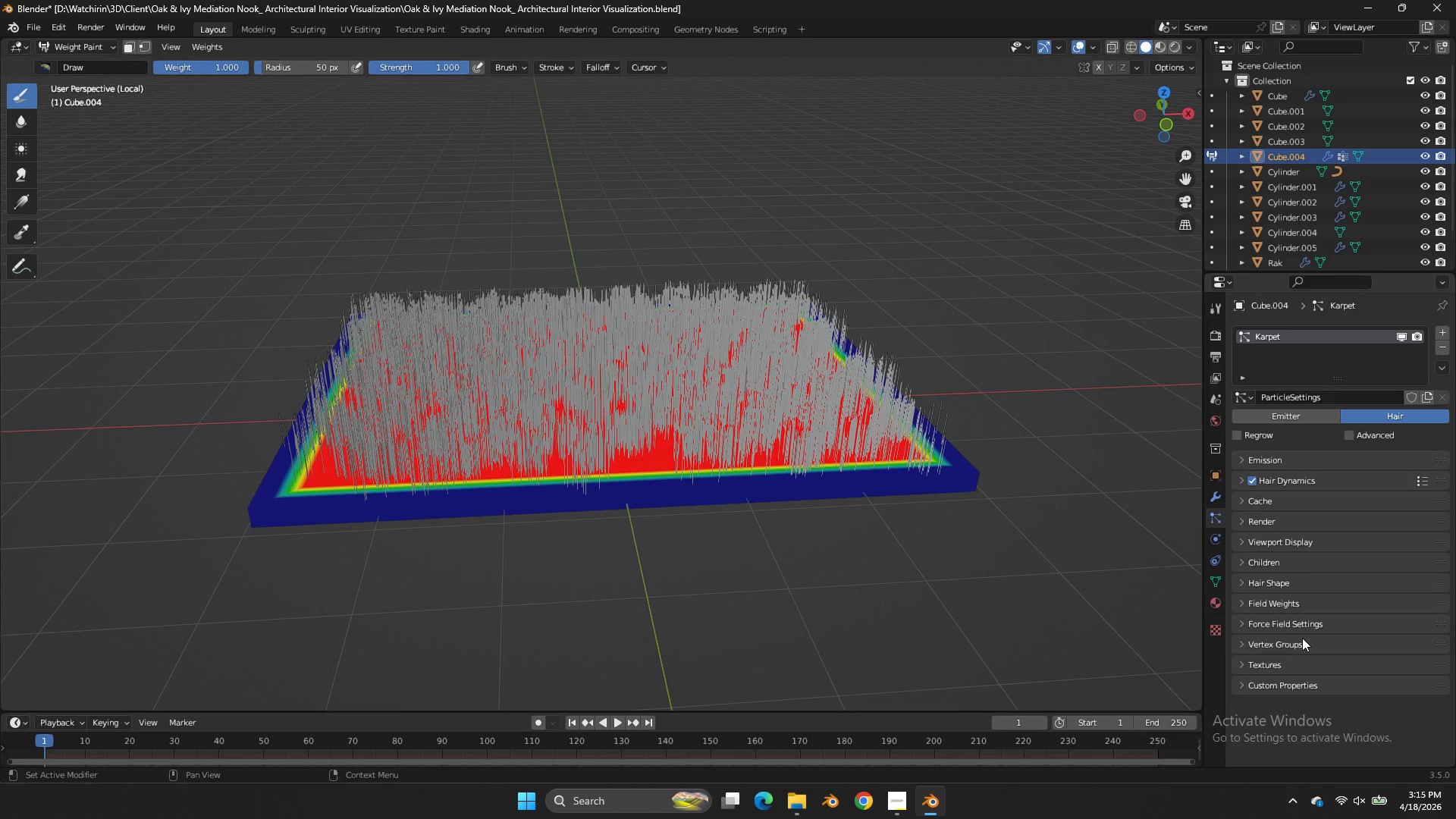 
left_click([1295, 537])
 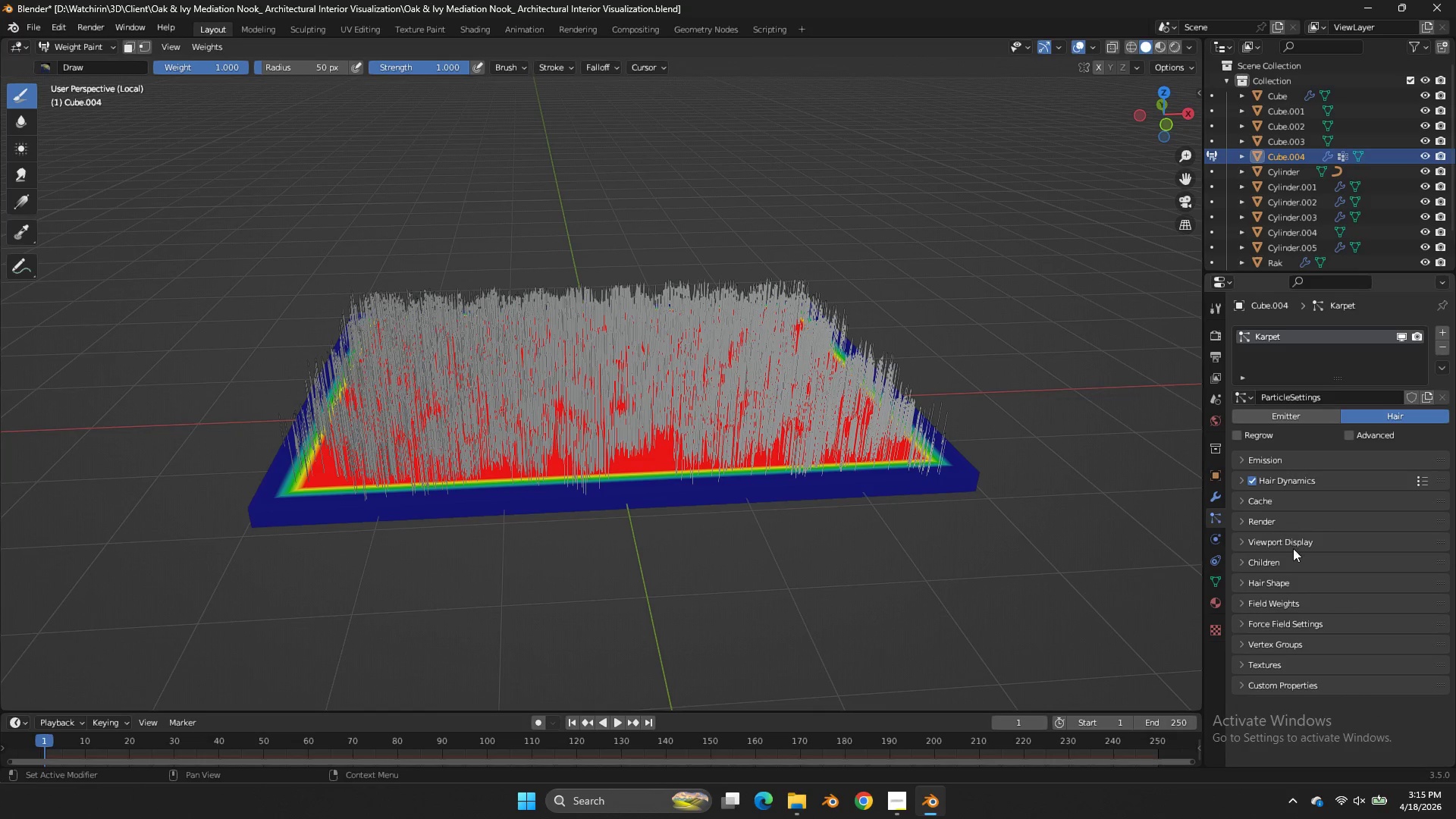 
left_click([1293, 558])
 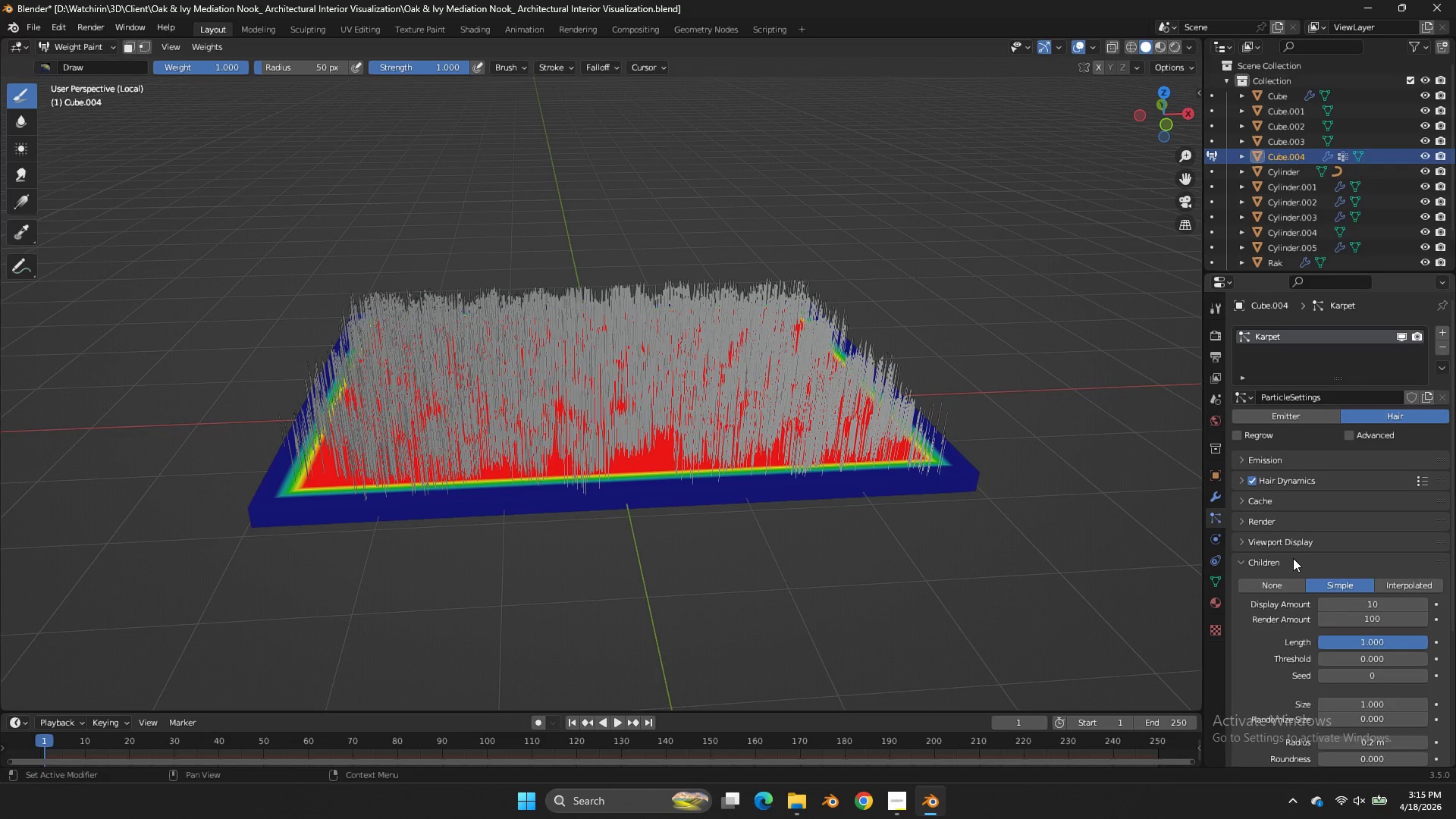 
double_click([1293, 558])
 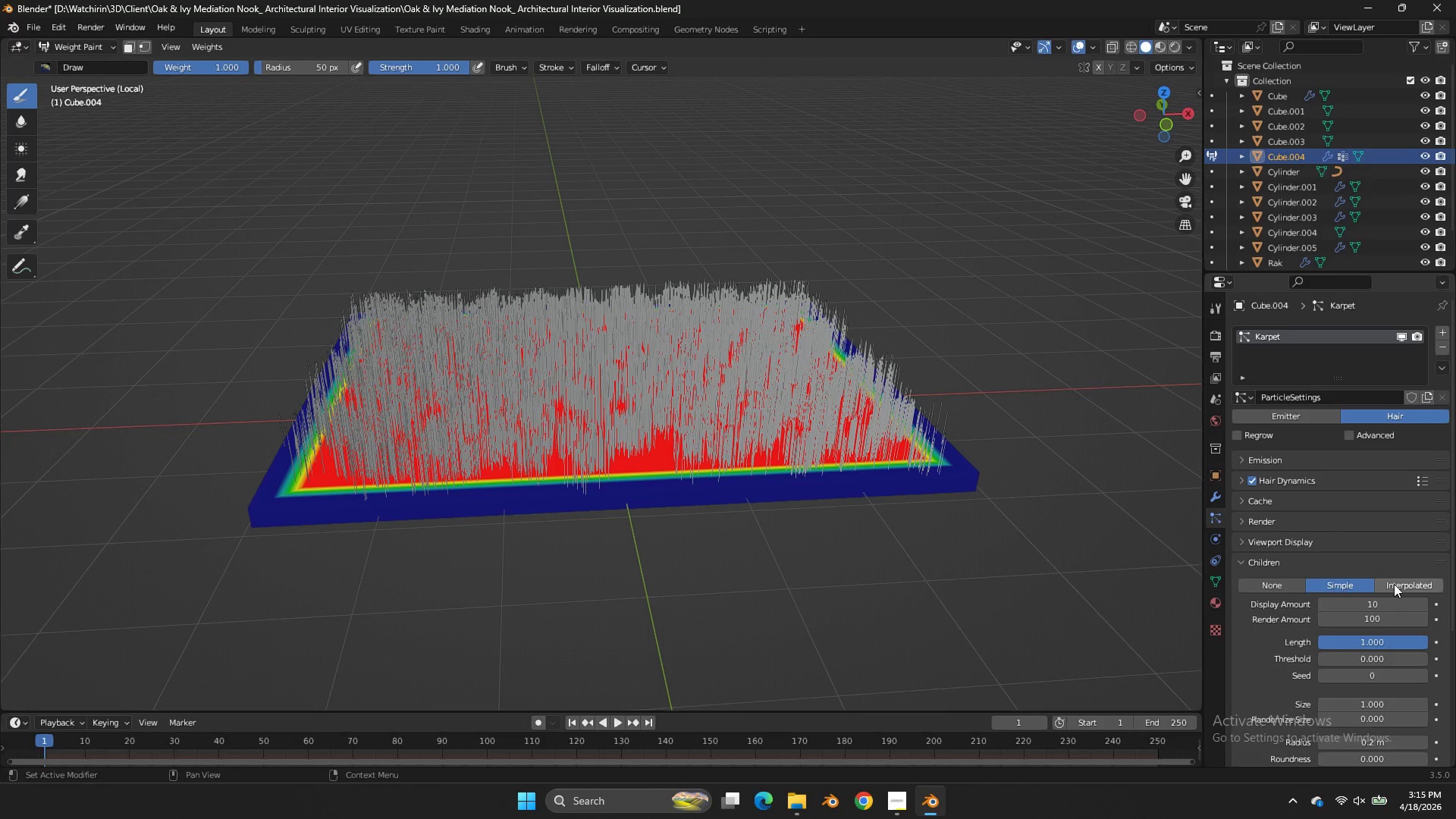 
left_click([1394, 584])
 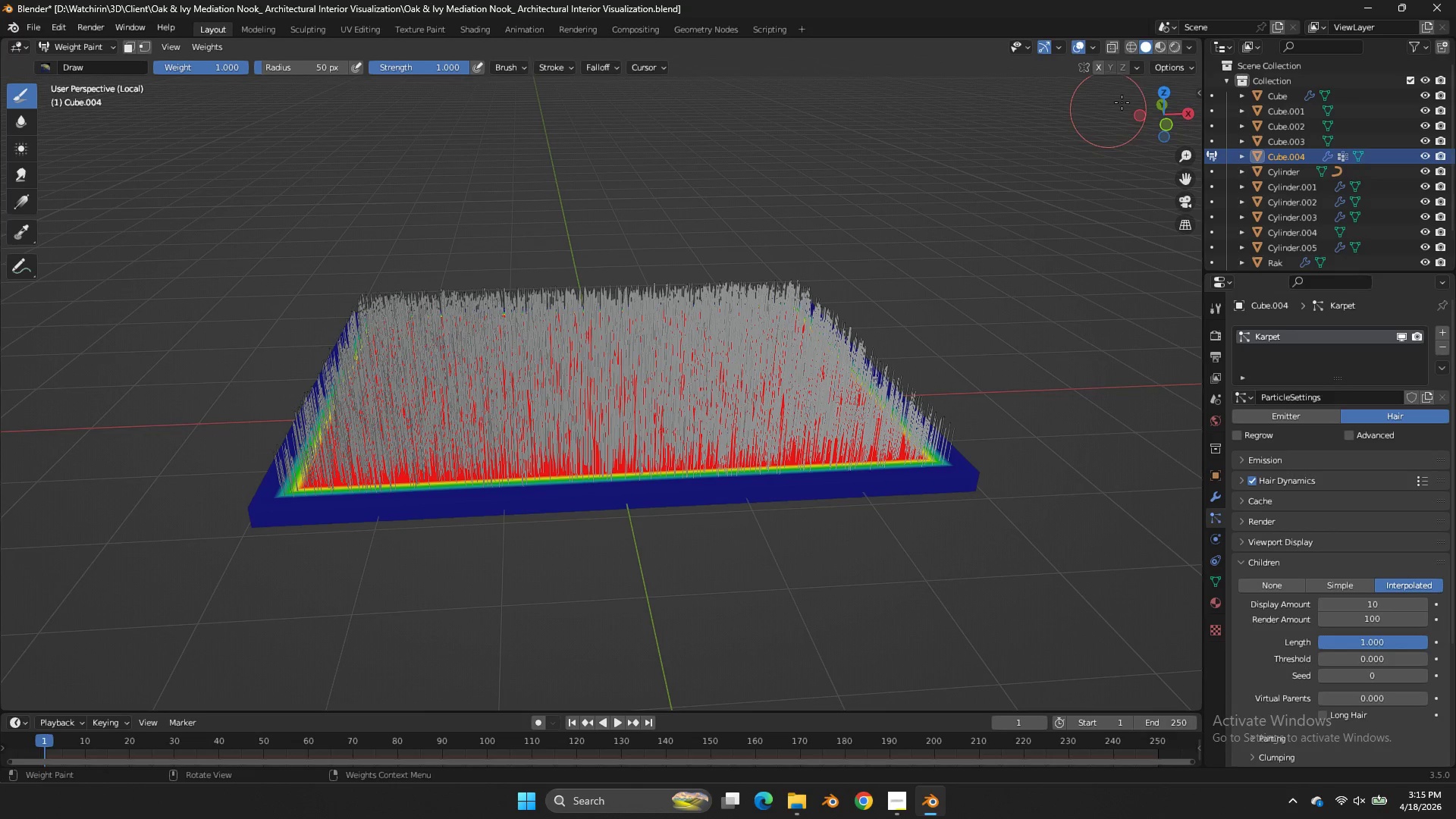 
left_click_drag(start_coordinate=[1174, 109], to_coordinate=[1156, 152])
 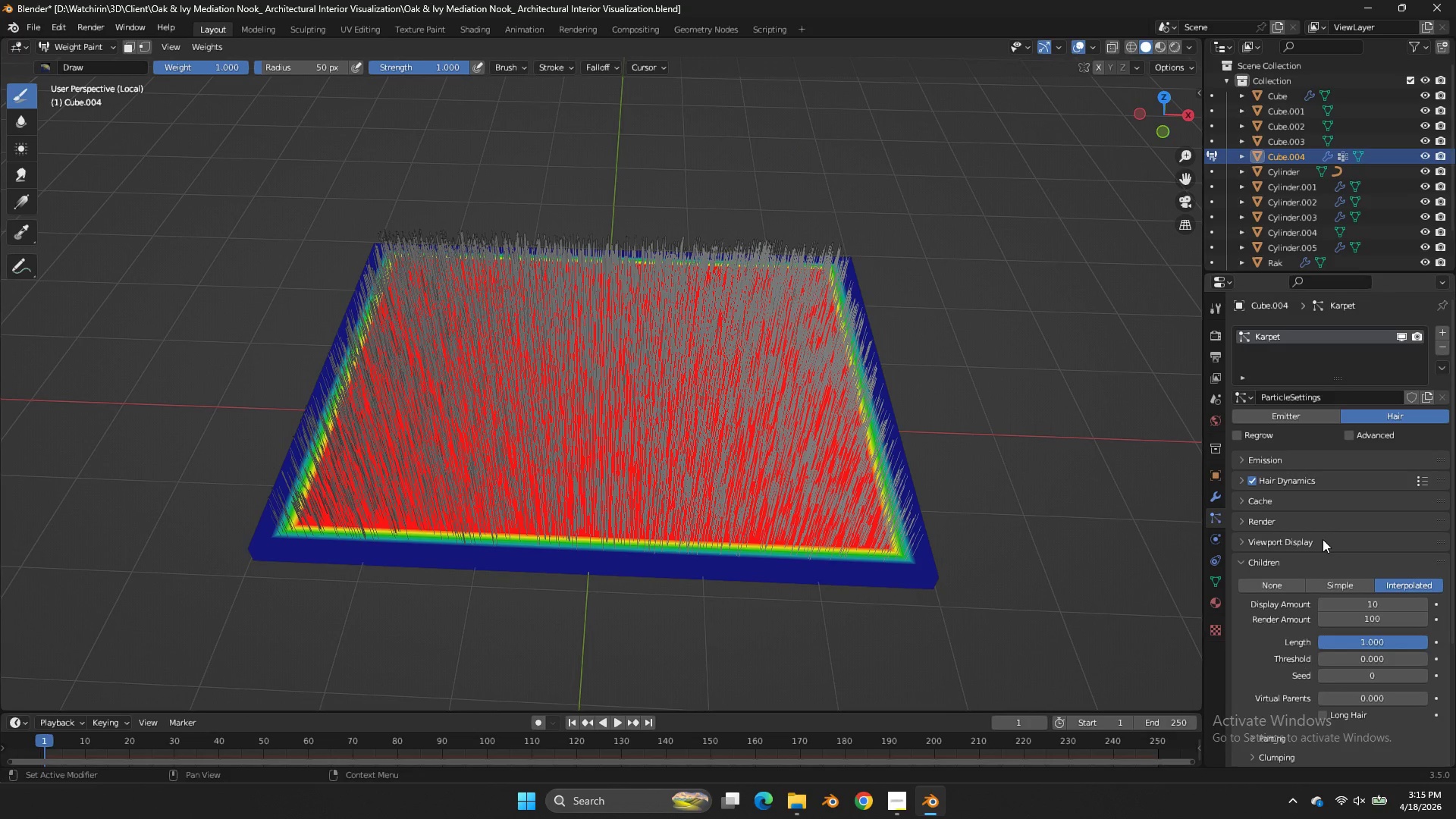 
wait(8.44)
 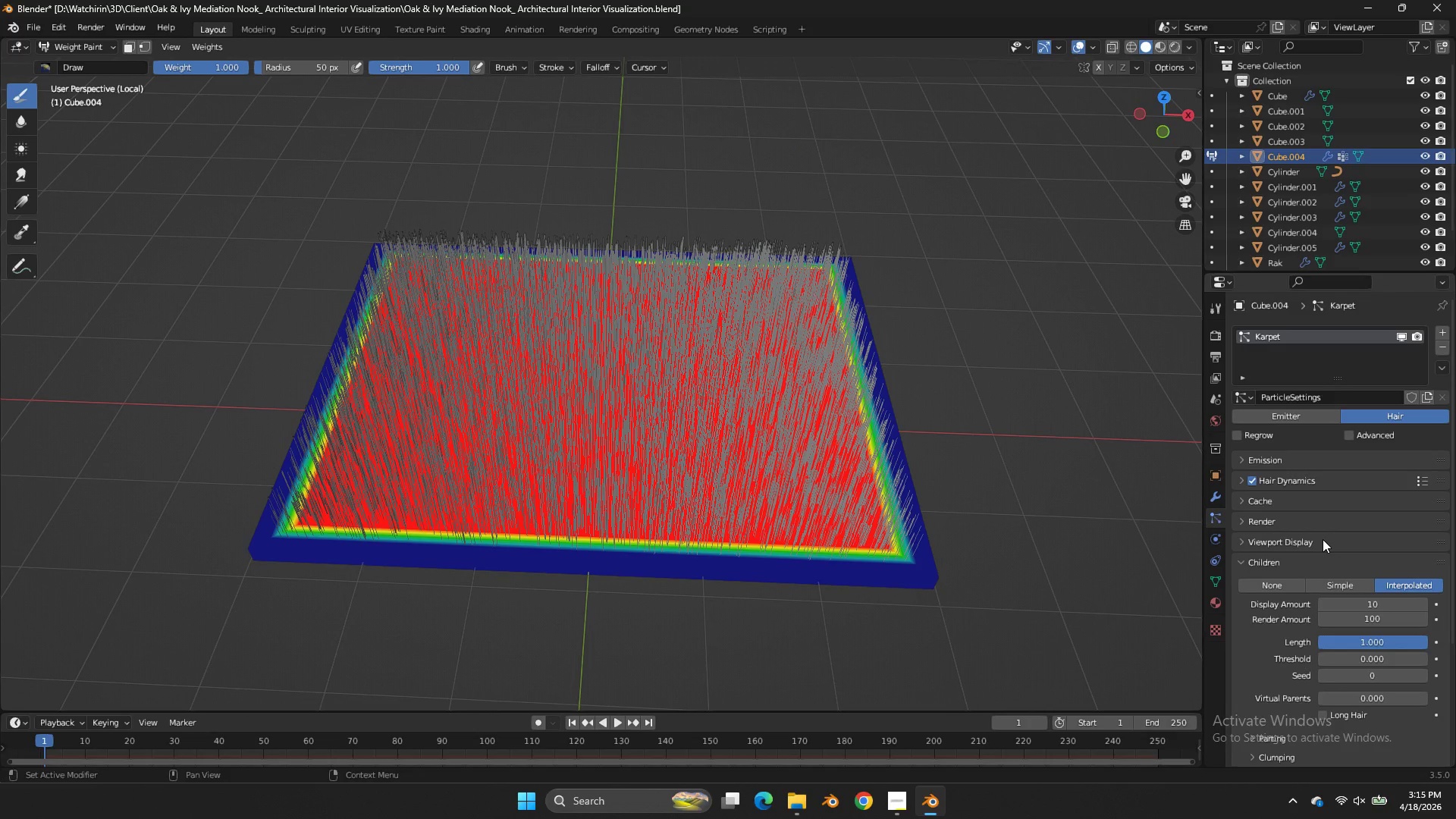 
left_click([1304, 500])
 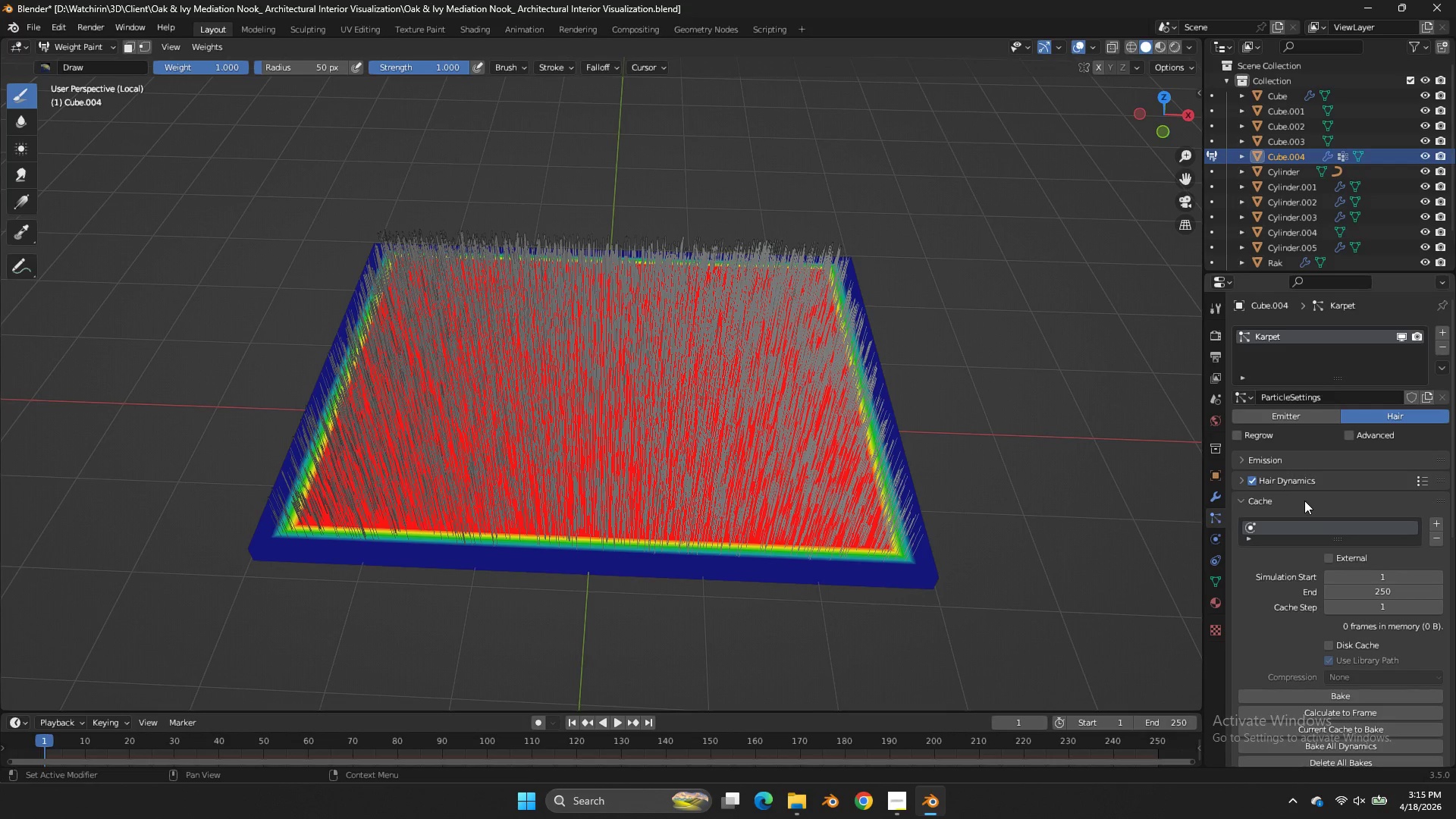 
left_click([1304, 500])
 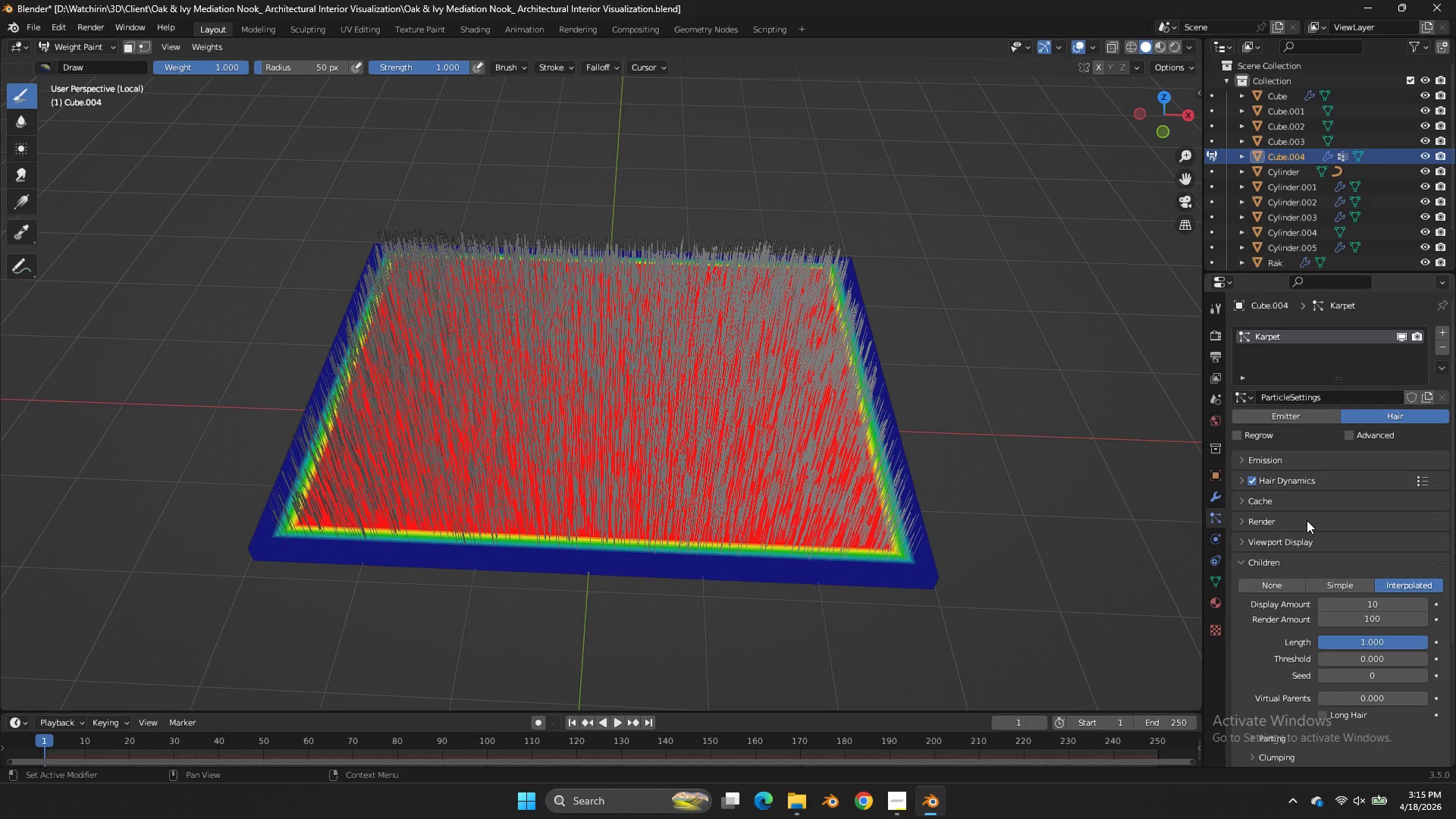 
left_click([1307, 520])
 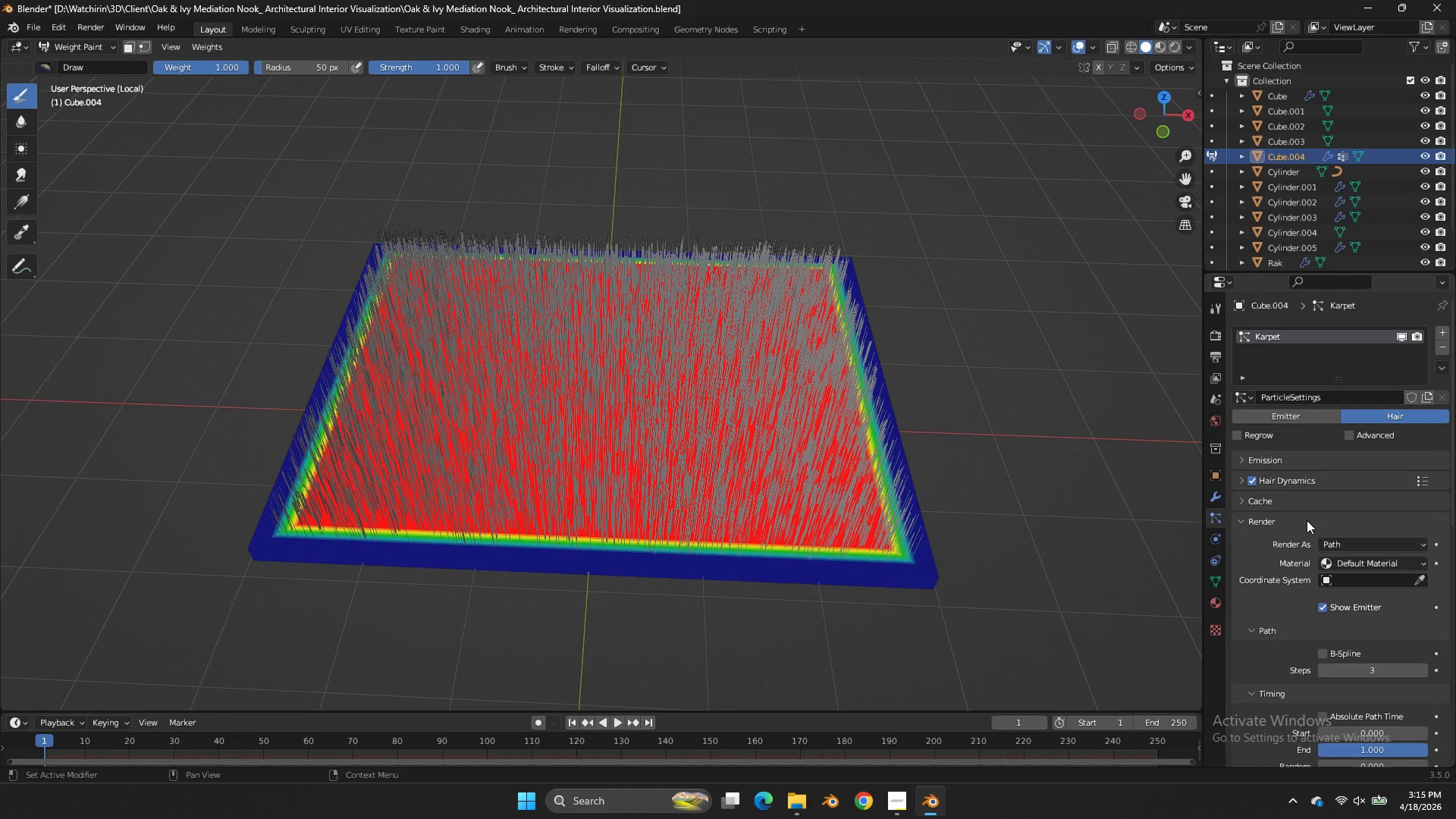 
left_click([1307, 520])
 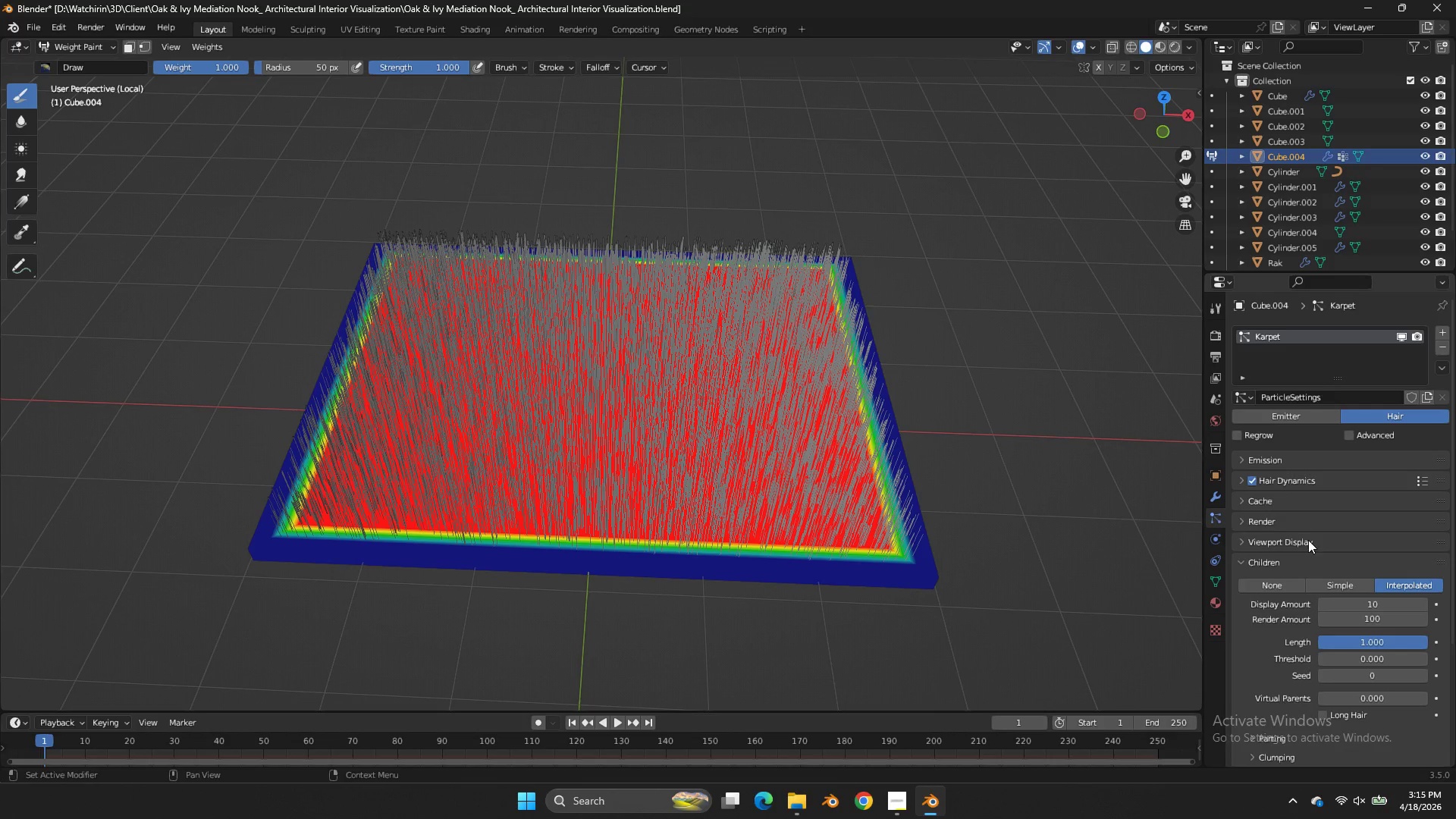 
left_click([1309, 544])
 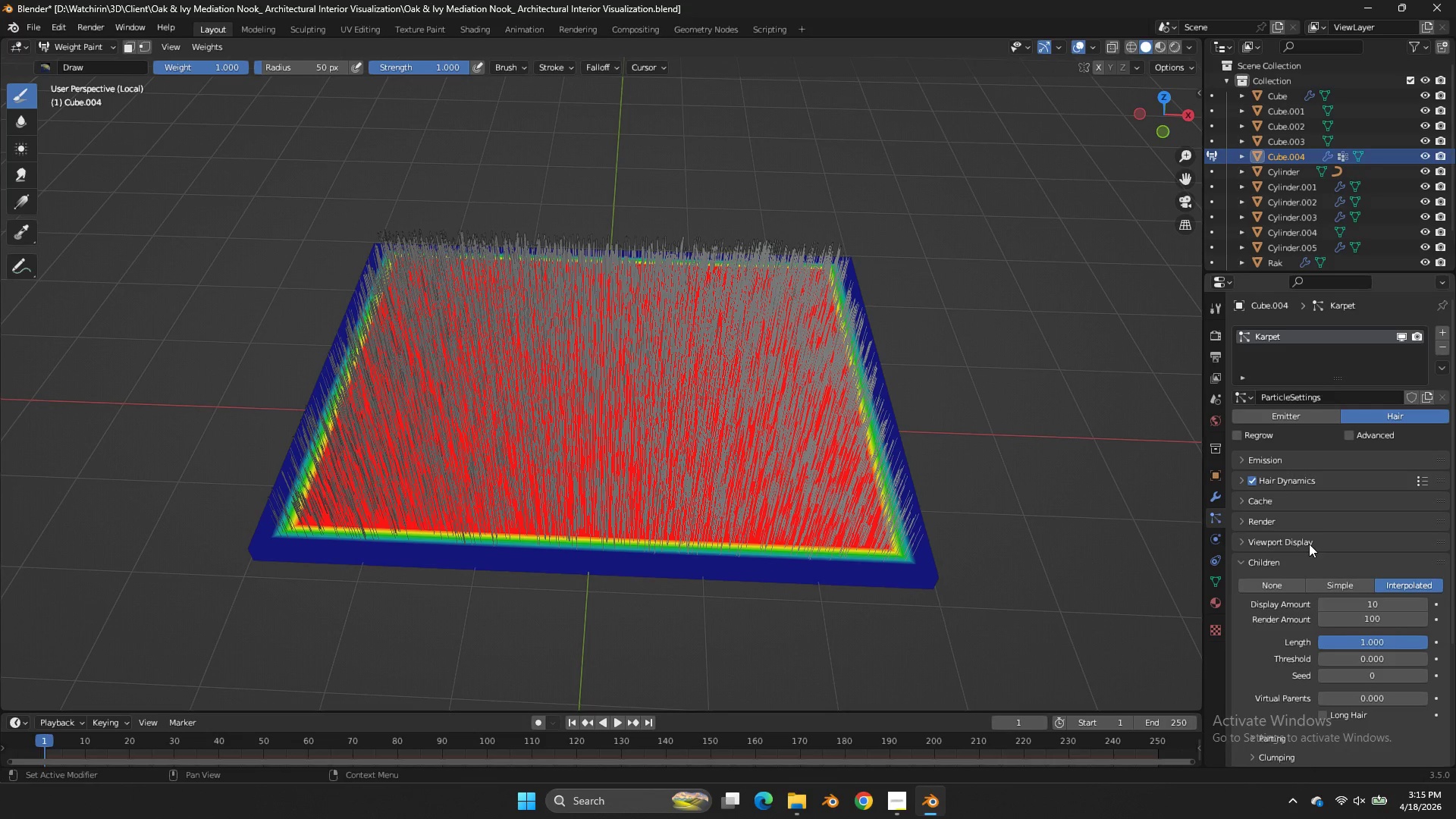 
double_click([1309, 544])
 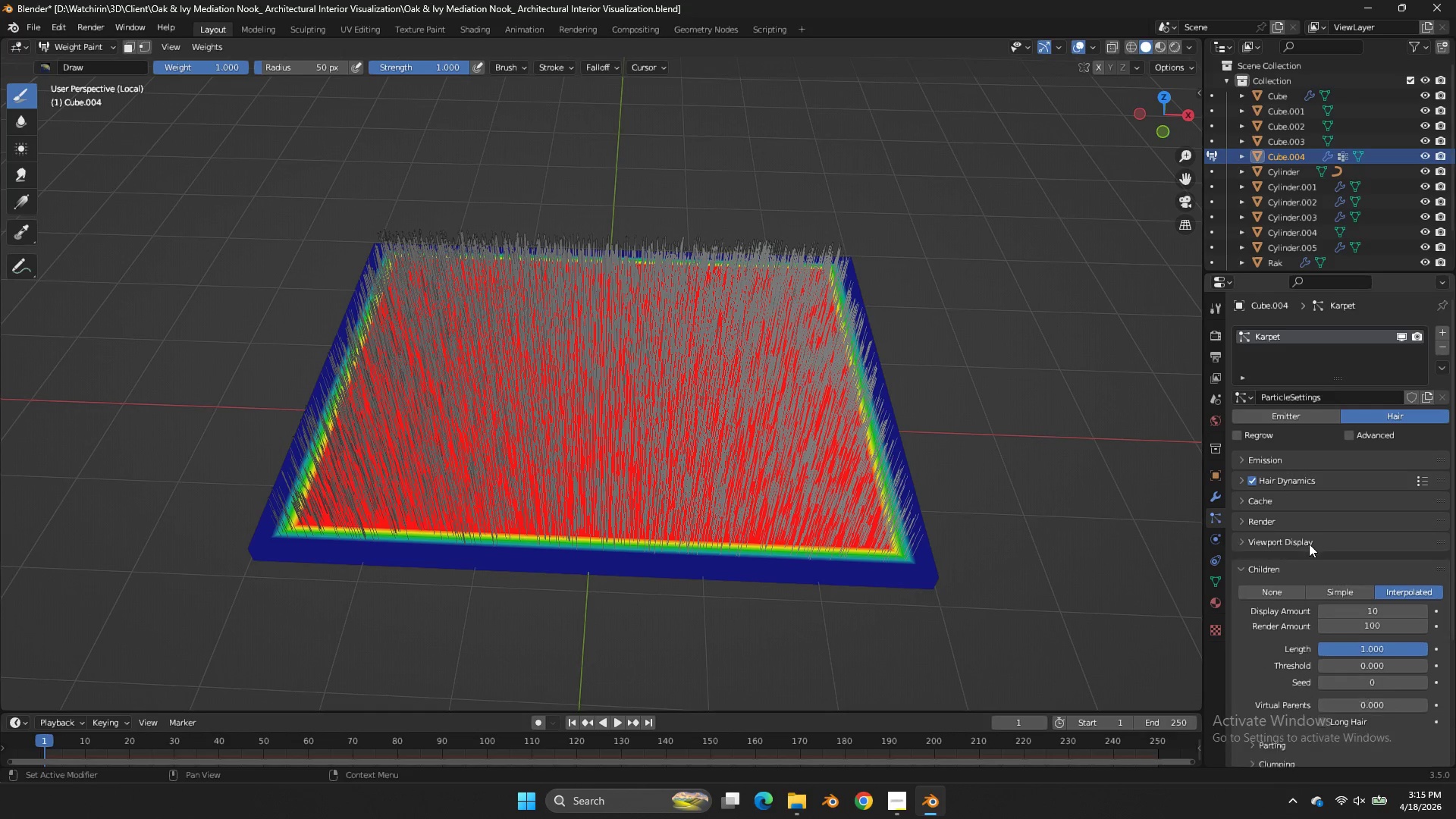 
triple_click([1309, 544])
 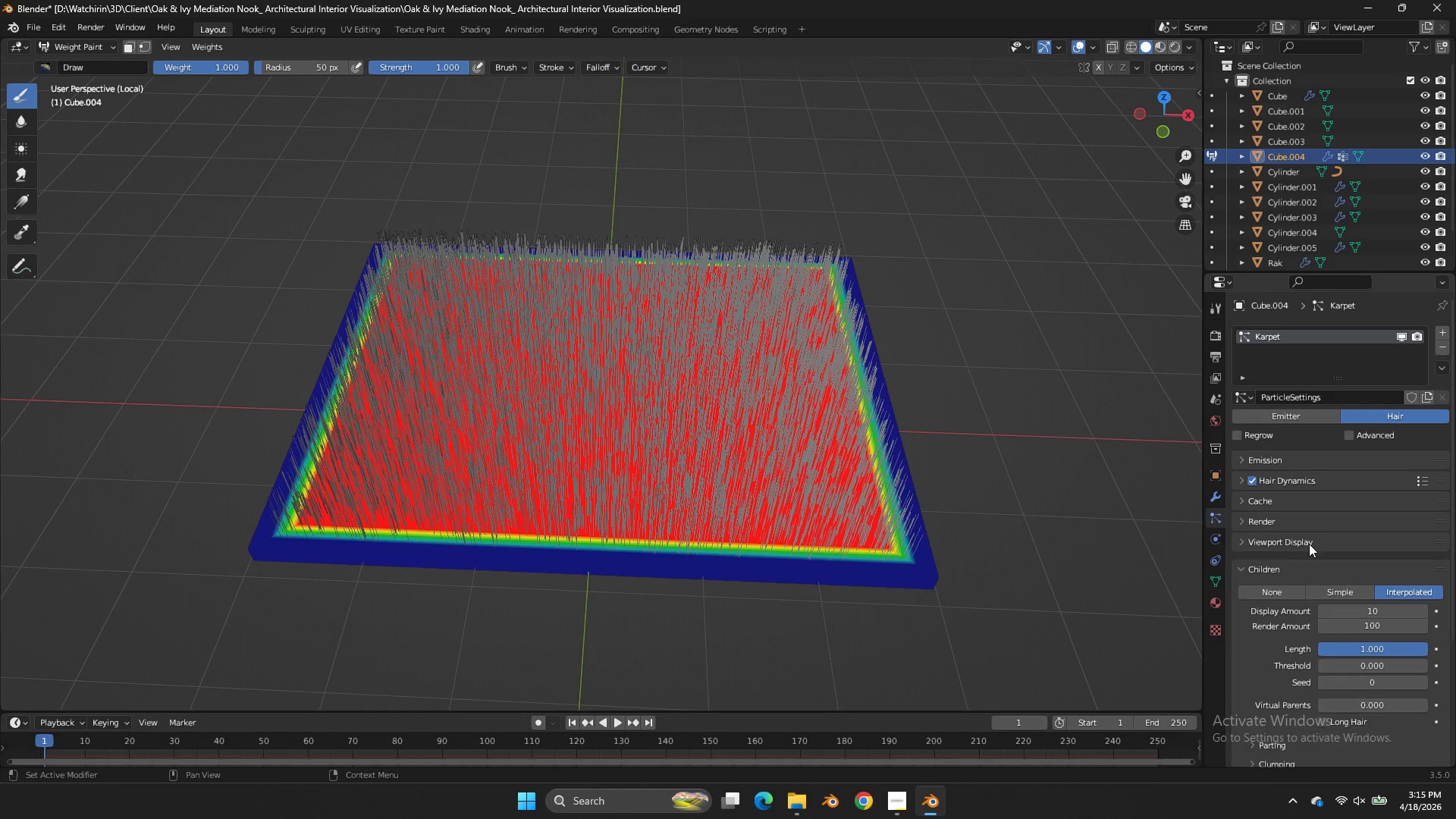 
triple_click([1309, 544])
 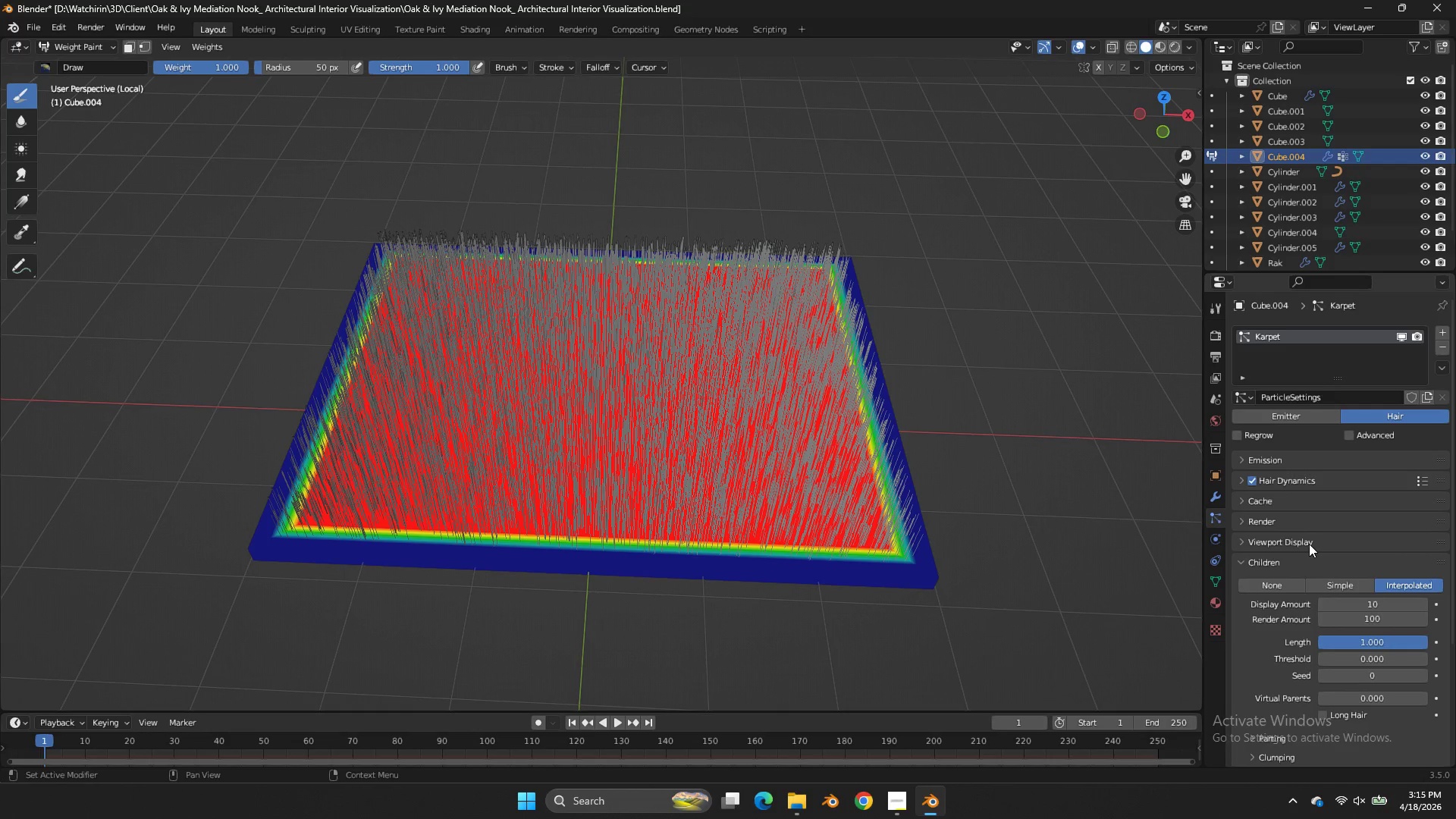 
left_click([1309, 544])
 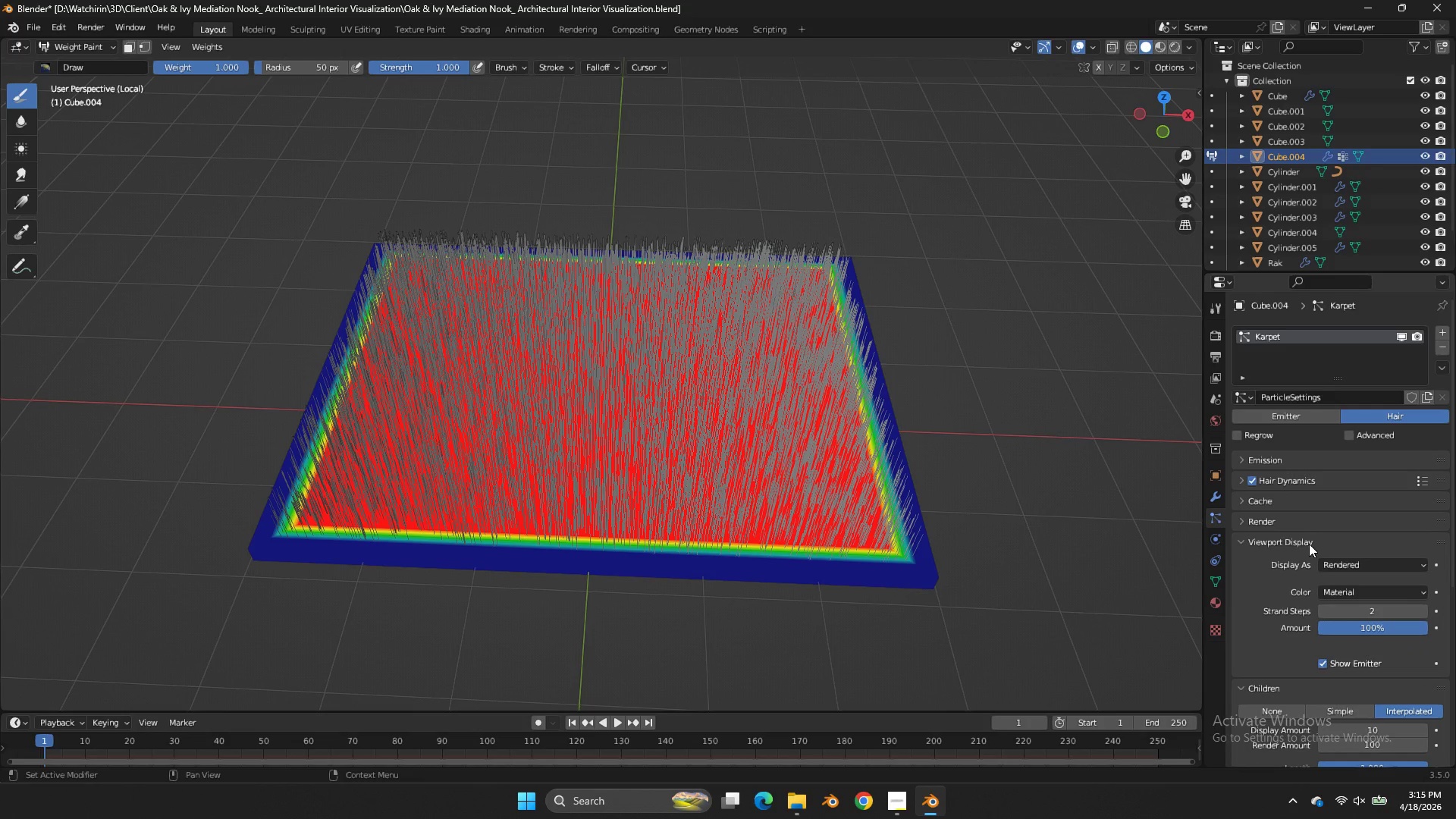 
left_click([1309, 544])
 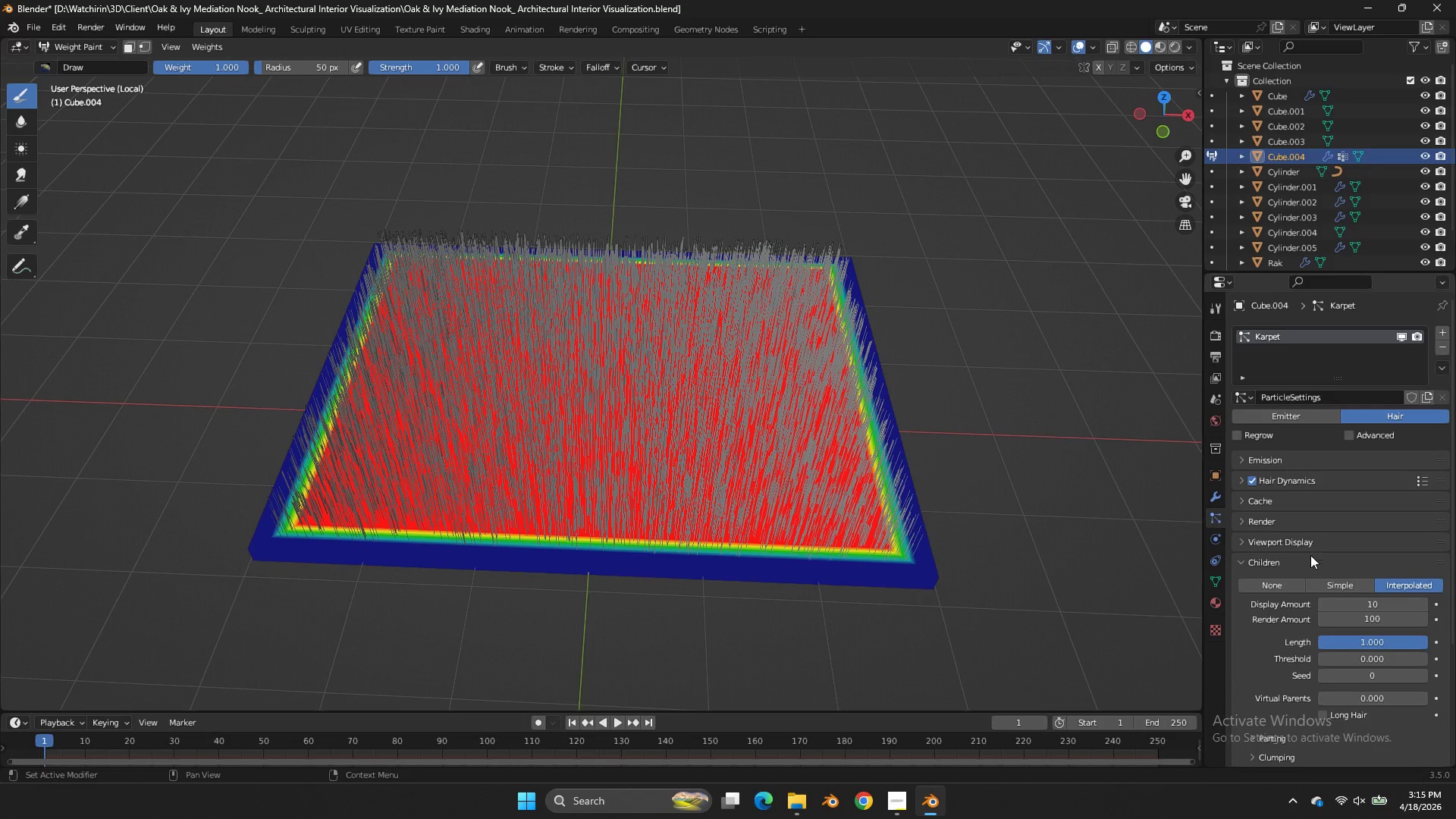 
left_click([1313, 558])
 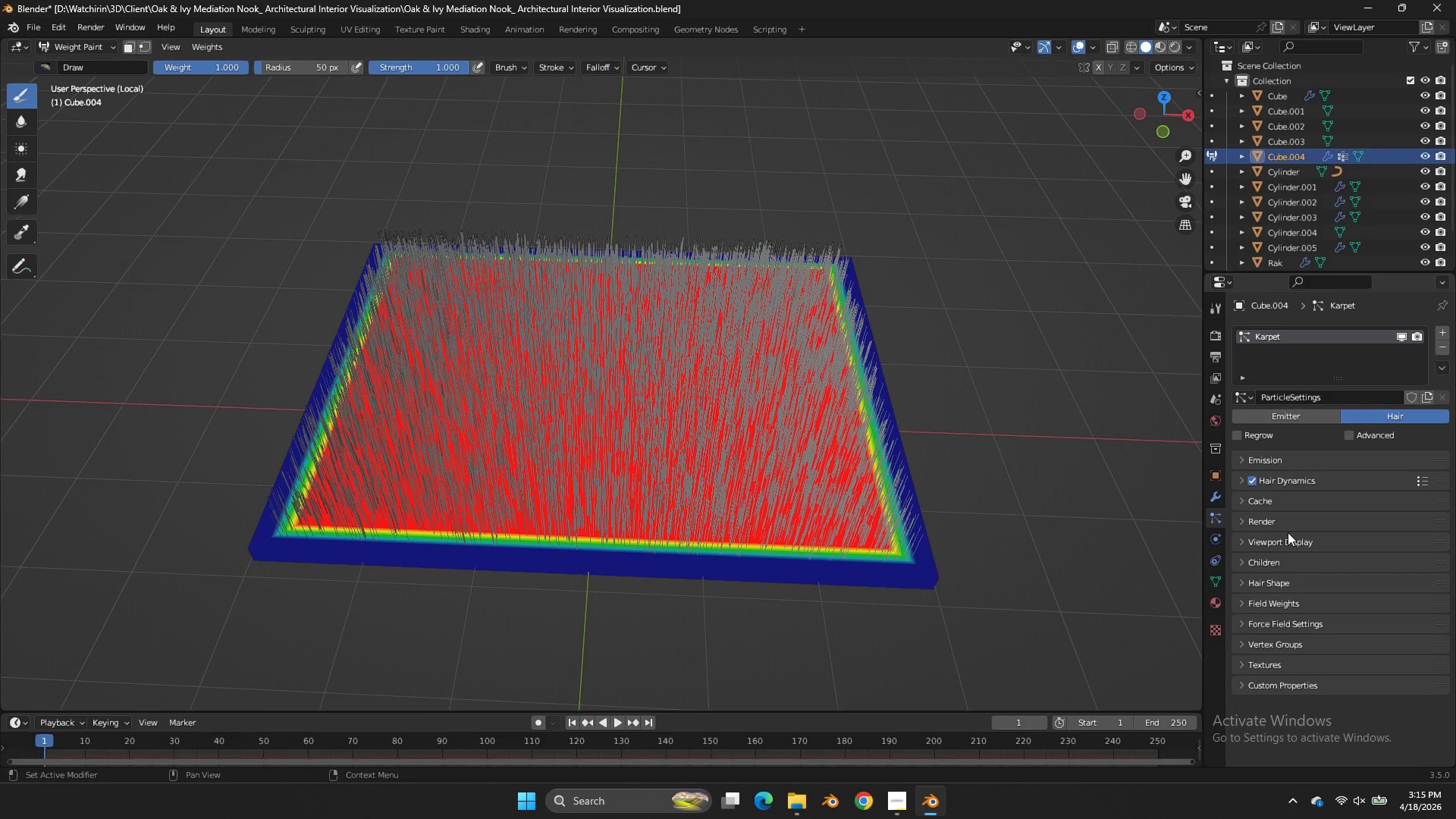 
left_click([1301, 507])
 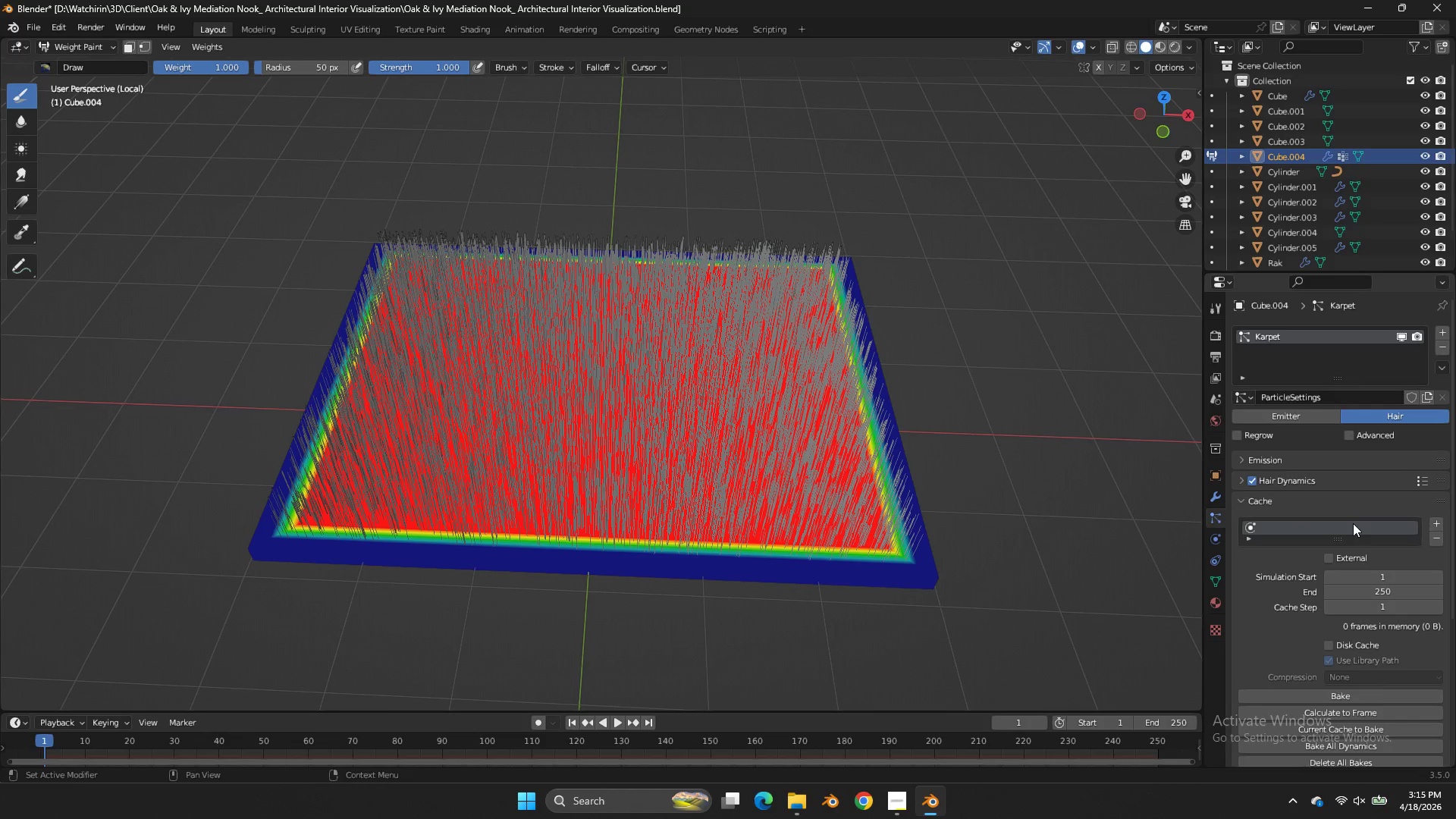 
scroll: coordinate [1356, 528], scroll_direction: down, amount: 2.0
 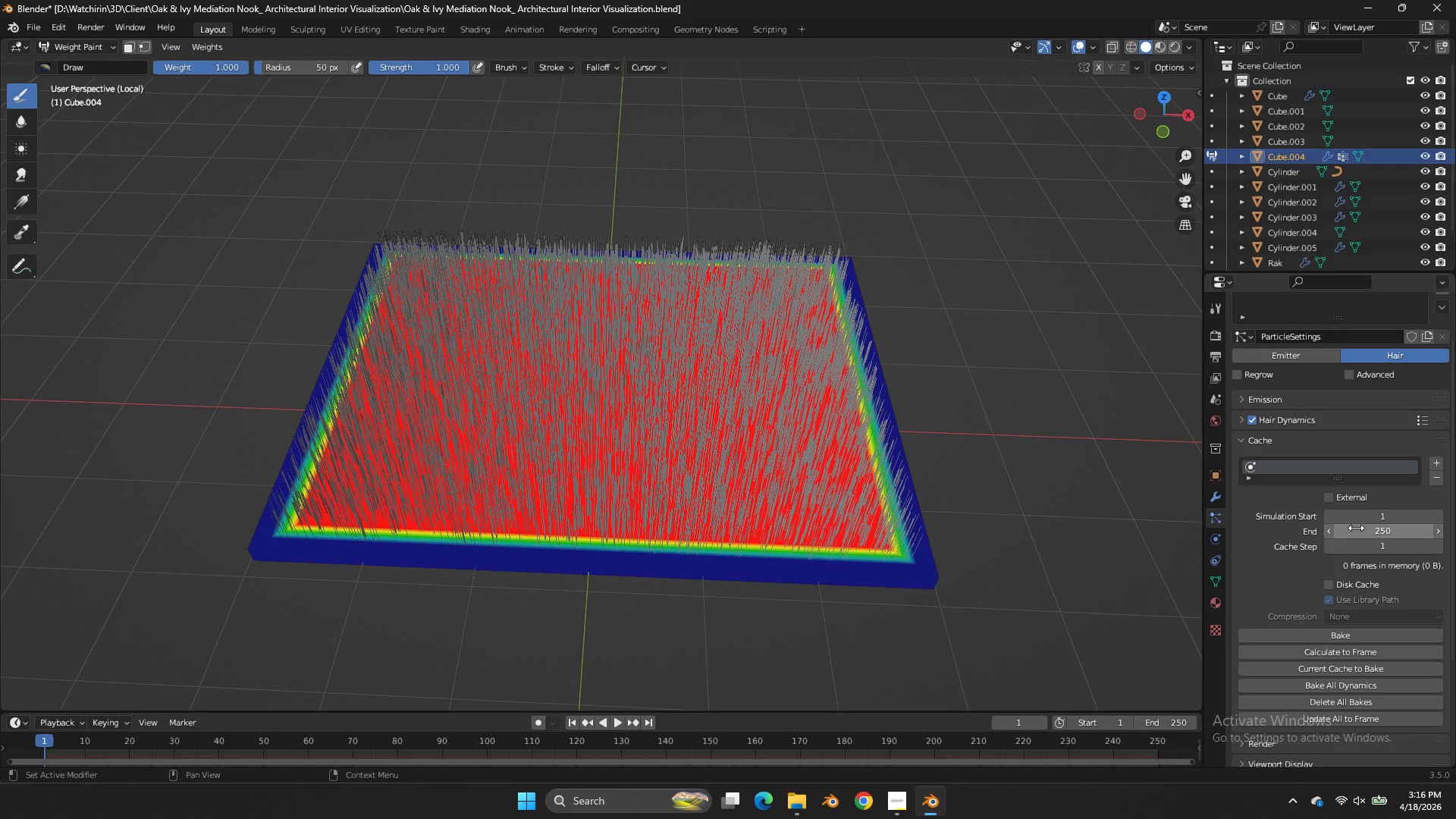 
wait(61.73)
 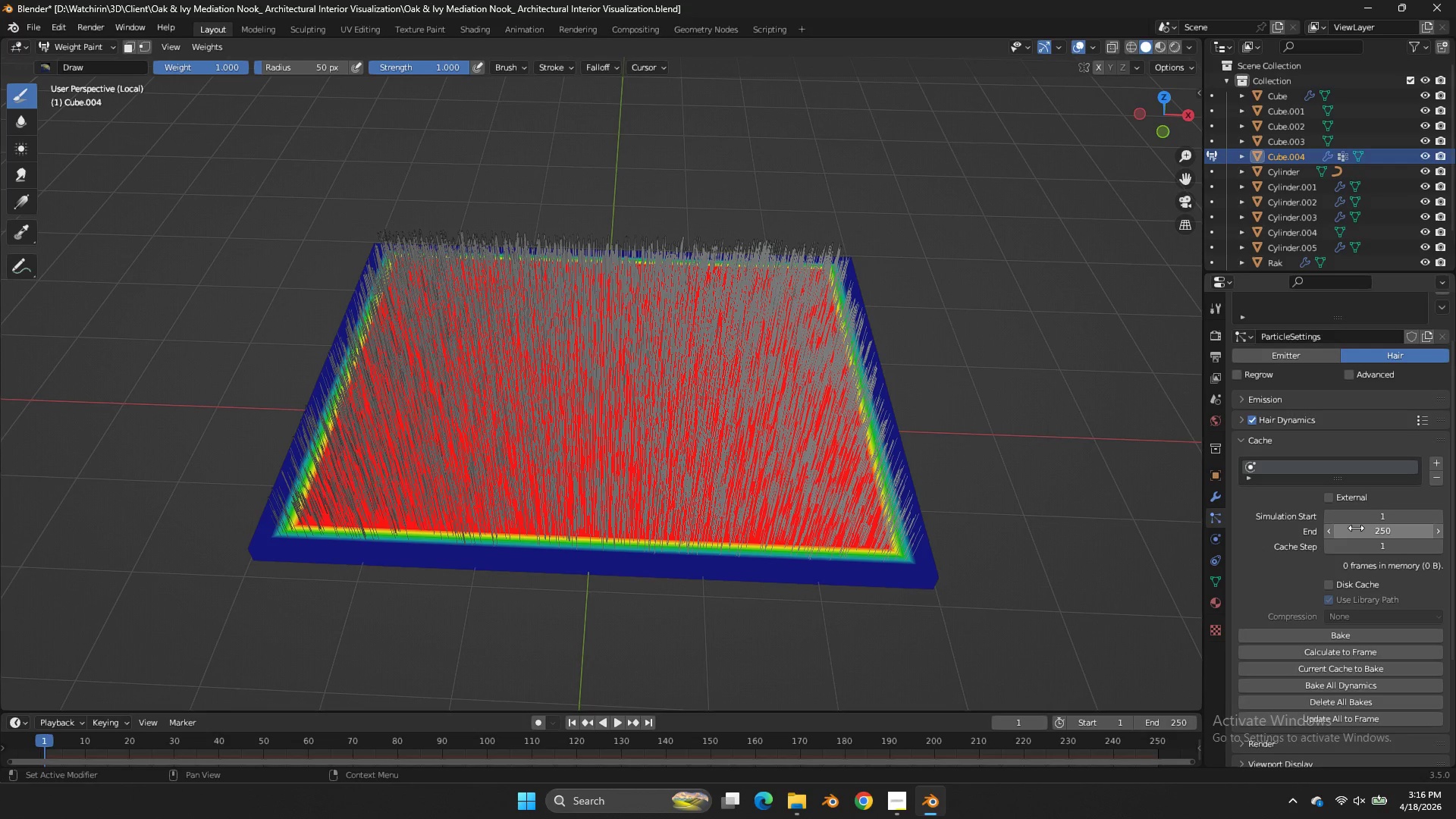 
scroll: coordinate [1313, 566], scroll_direction: down, amount: 5.0
 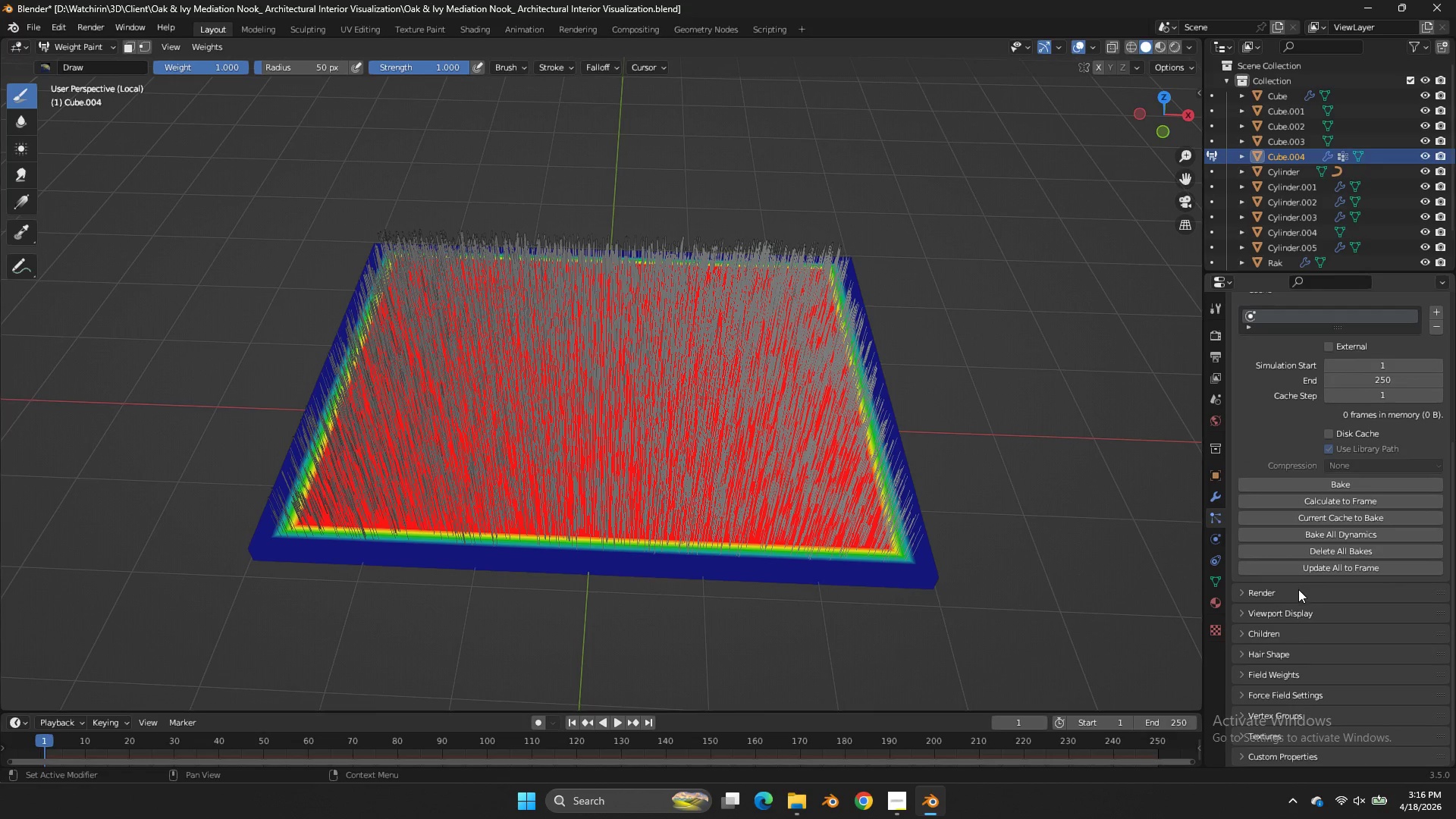 
left_click([1298, 589])
 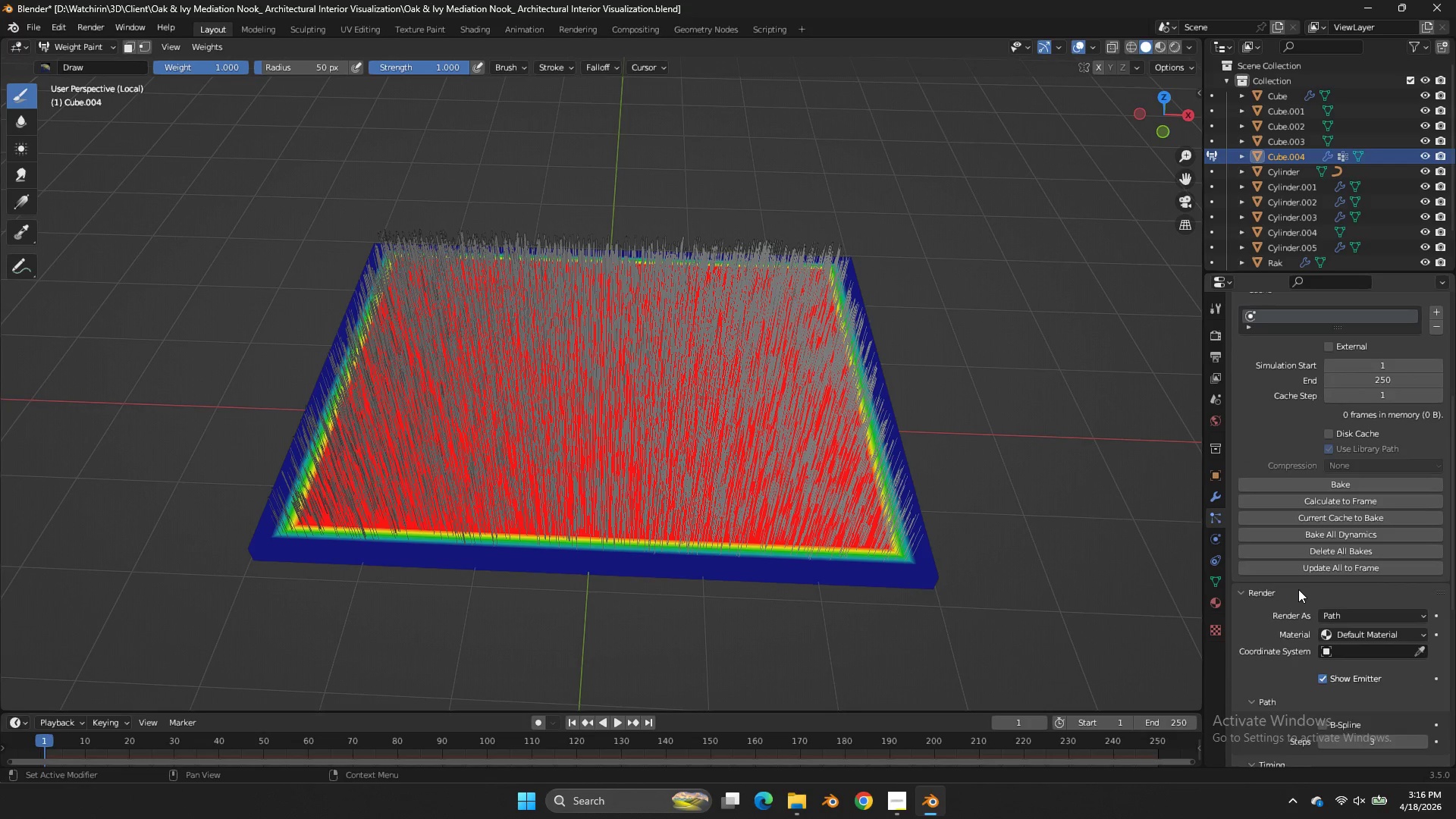 
left_click([1298, 589])
 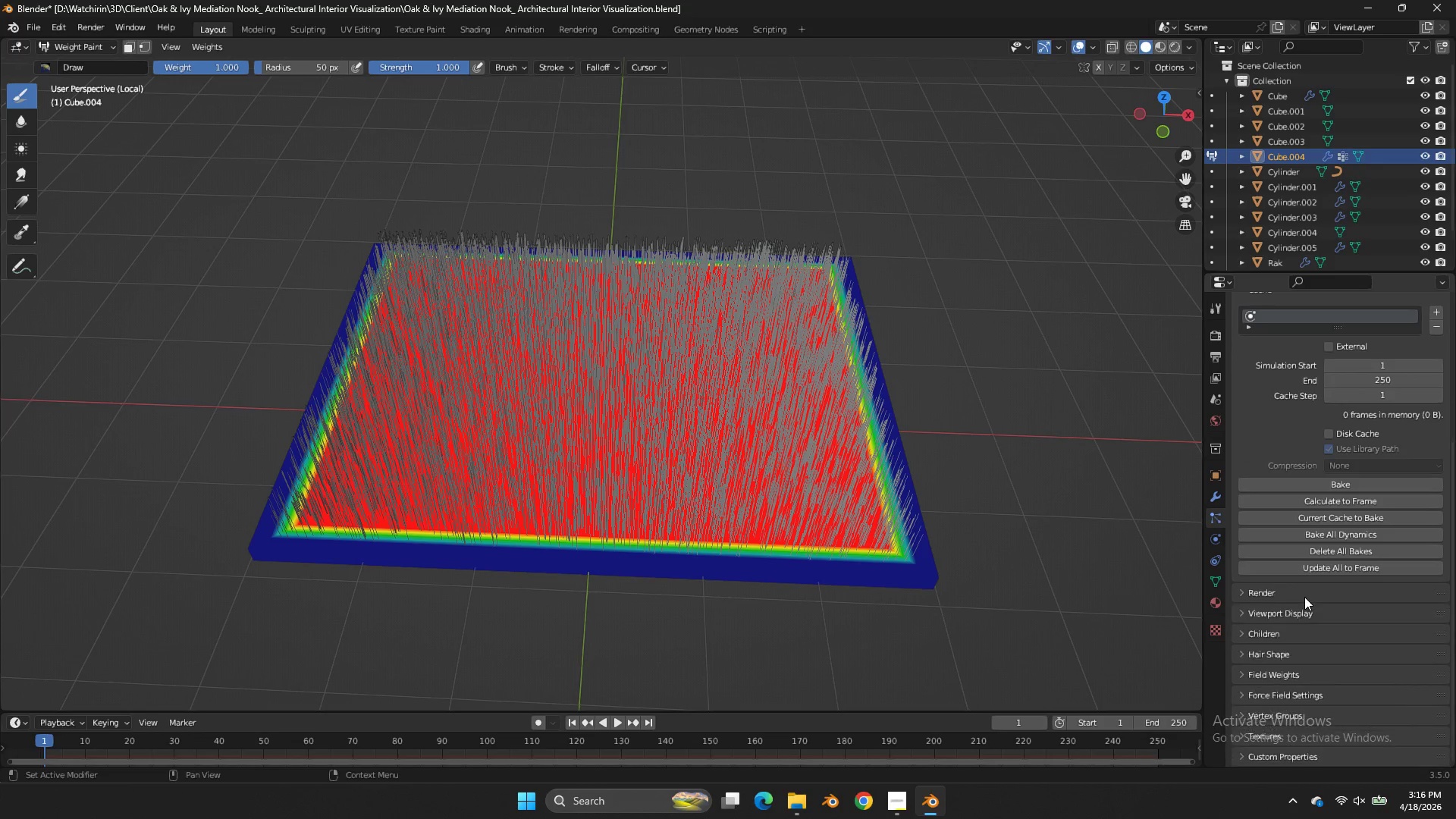 
scroll: coordinate [1305, 598], scroll_direction: down, amount: 7.0
 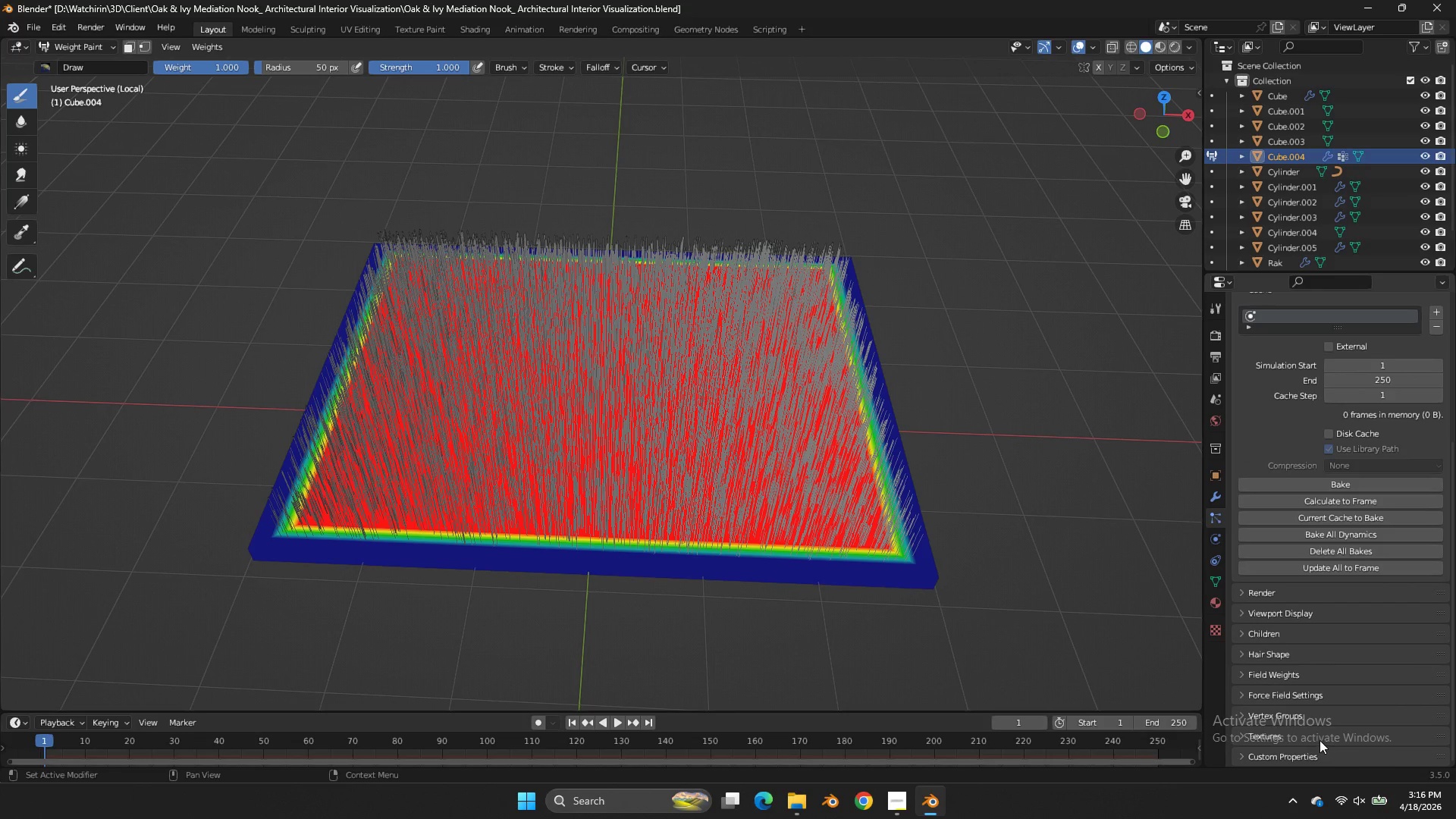 
double_click([1306, 759])
 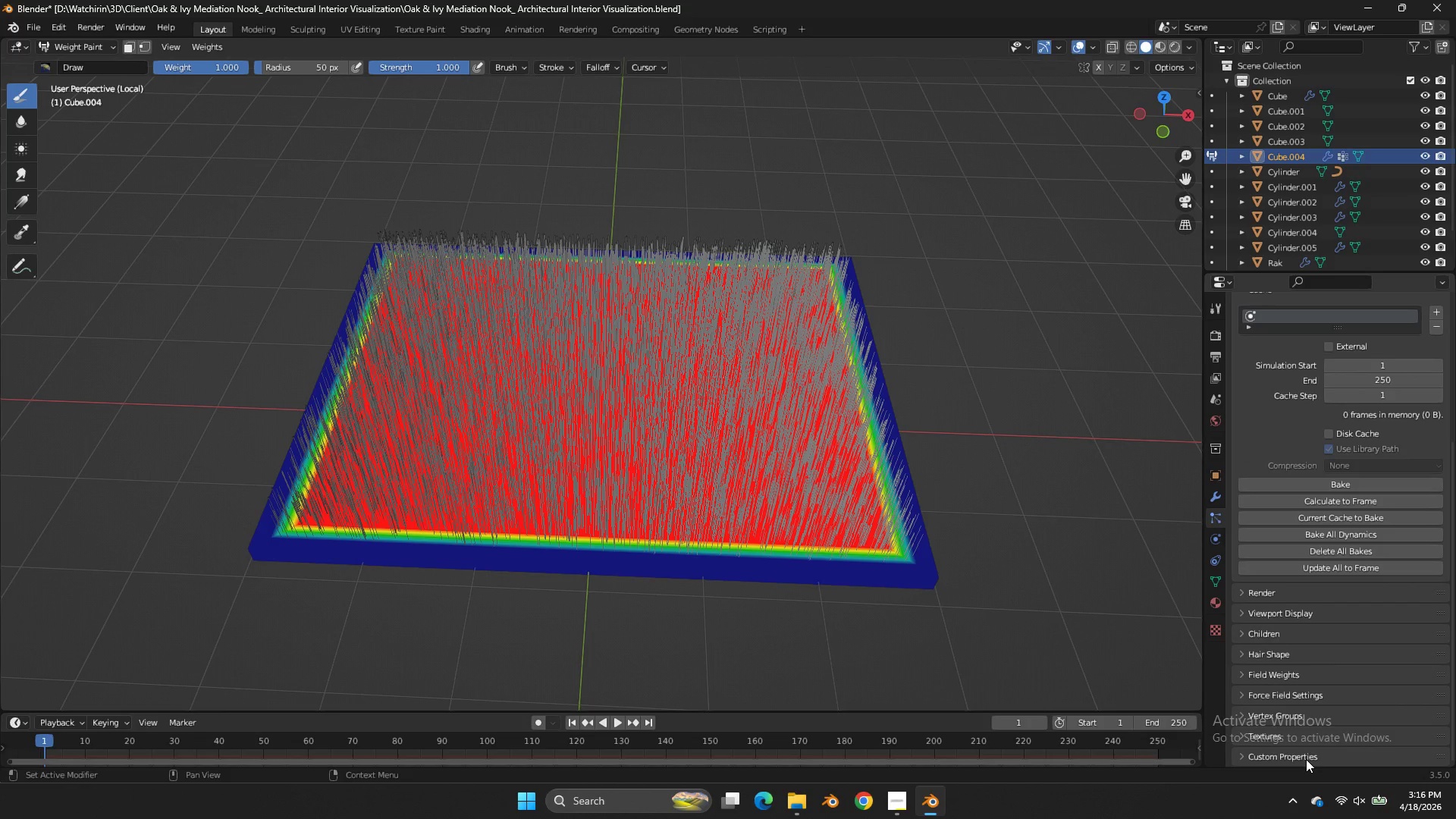 
triple_click([1306, 759])
 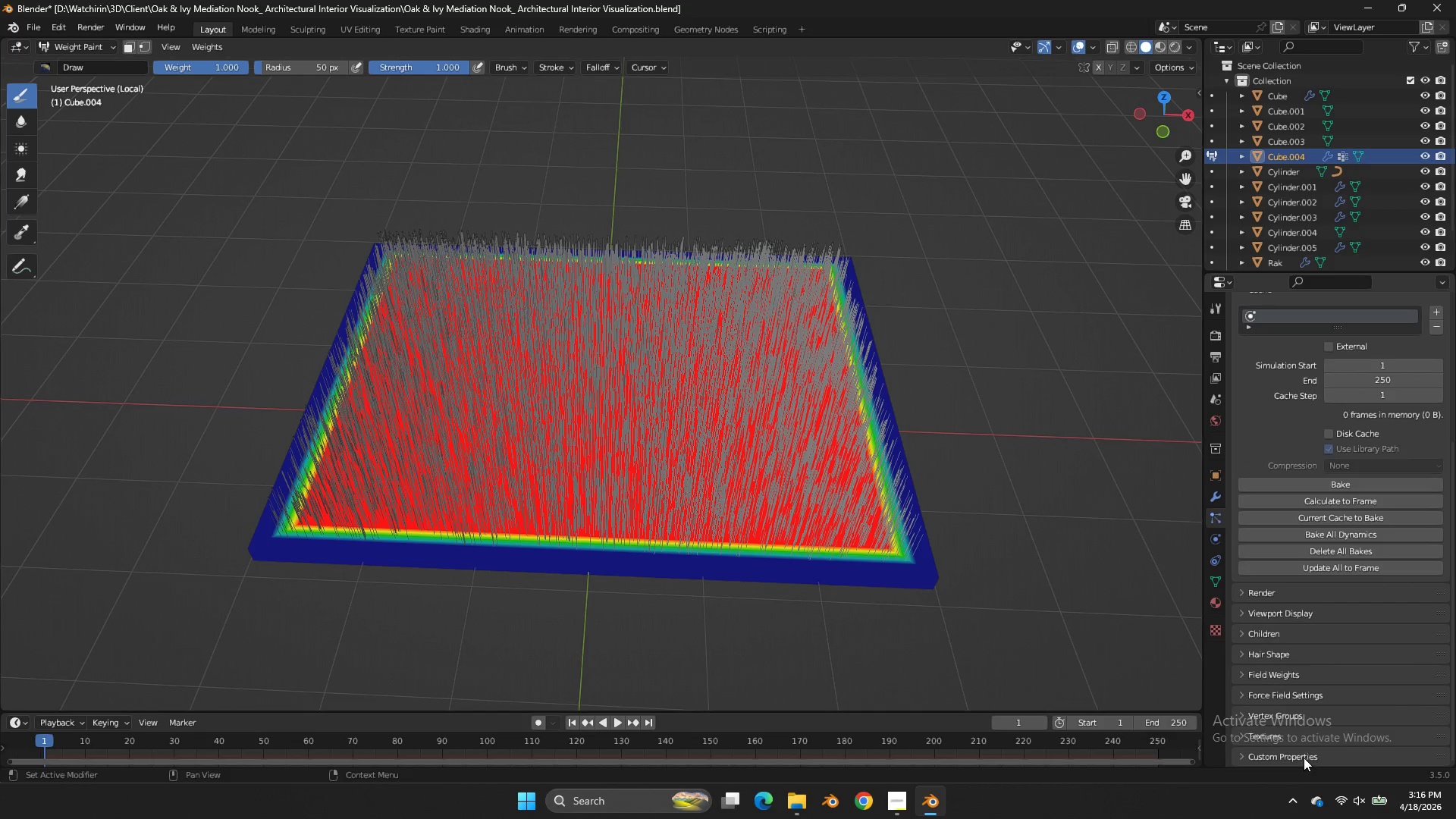 
triple_click([1304, 758])
 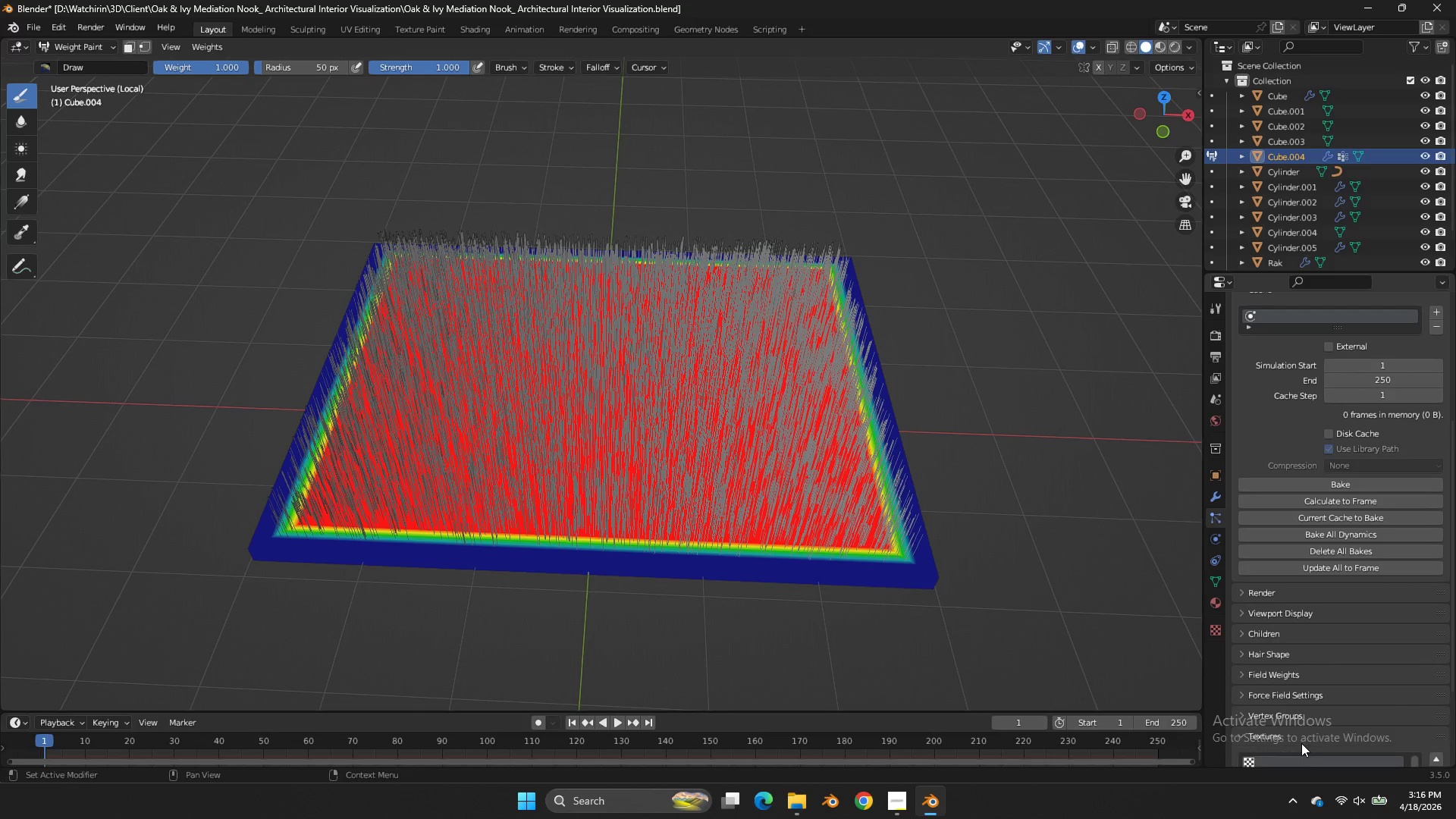 
triple_click([1304, 758])
 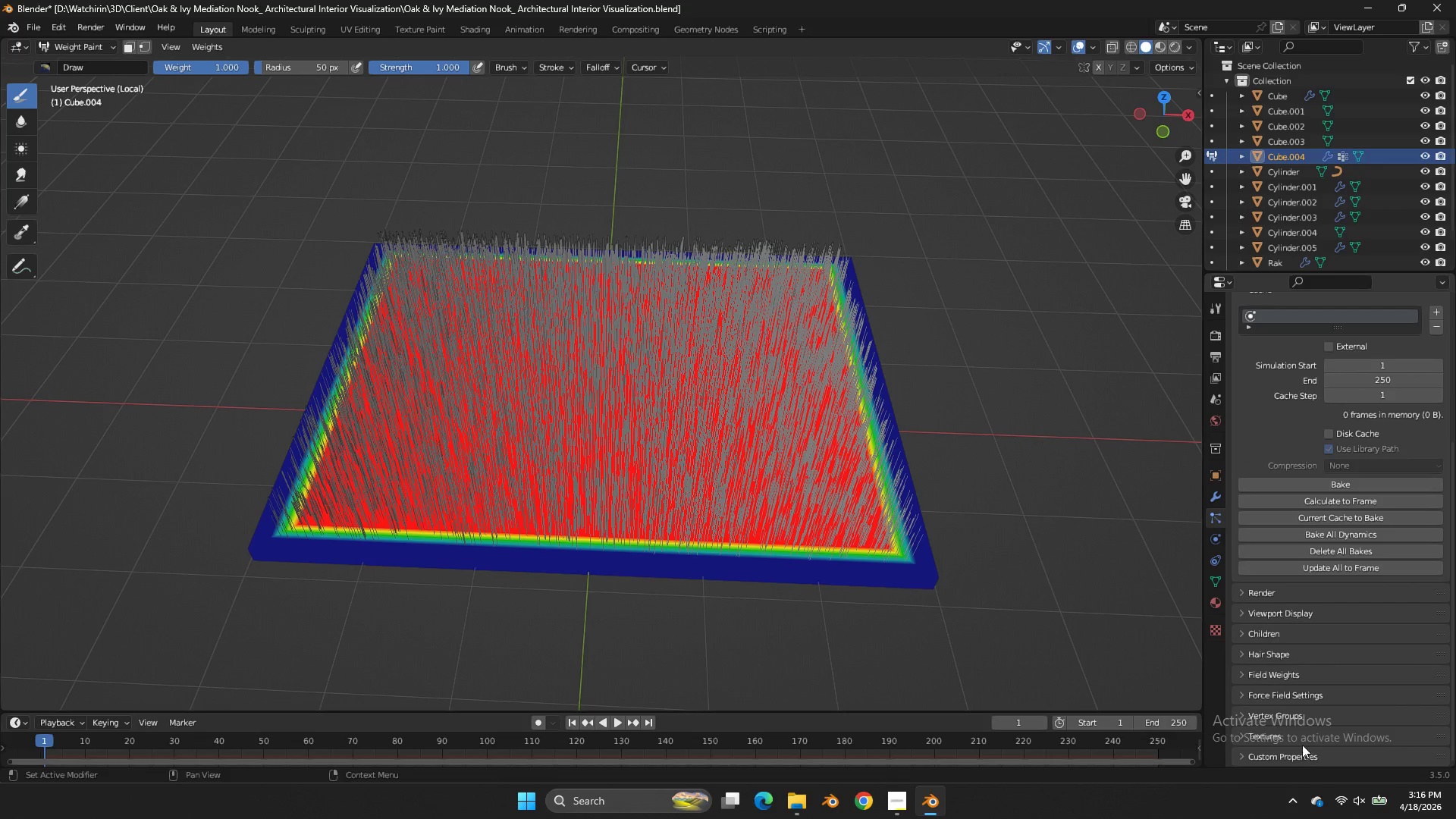 
triple_click([1302, 744])
 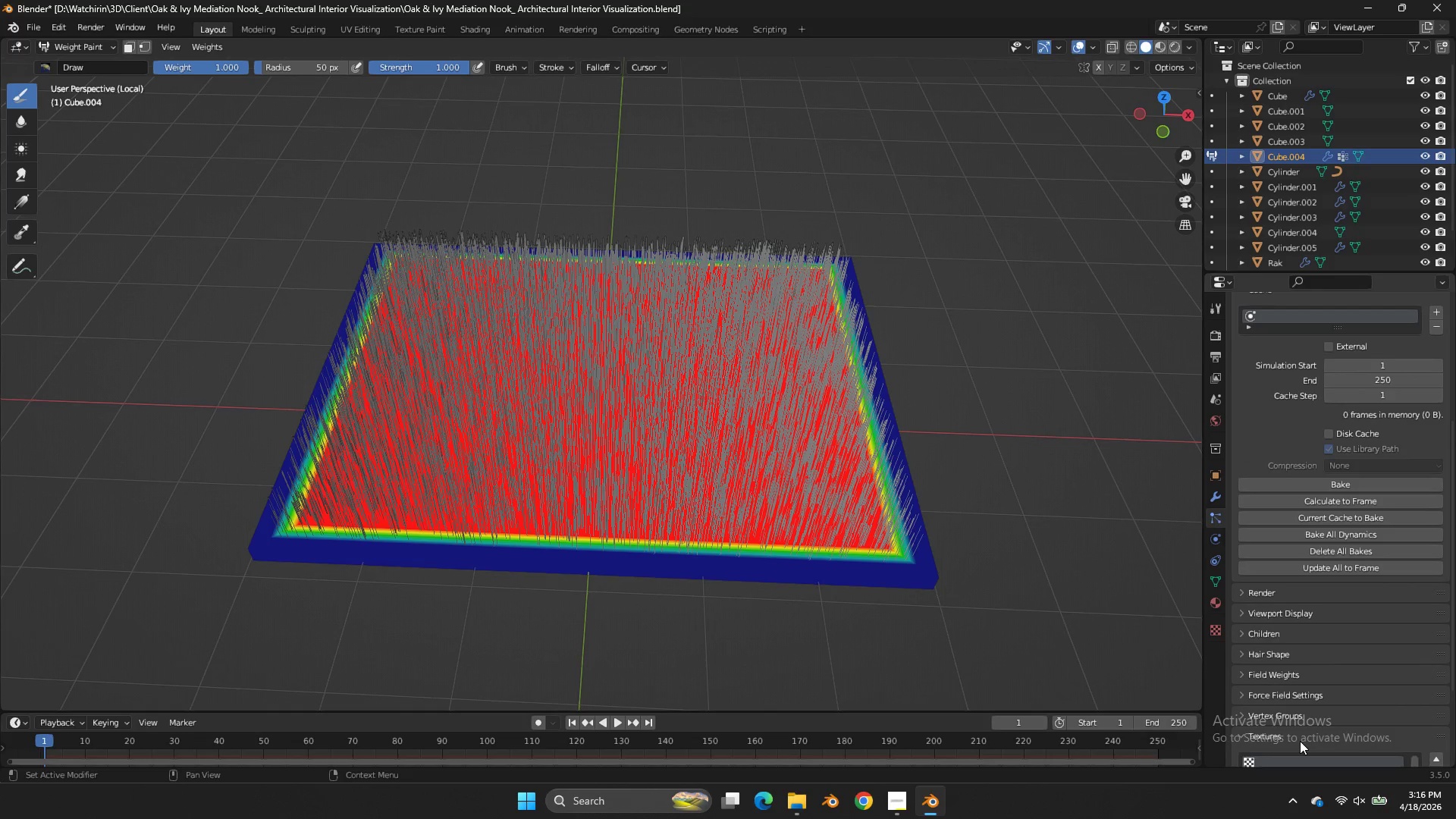 
triple_click([1300, 741])
 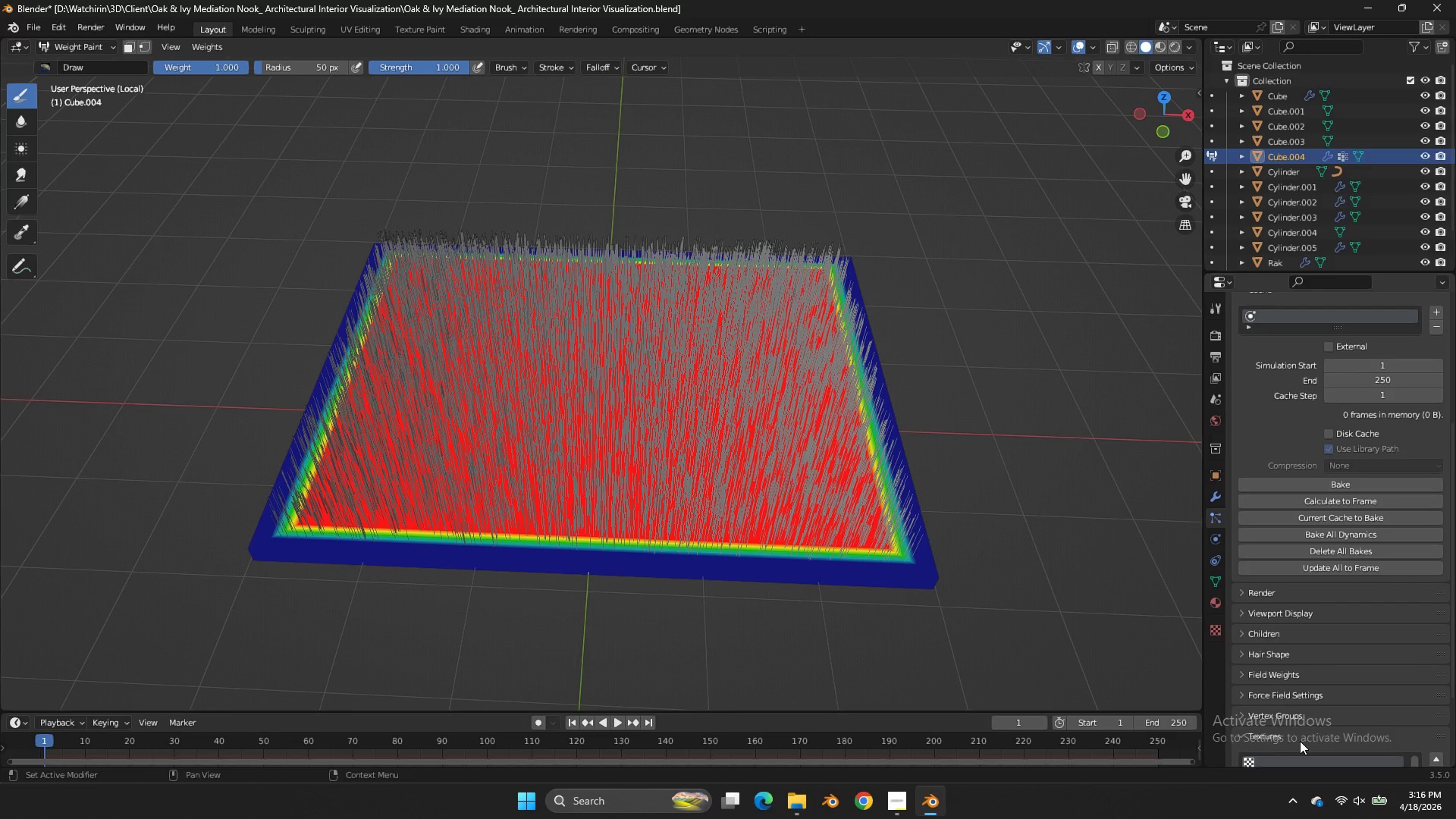 
triple_click([1300, 741])
 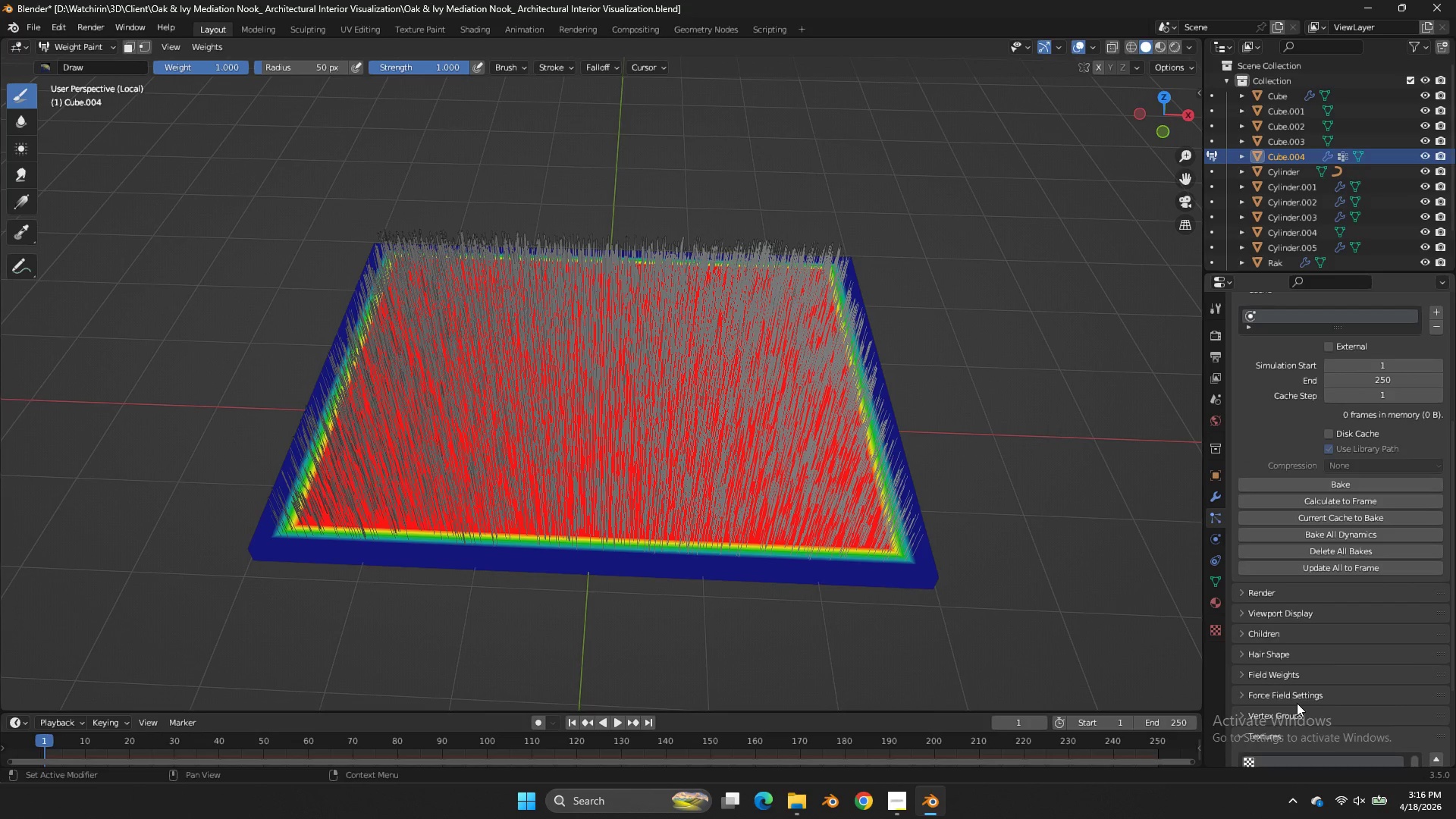 
triple_click([1297, 703])
 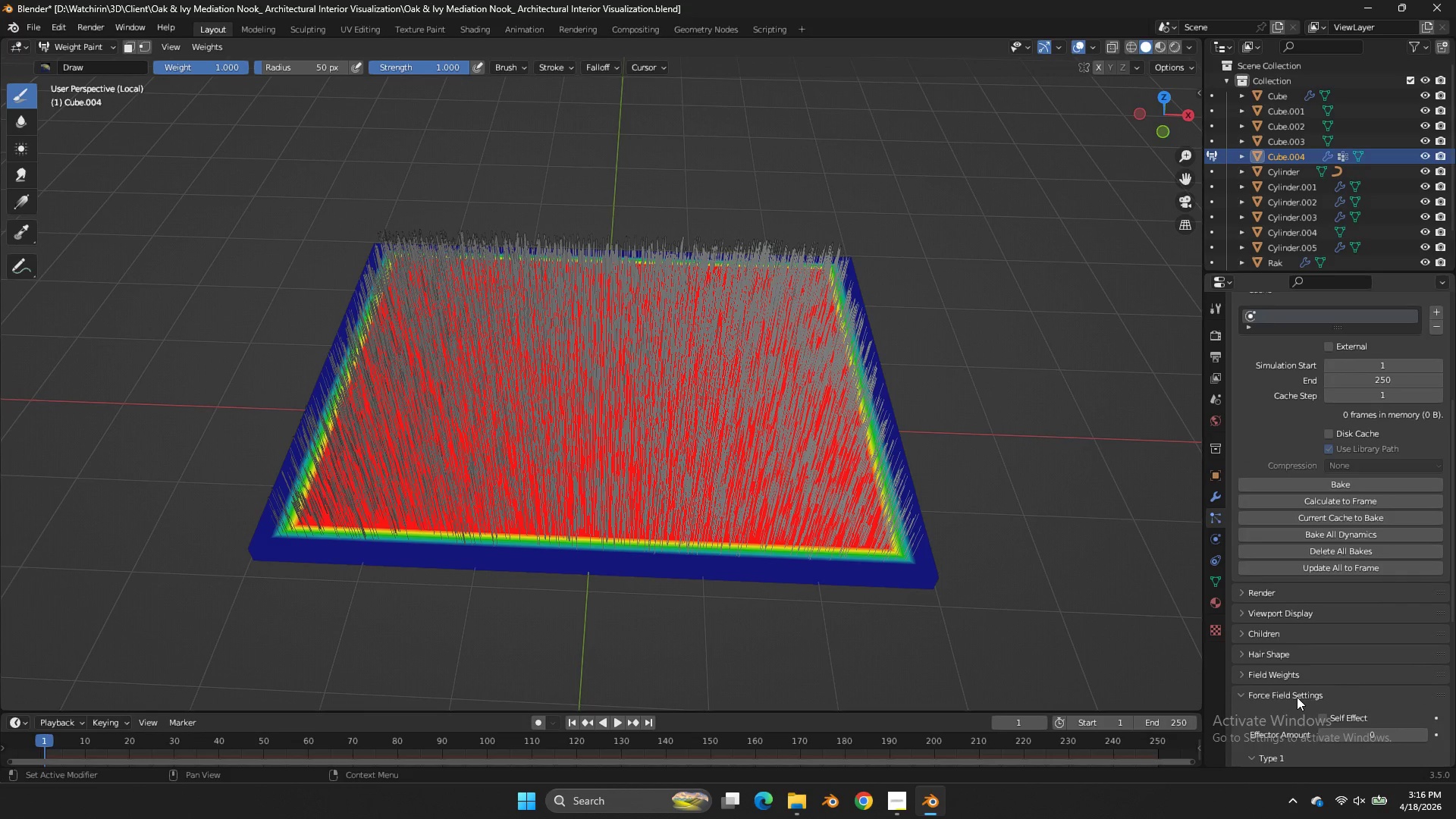 
scroll: coordinate [1295, 650], scroll_direction: down, amount: 4.0
 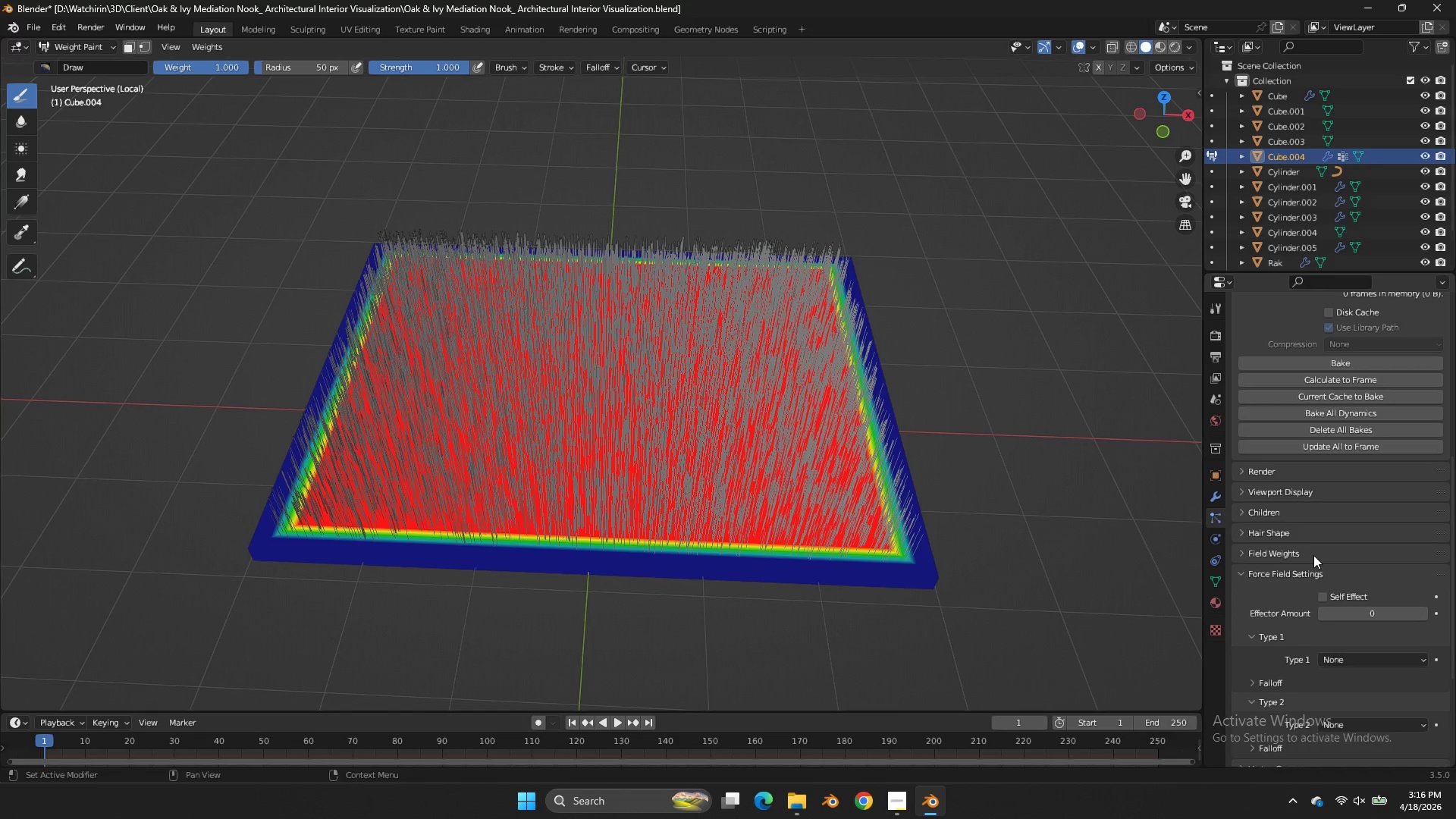 
left_click([1313, 555])
 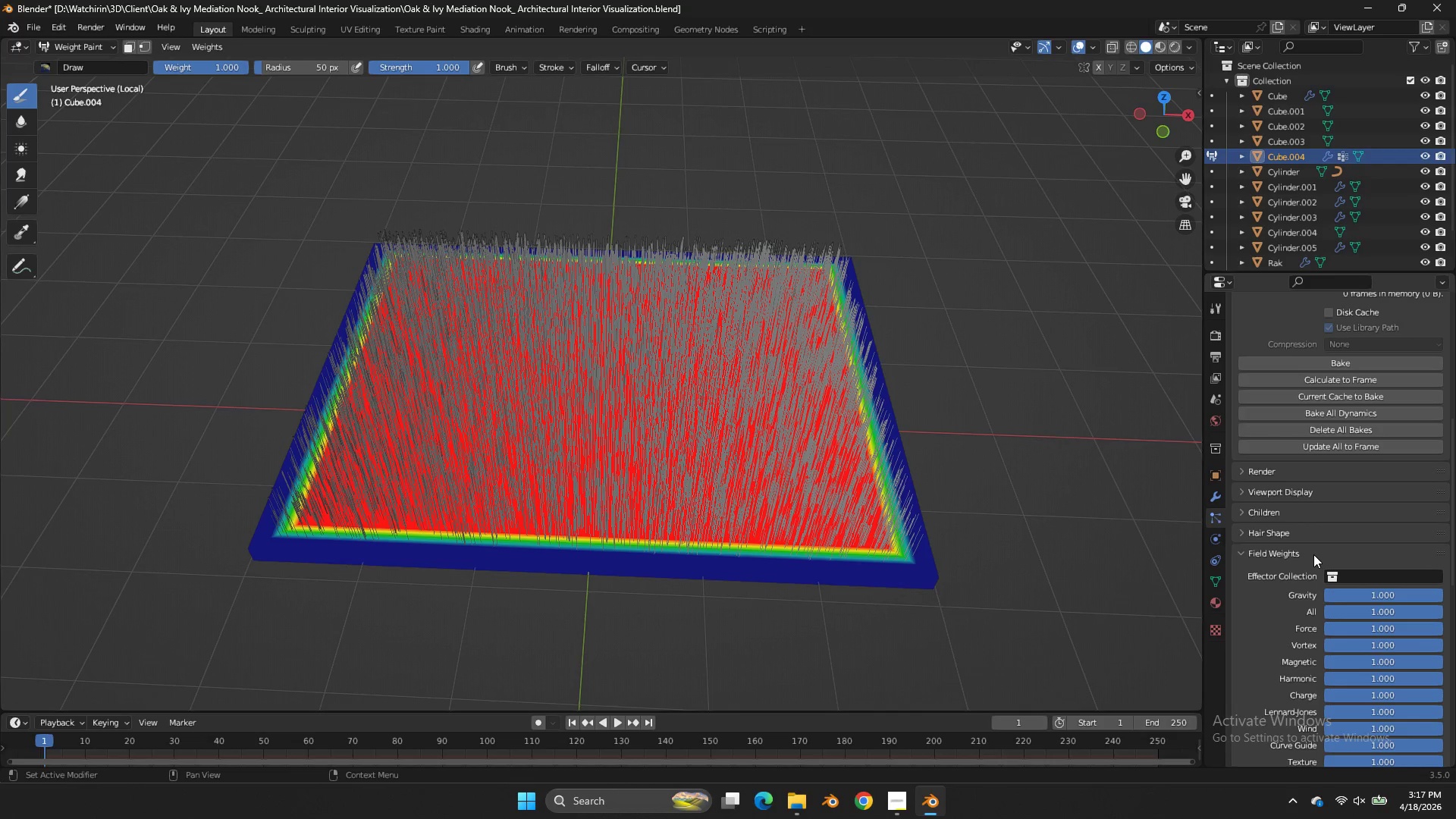 
wait(20.45)
 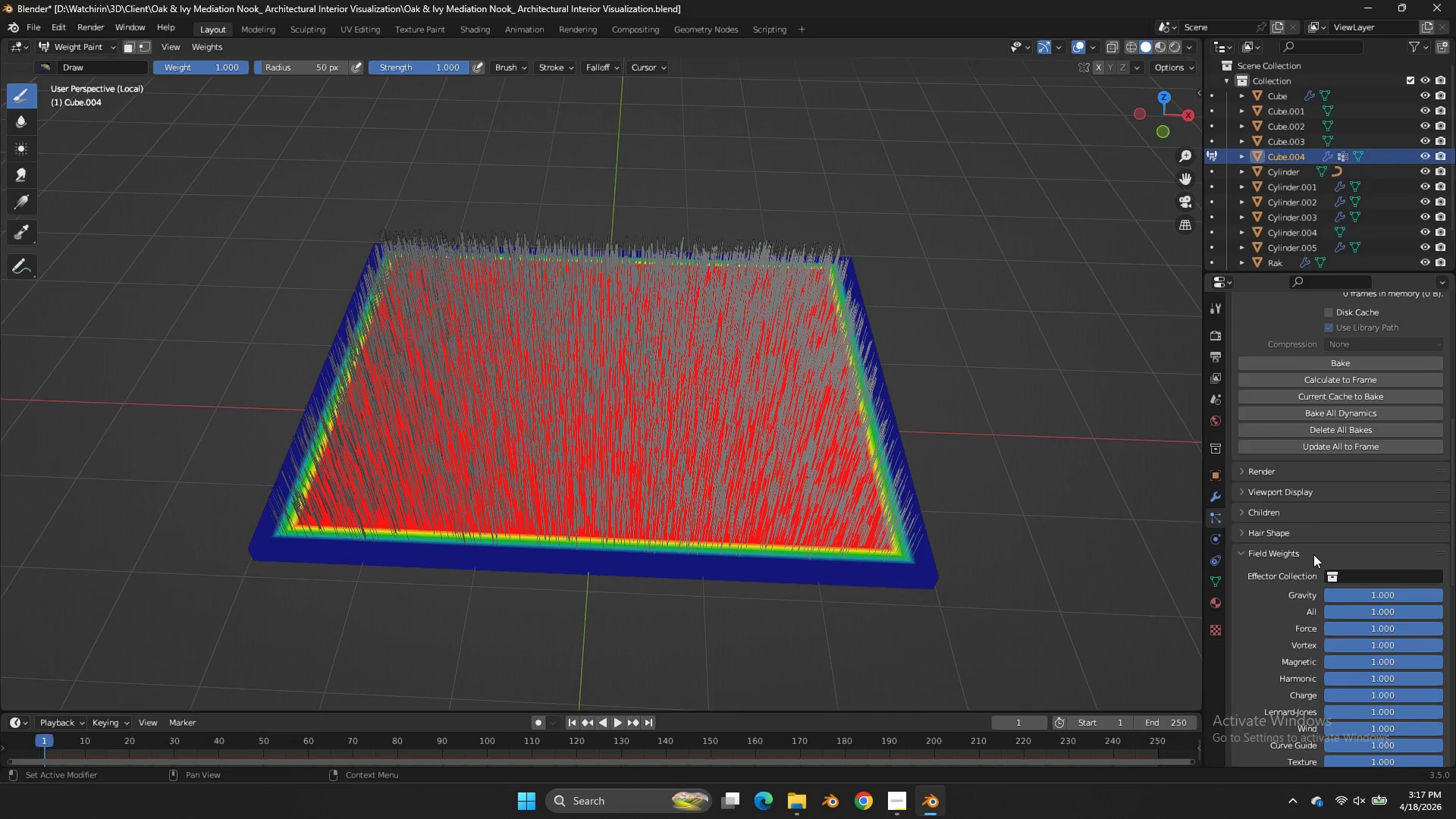 
left_click([1274, 554])
 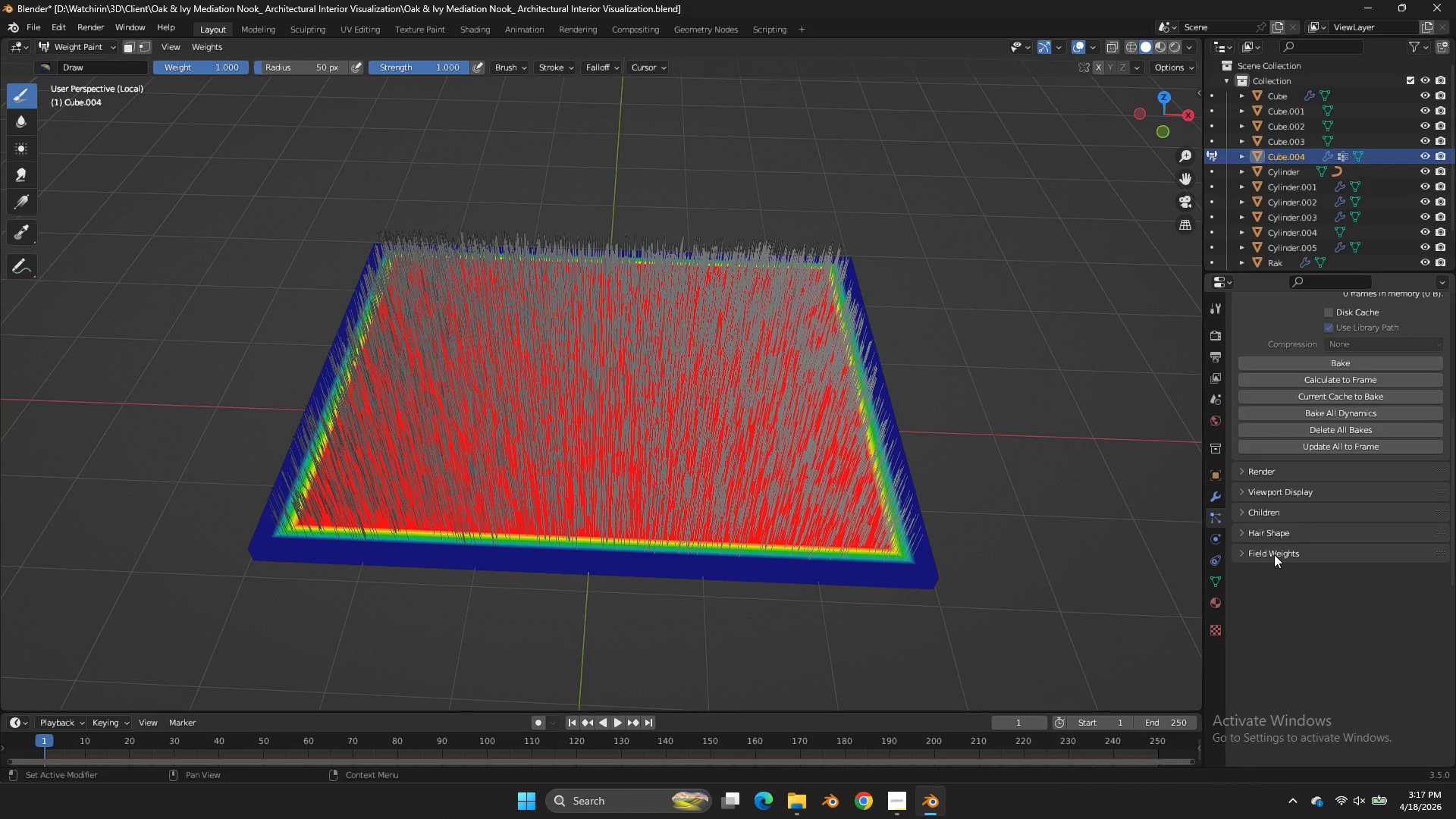 
middle_click([1274, 554])
 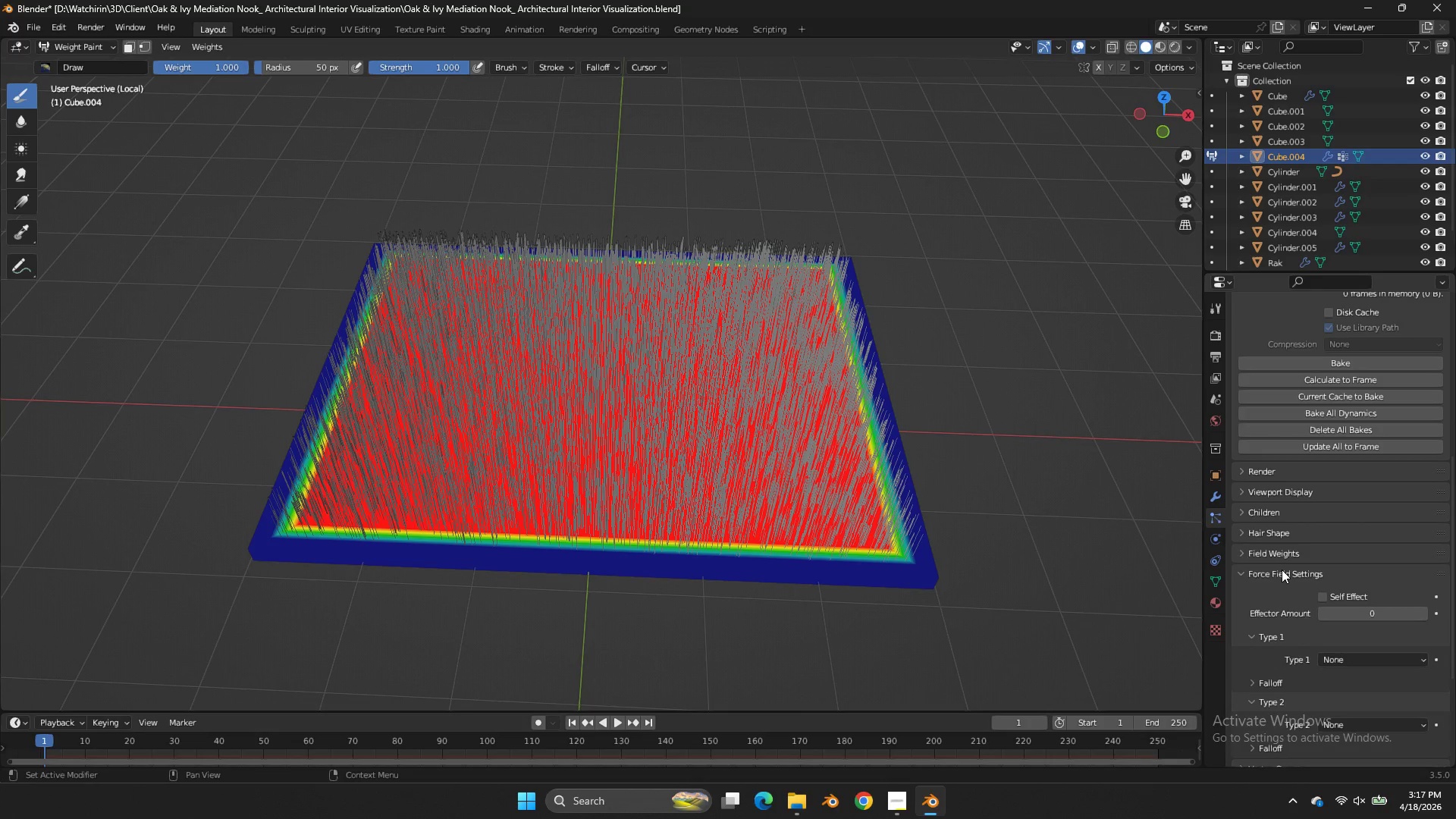 
left_click([1282, 570])
 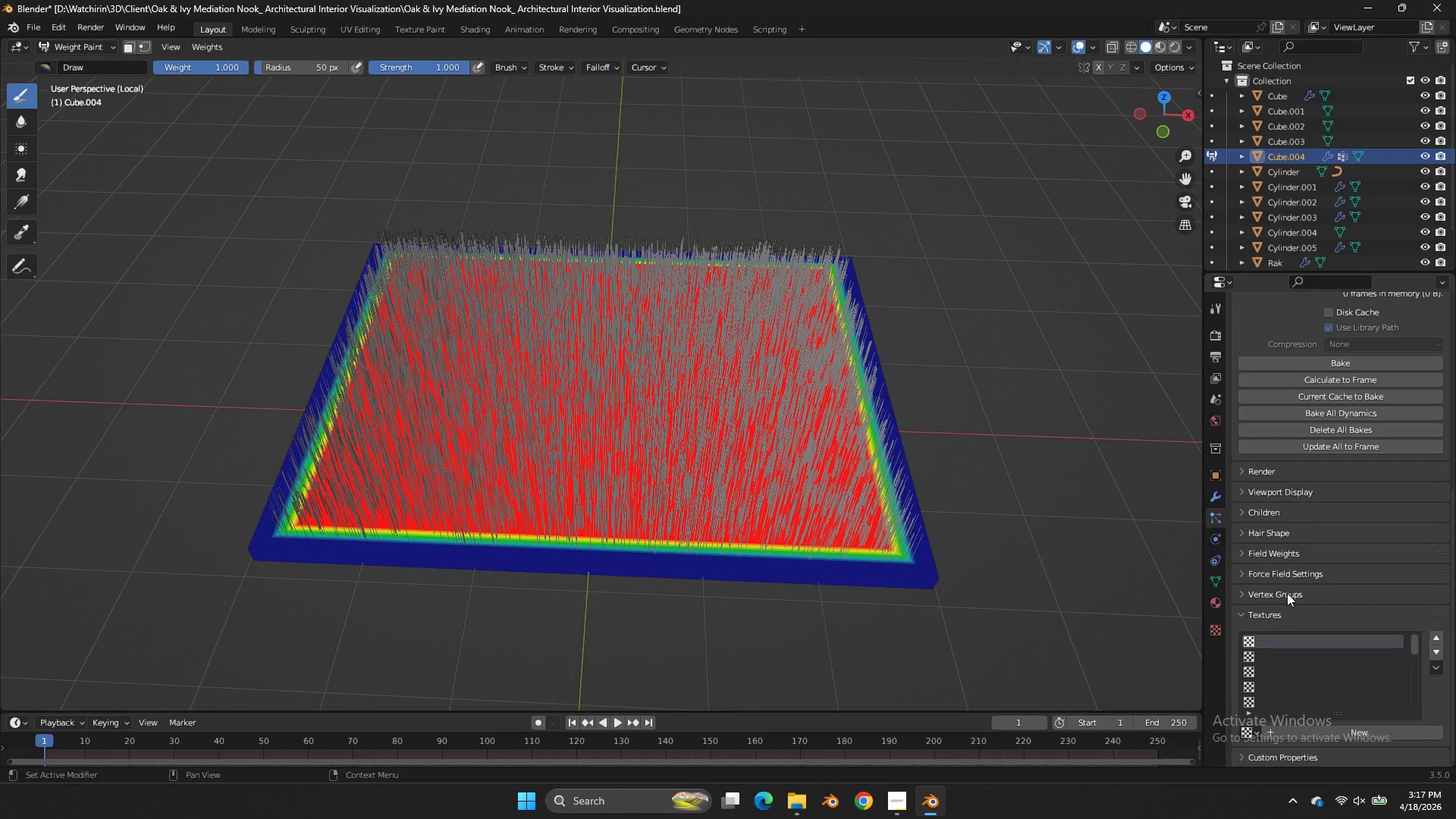 
left_click([1285, 613])
 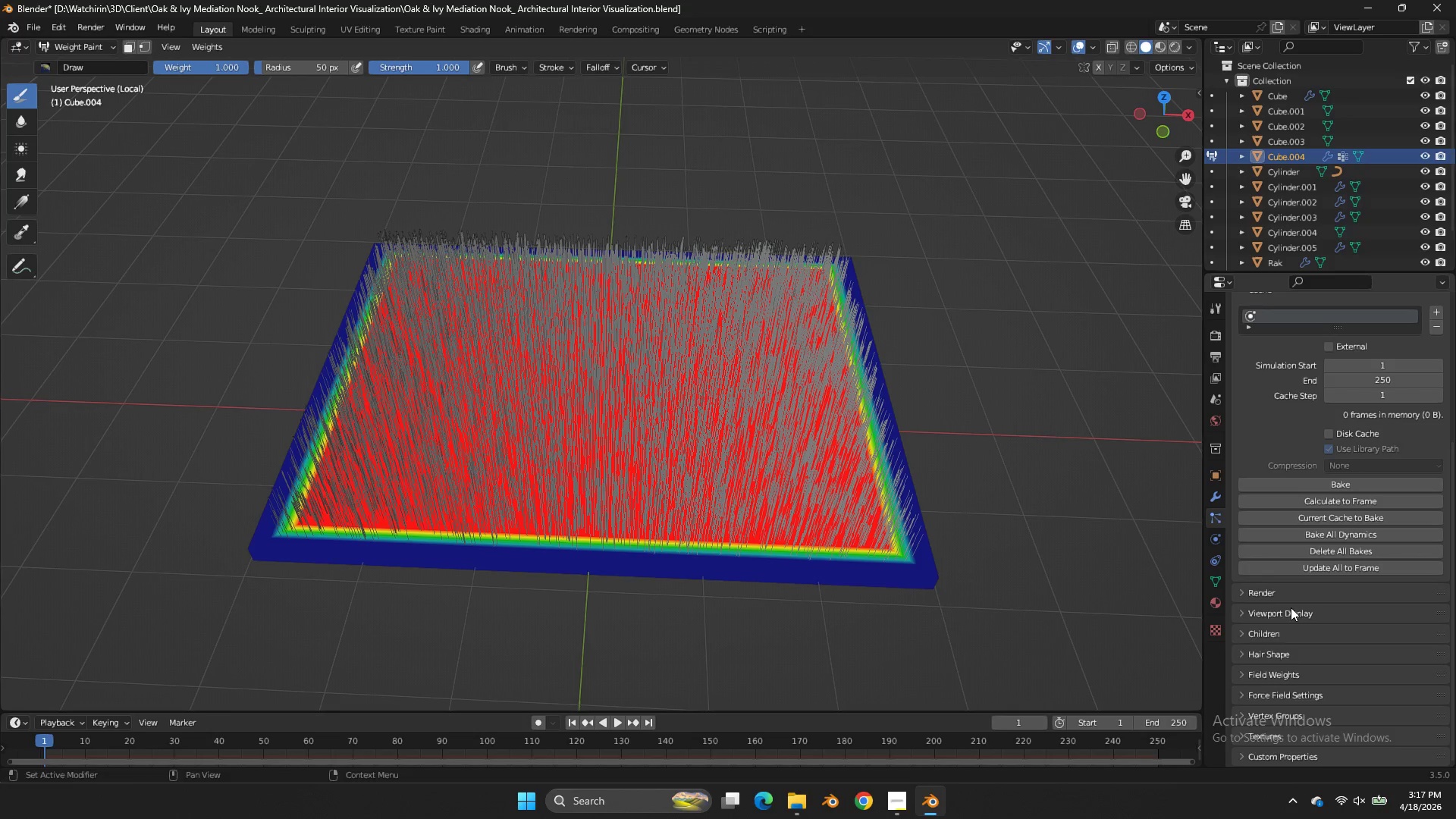 
double_click([1291, 607])
 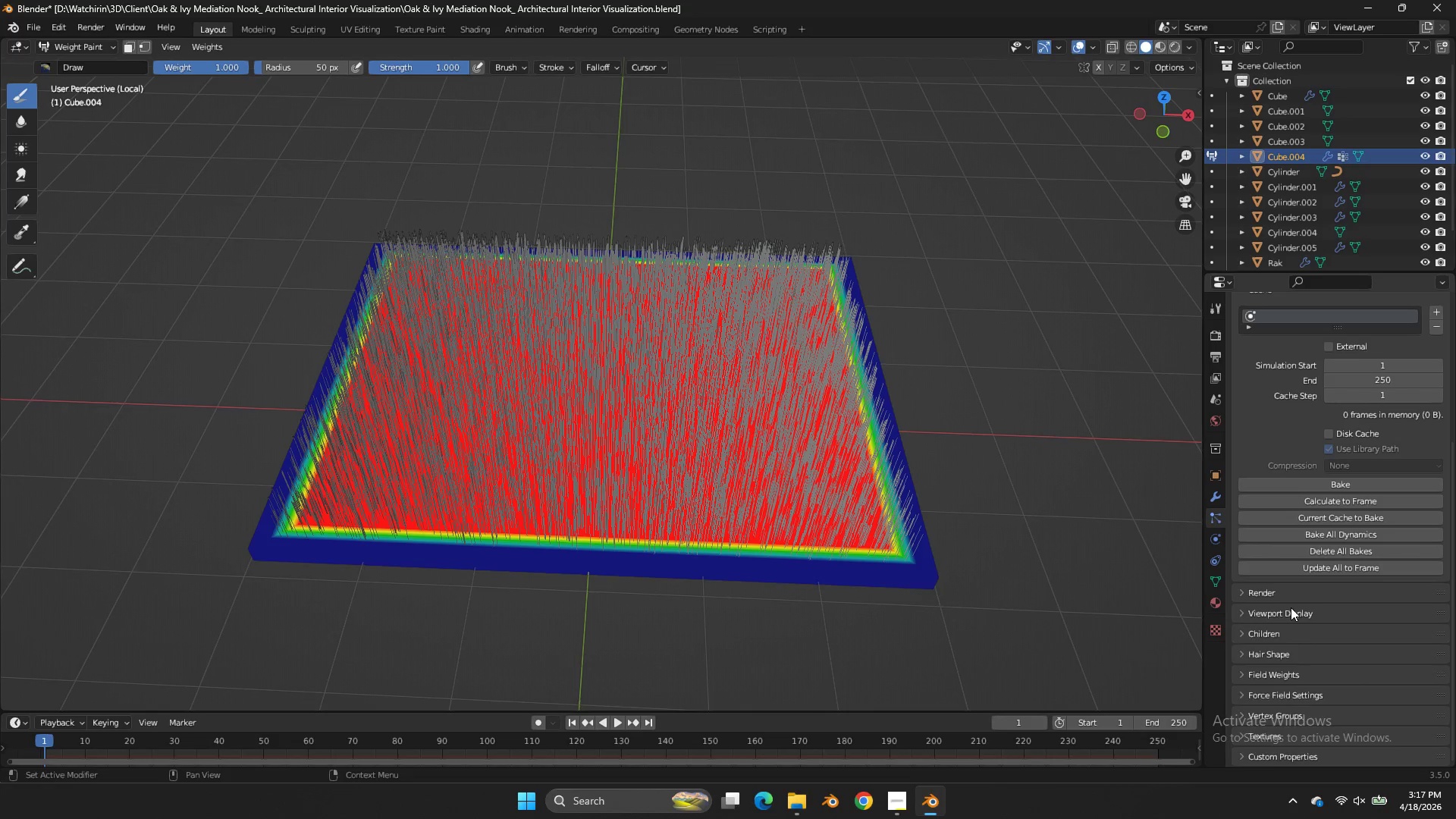 
triple_click([1291, 607])
 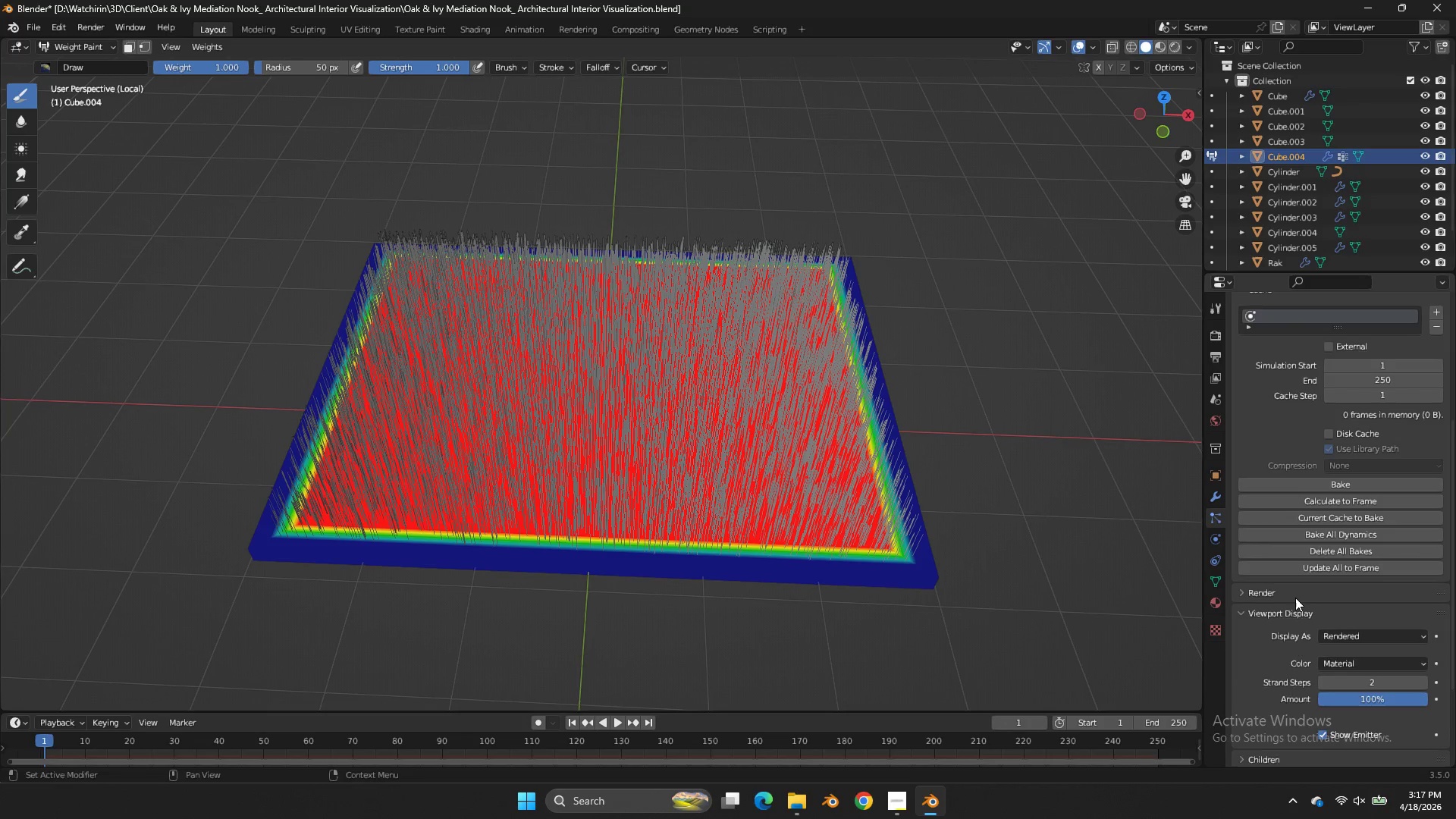 
double_click([1295, 604])
 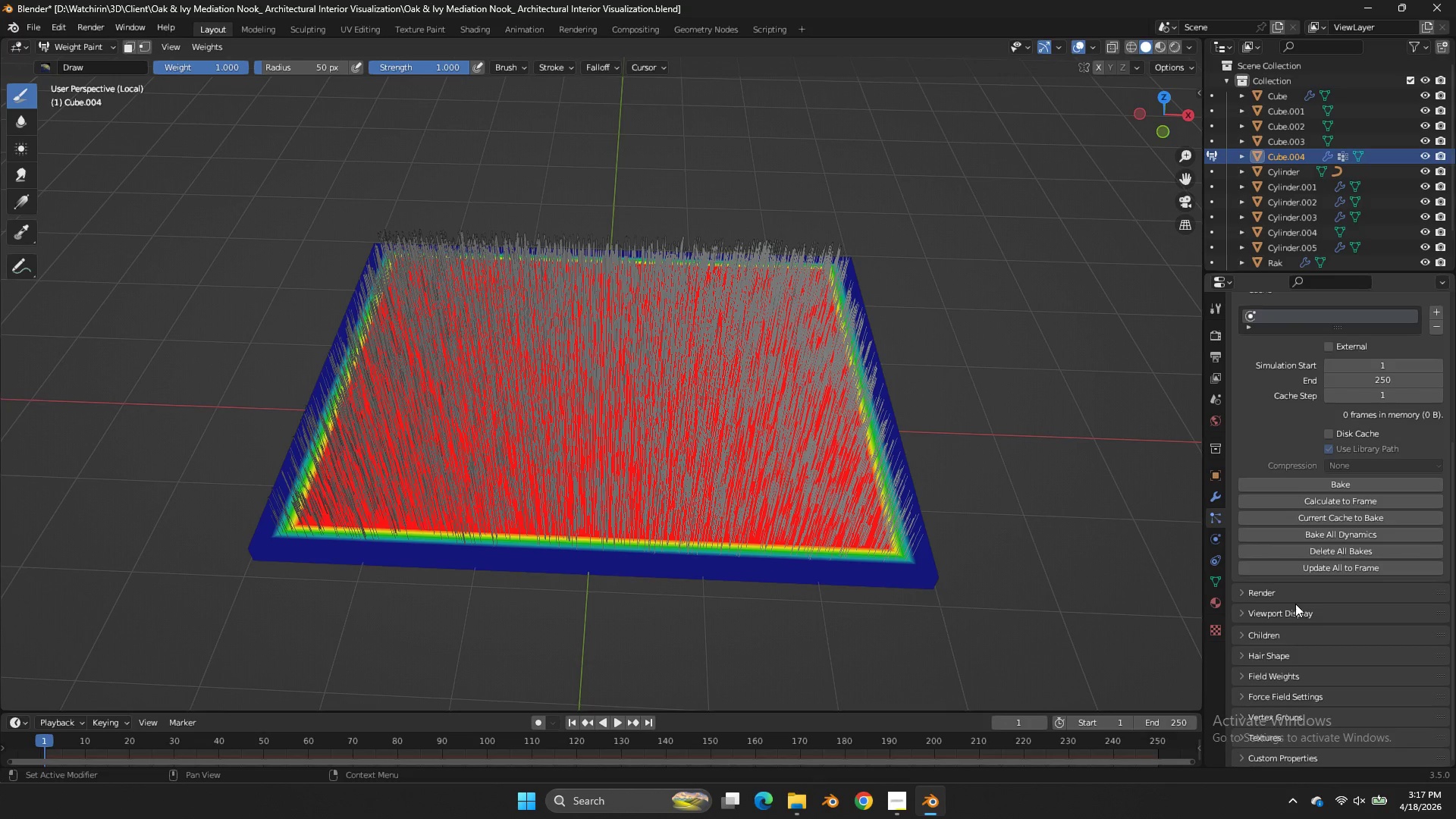 
triple_click([1295, 604])
 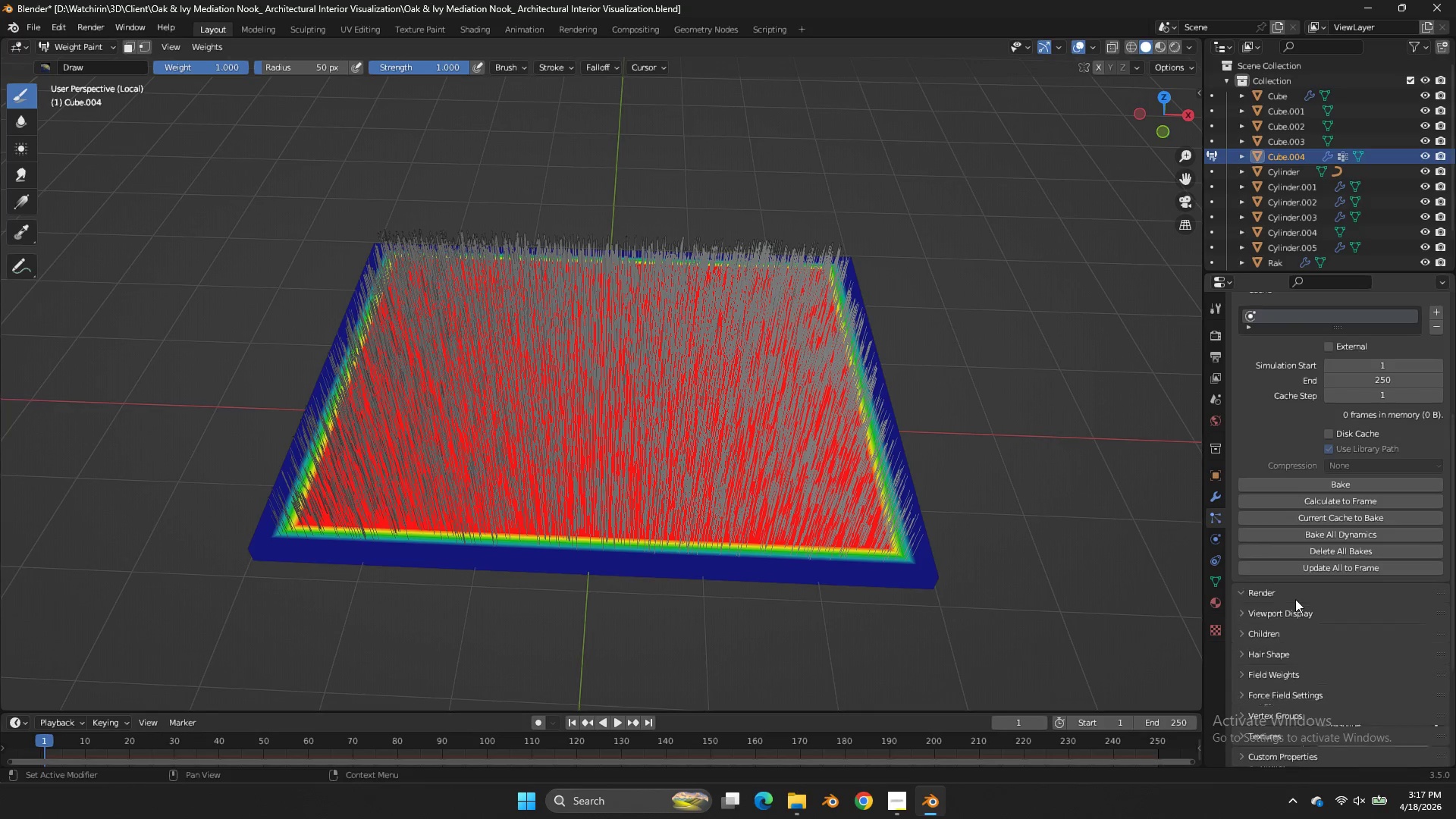 
triple_click([1295, 599])
 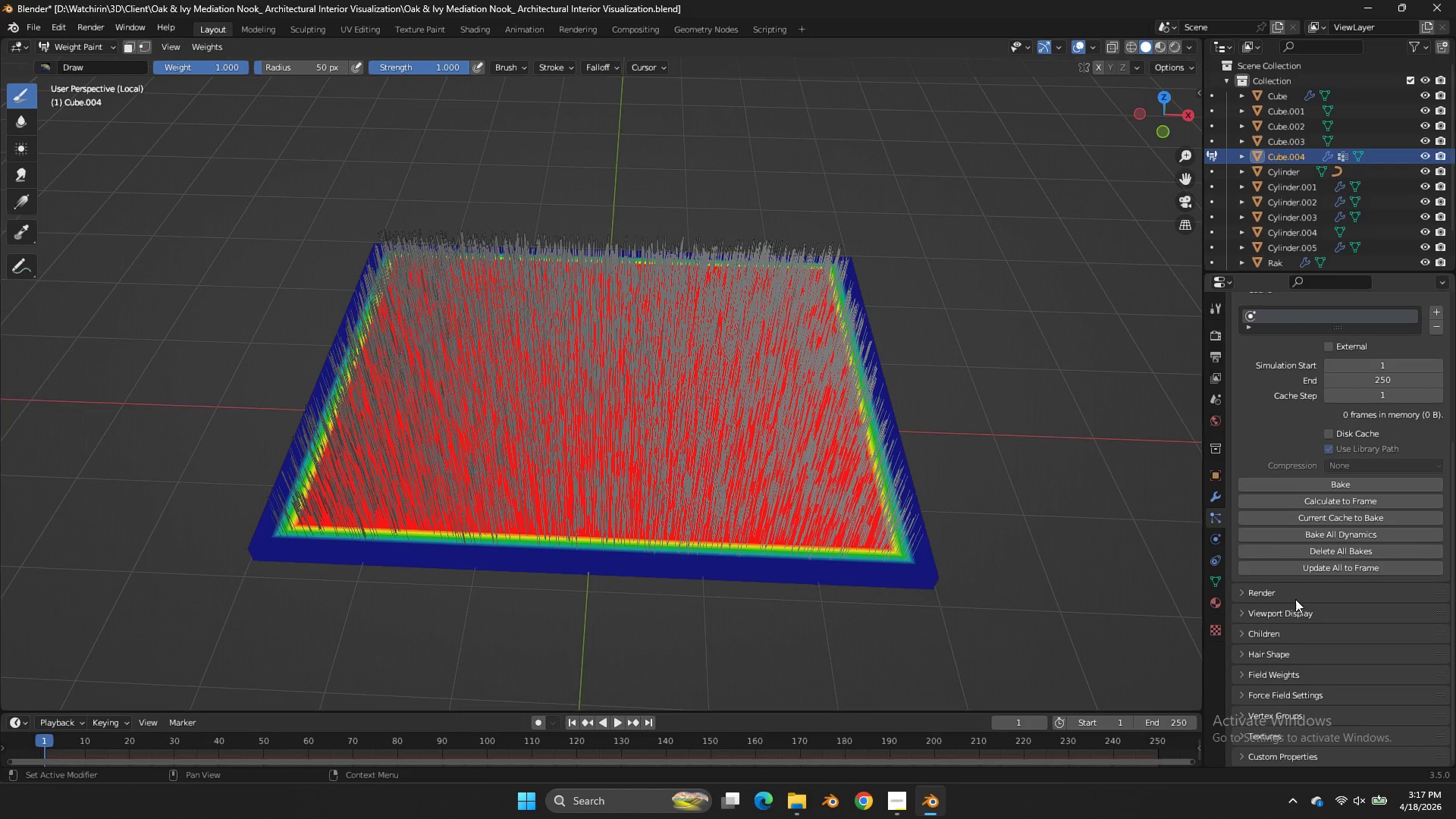 
triple_click([1295, 599])
 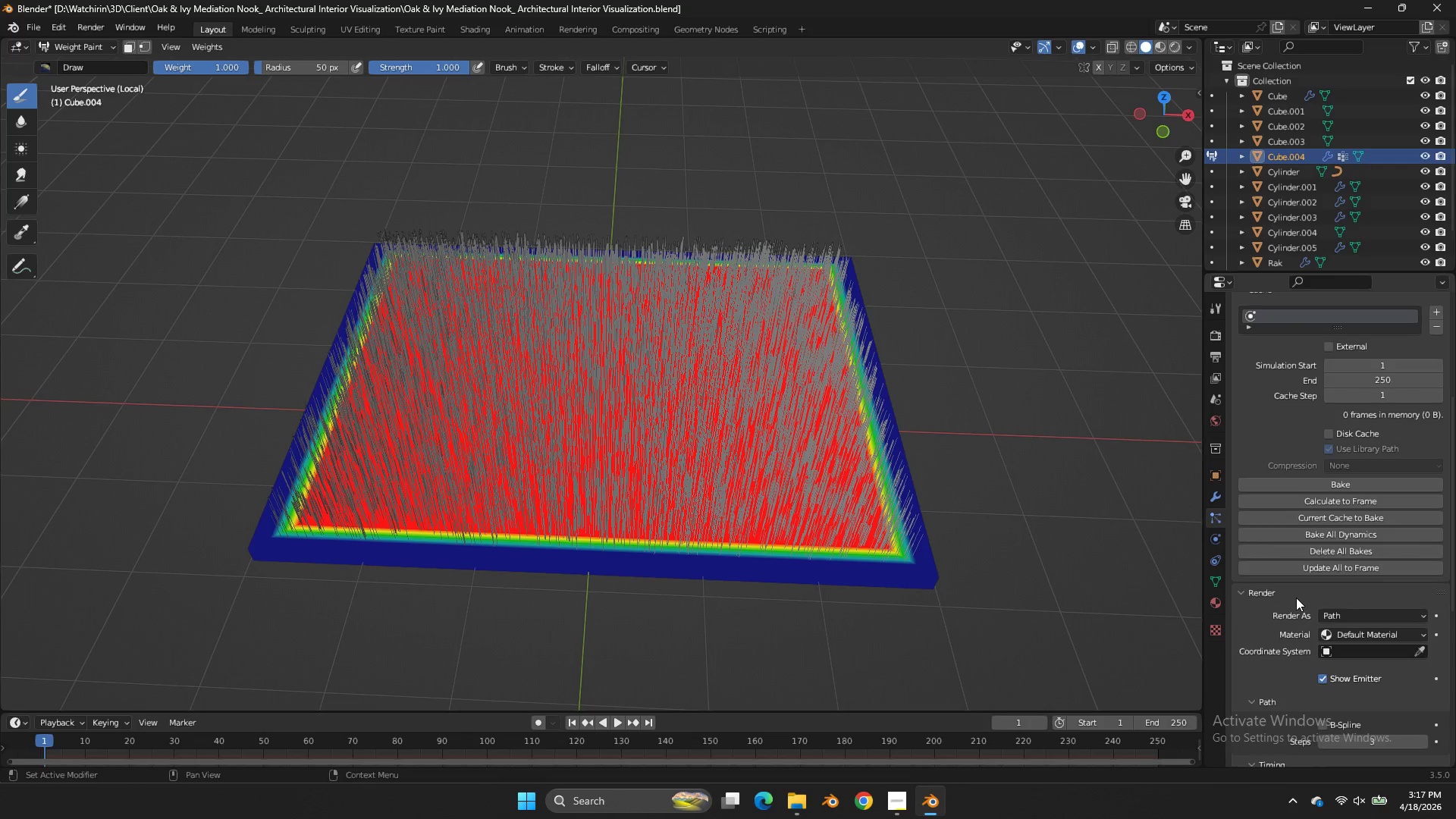 
triple_click([1296, 598])
 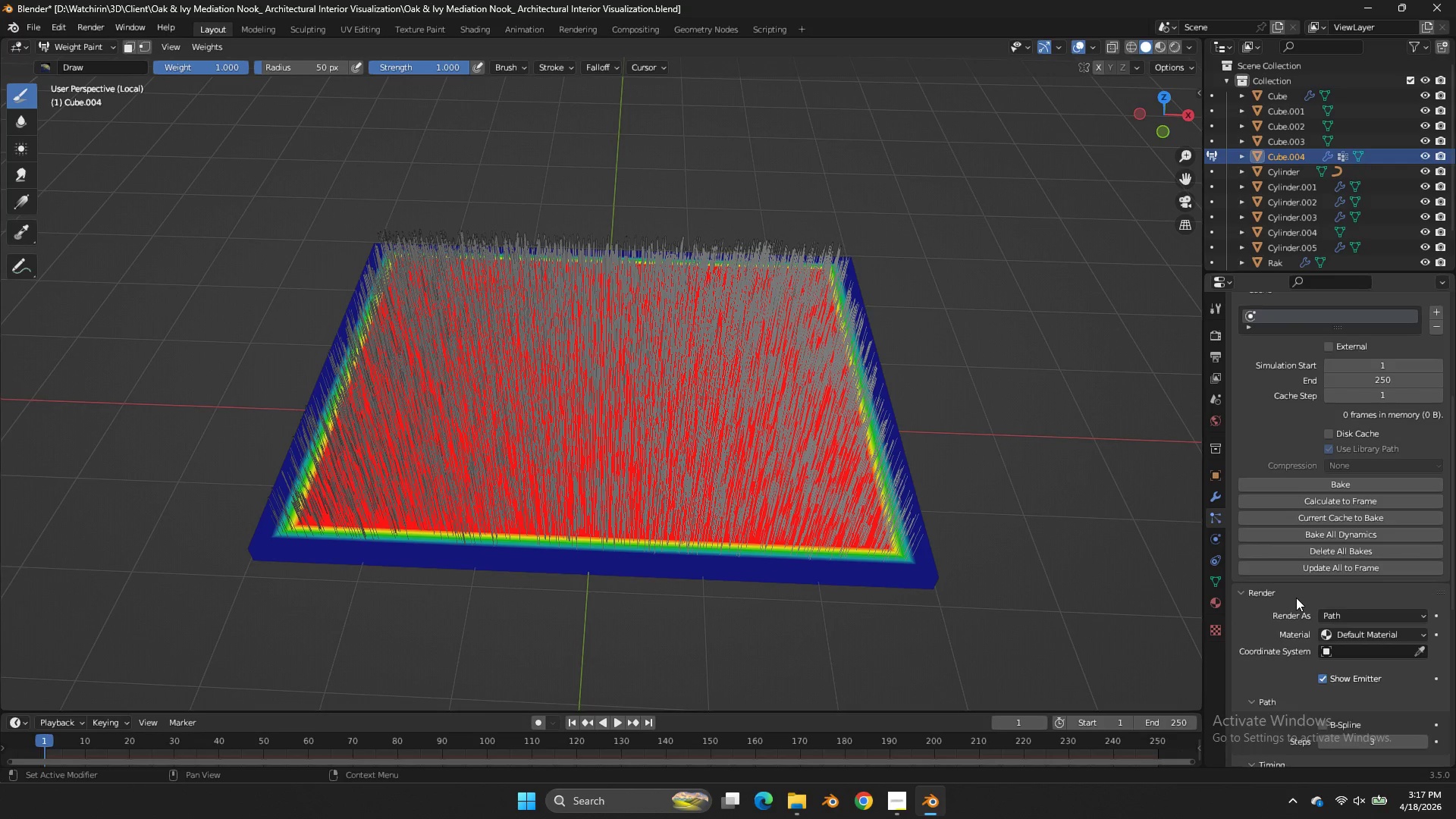 
triple_click([1296, 598])
 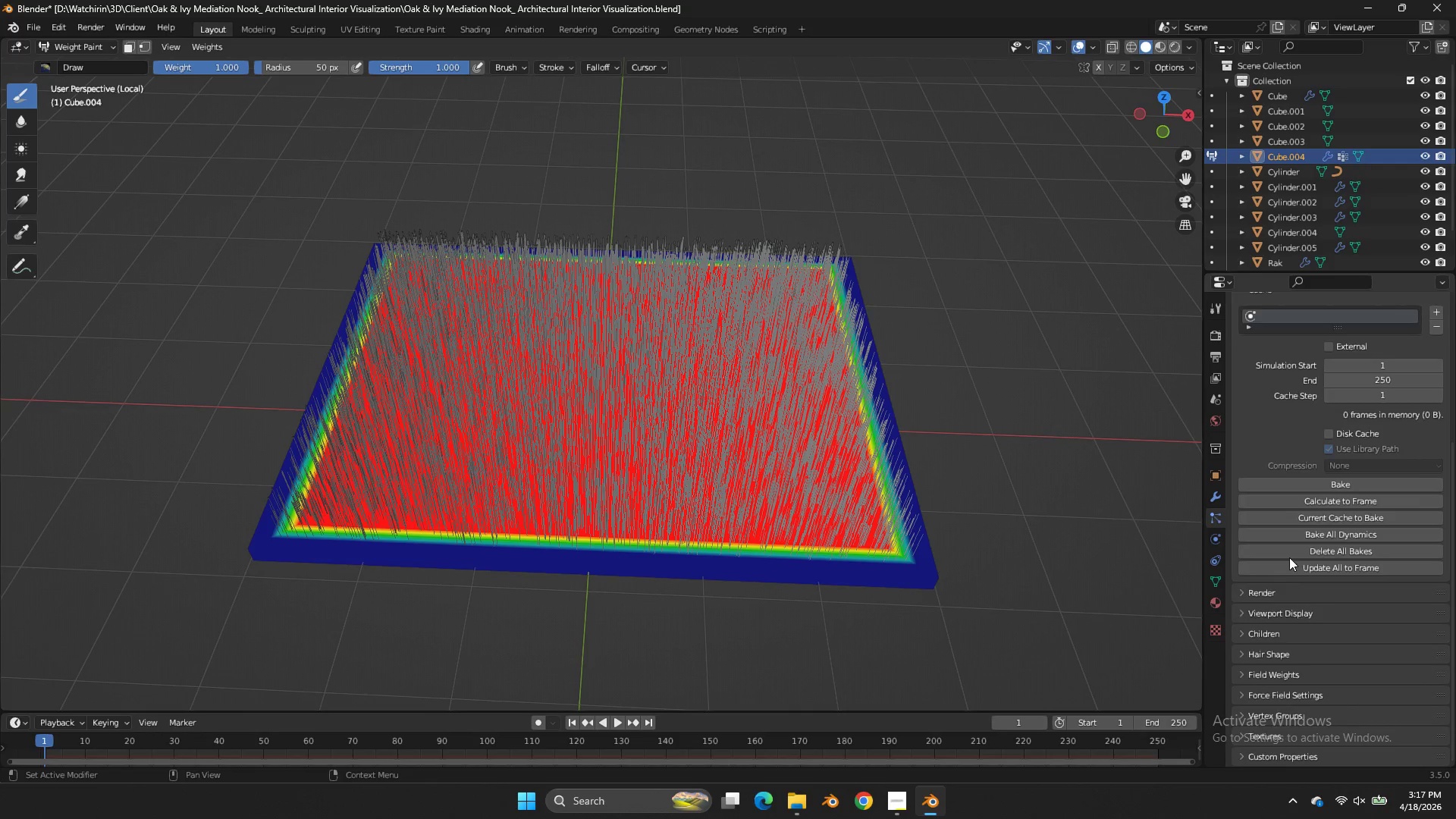 
scroll: coordinate [1289, 557], scroll_direction: up, amount: 4.0
 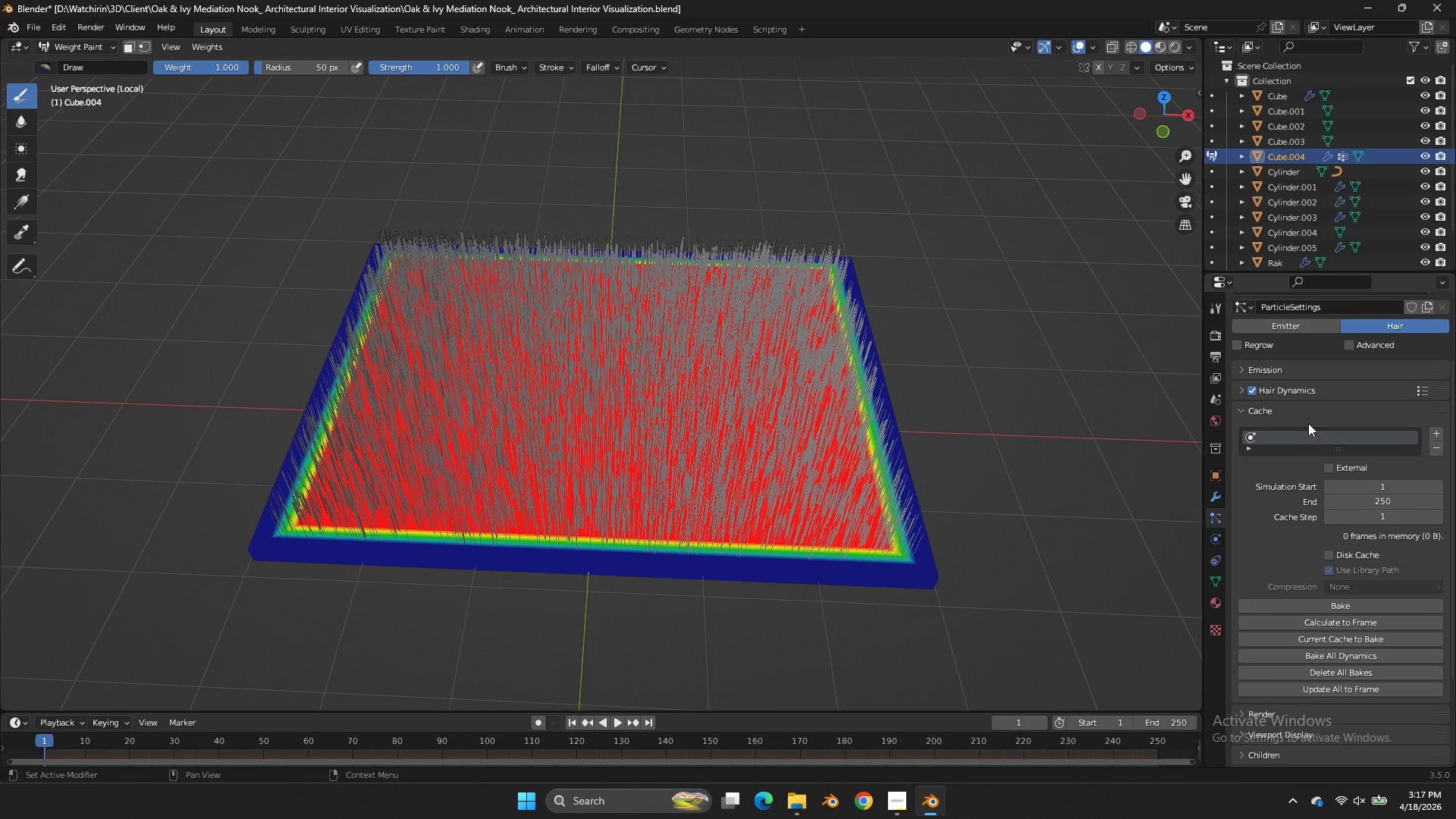 
left_click([1311, 413])
 